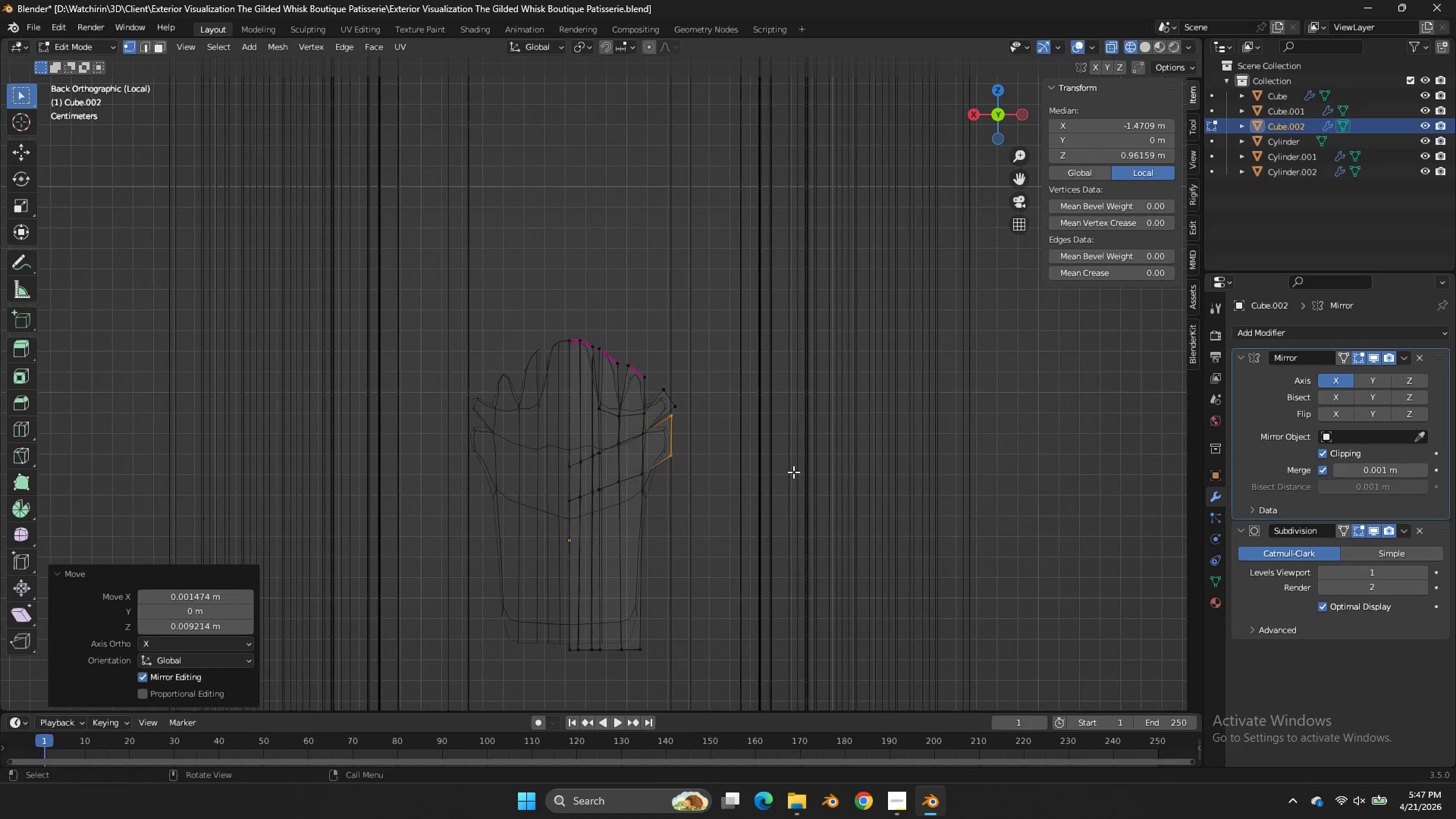 
type(sz)
 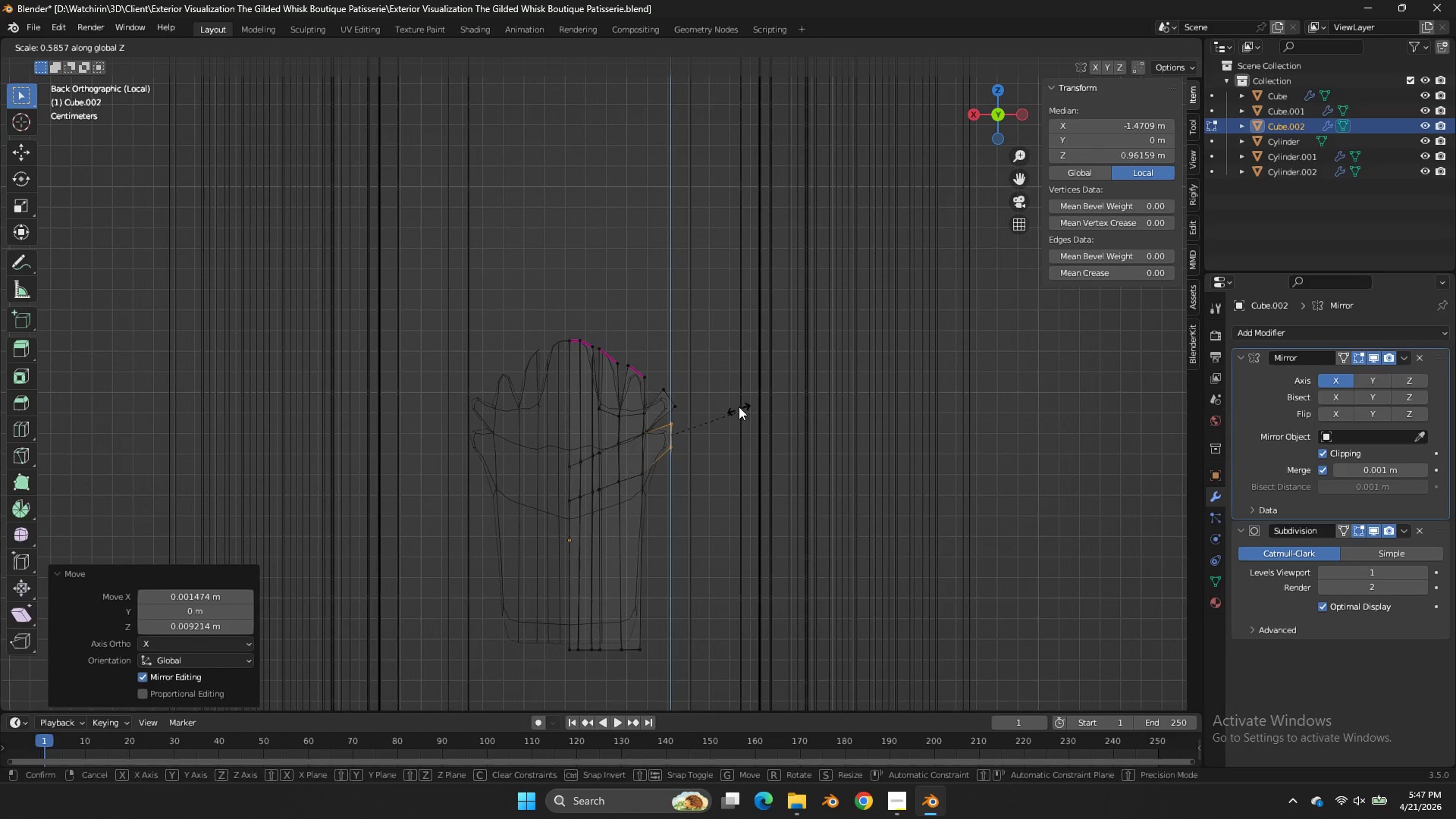 
left_click([738, 406])
 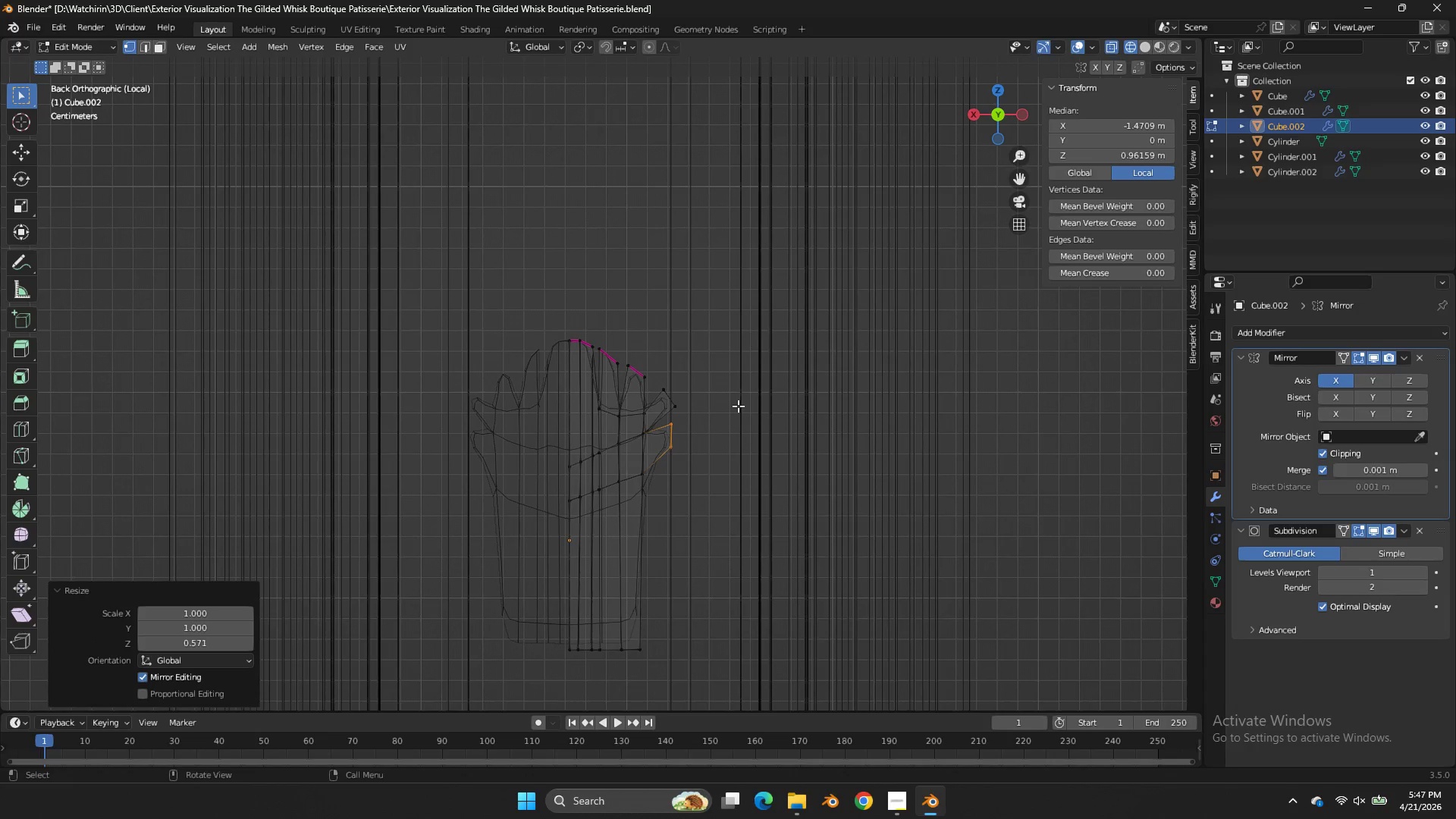 
key(G)
 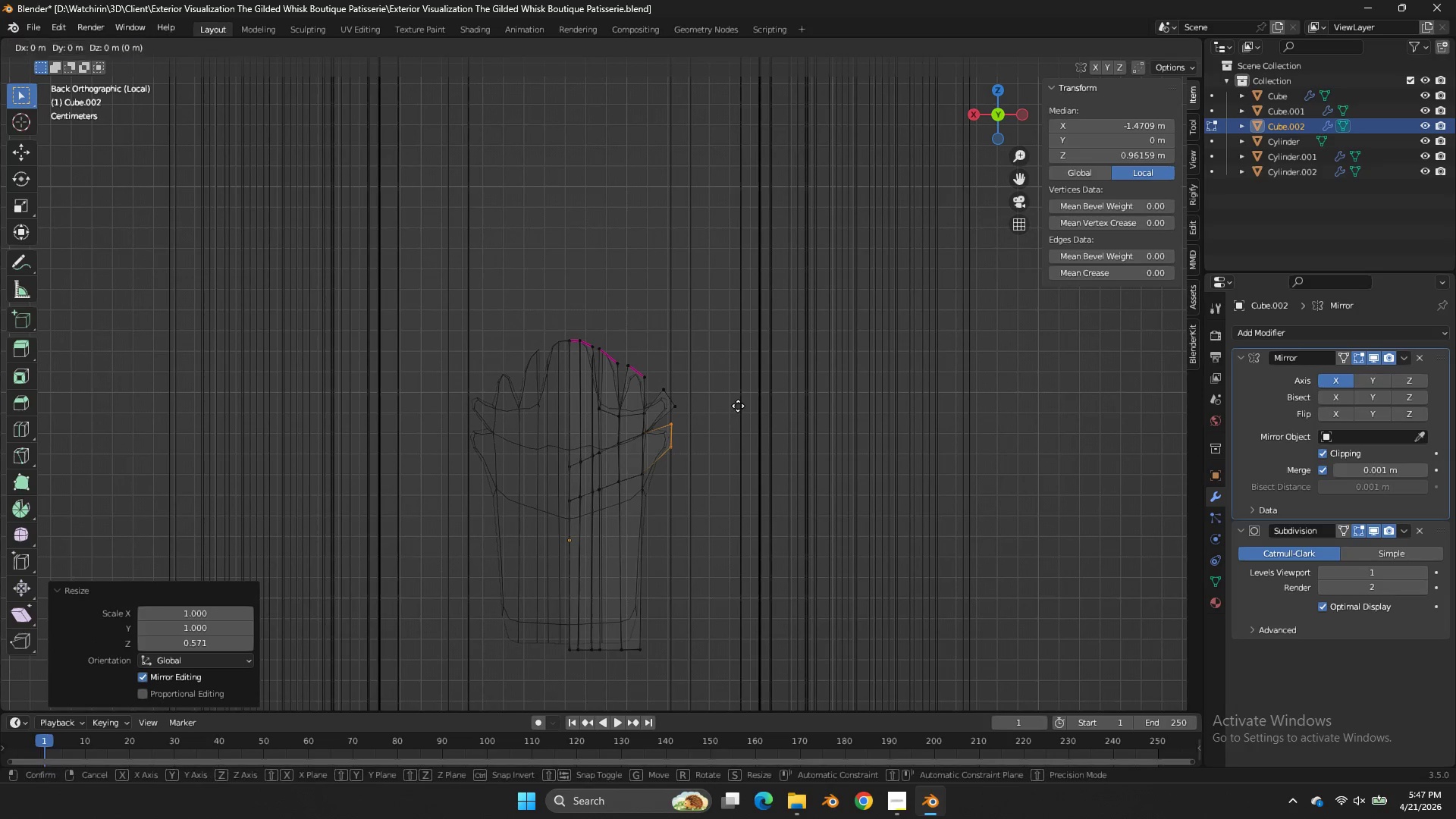 
hold_key(key=ShiftLeft, duration=0.48)
left_click([731, 378])
 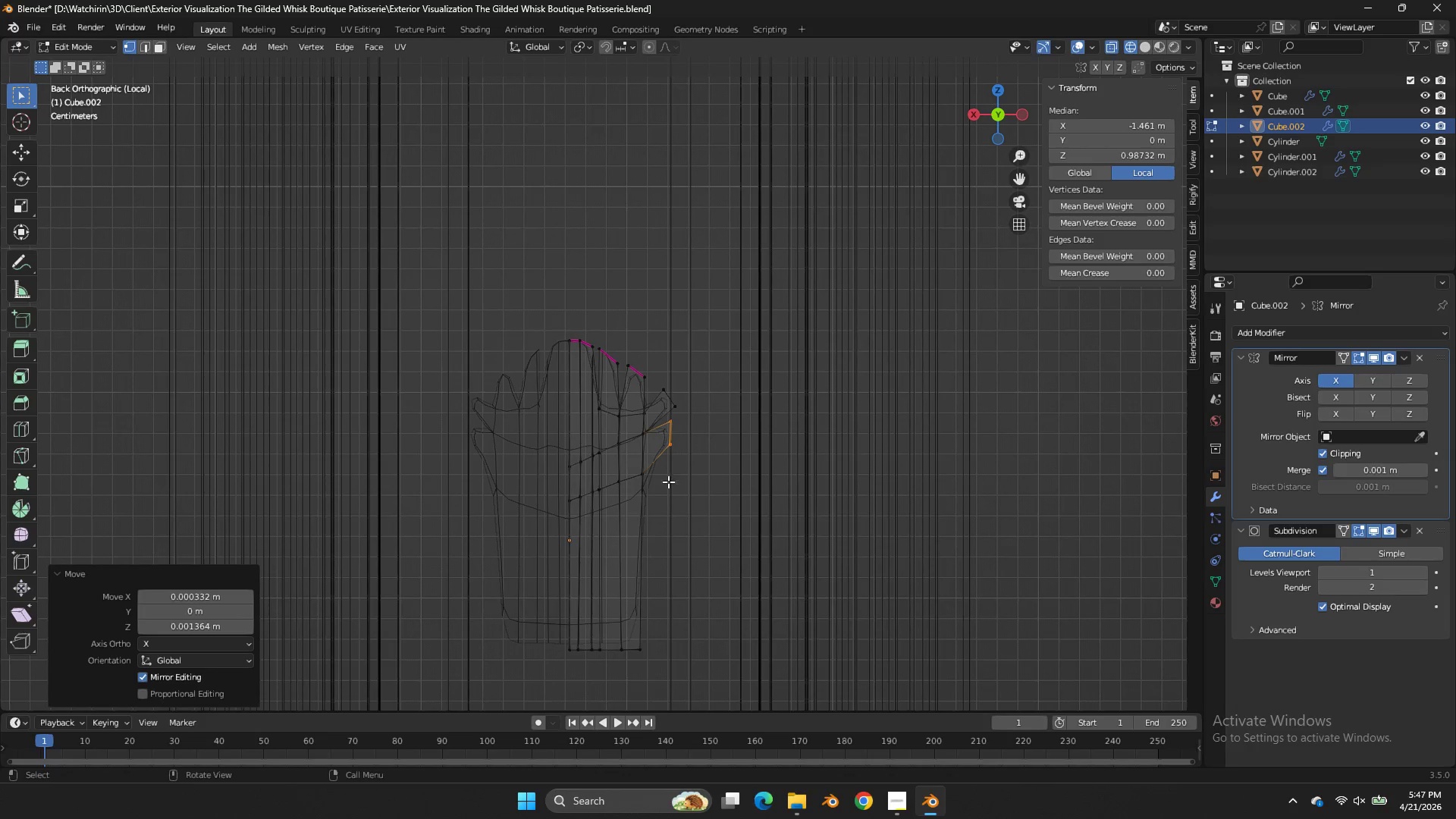 
key(Z)
 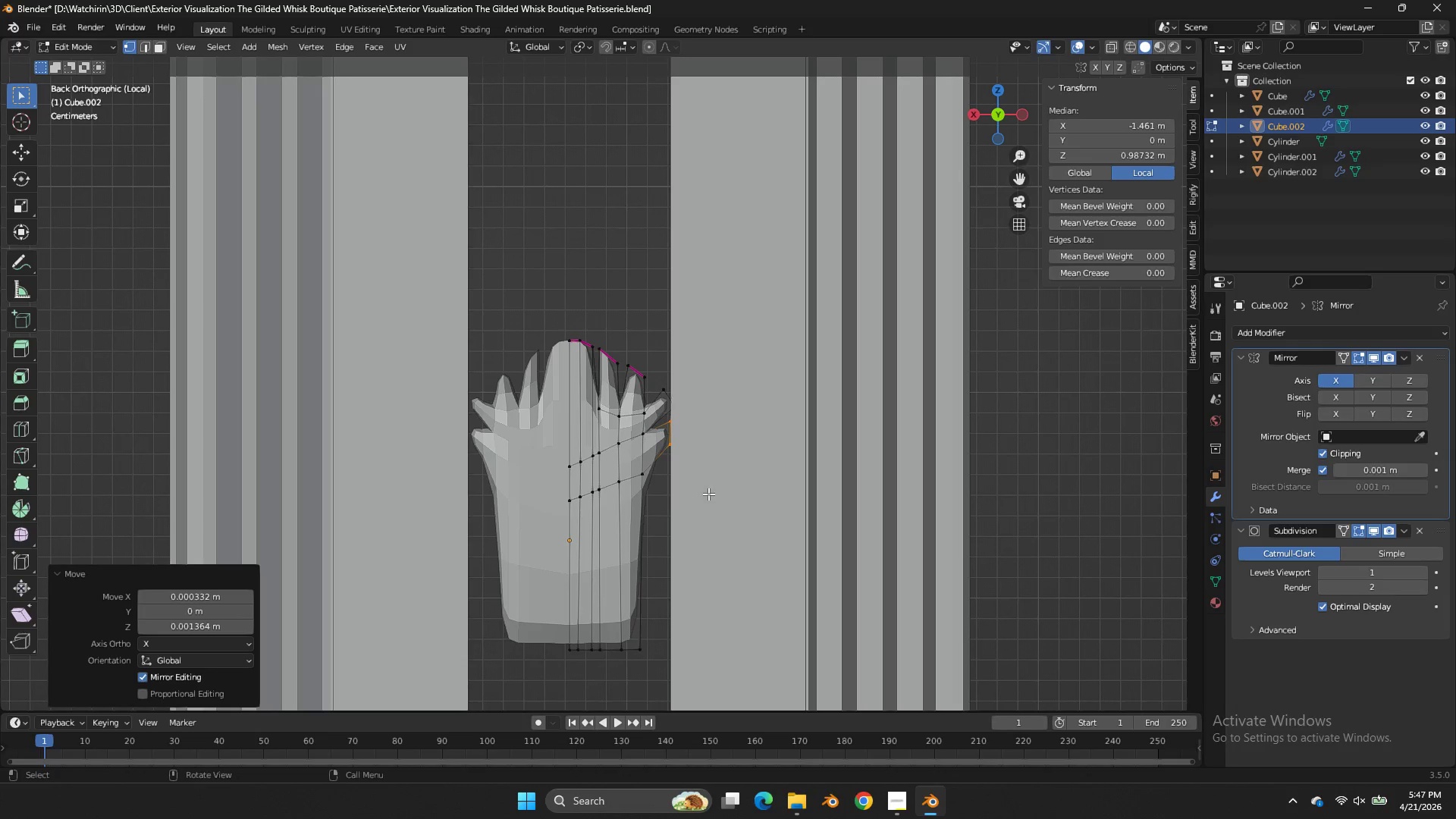 
scroll: coordinate [708, 495], scroll_direction: none, amount: 0.0
 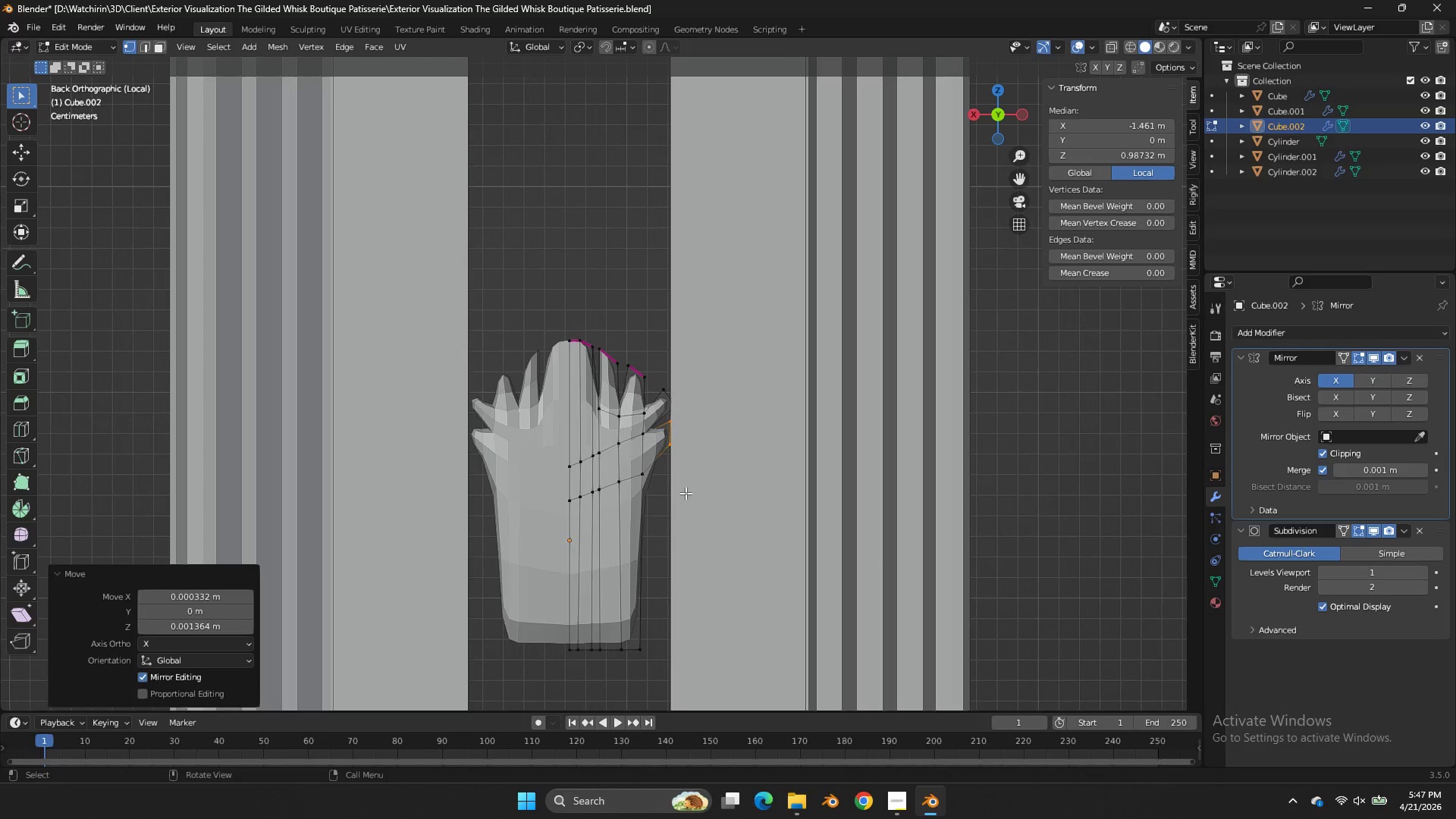 
key(Tab)
 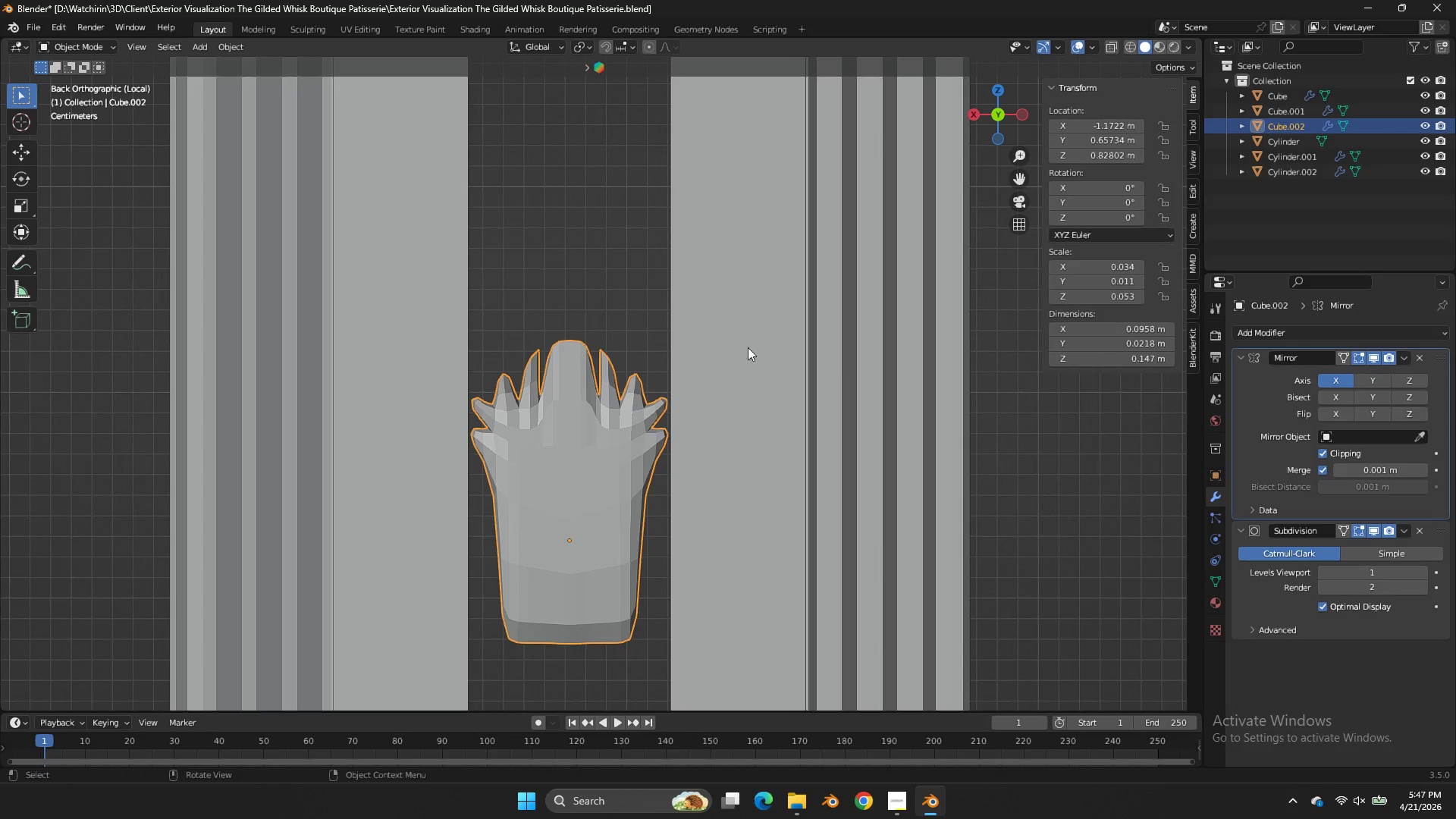 
key(Tab)
 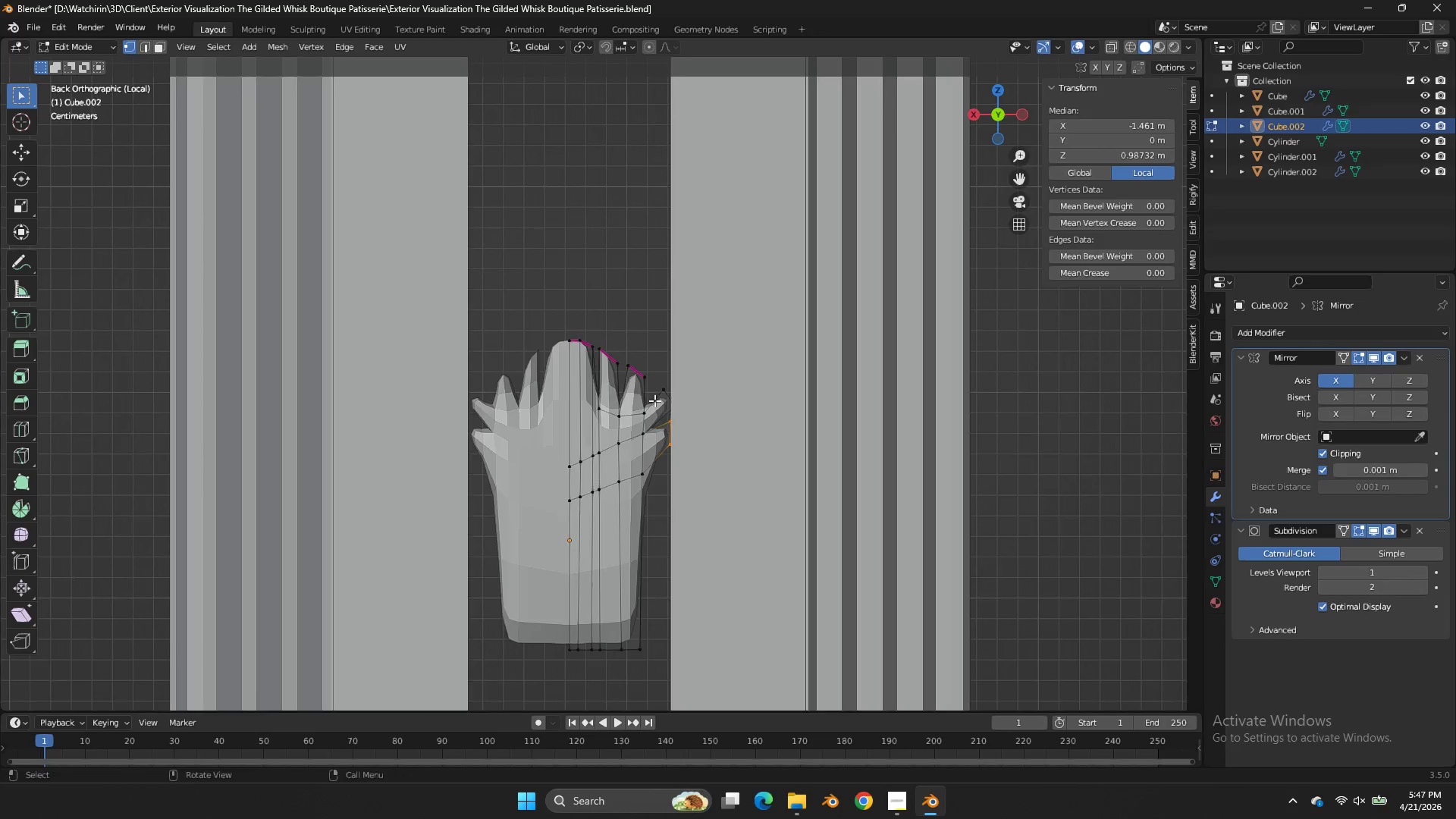 
key(Z)
 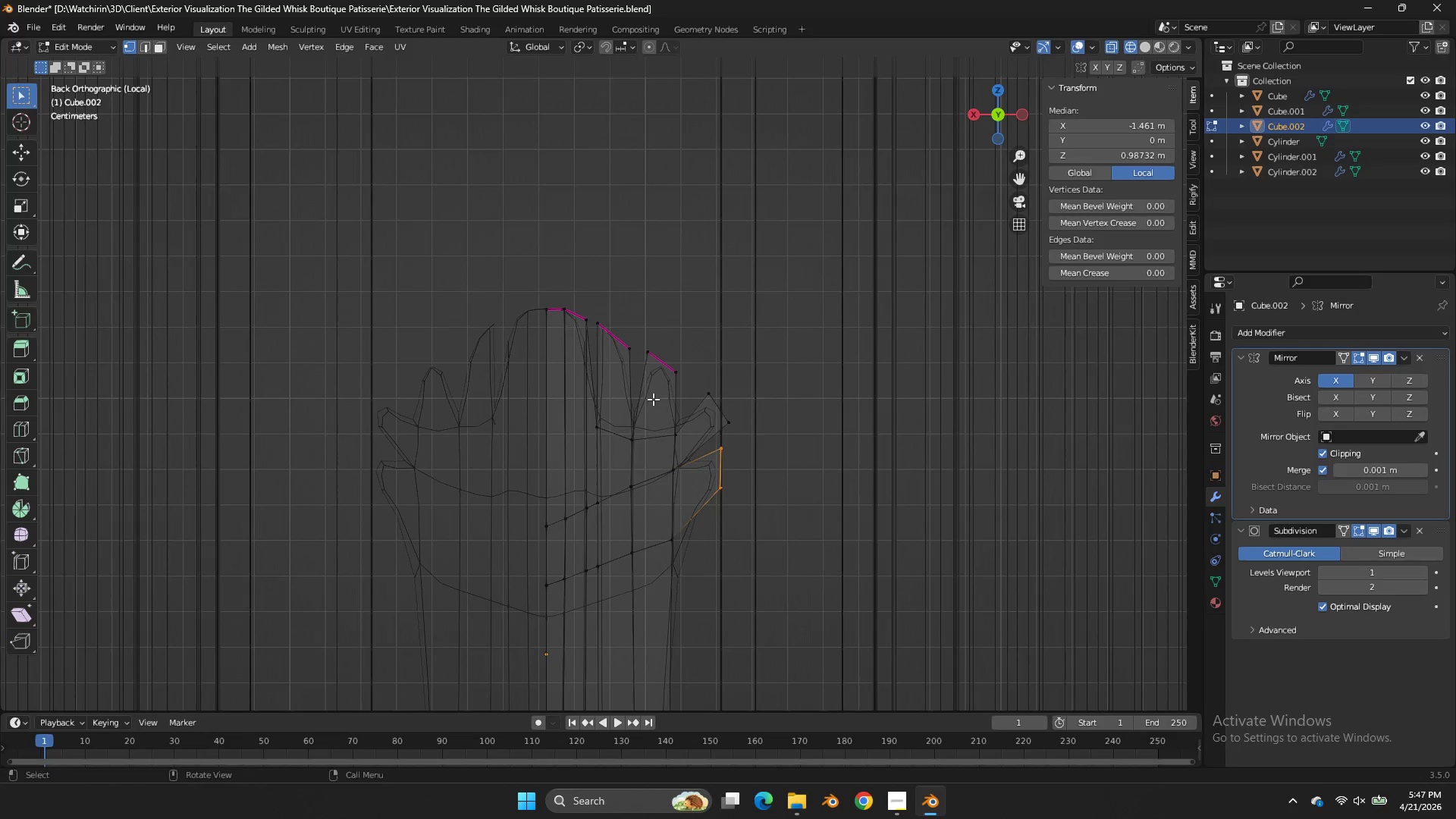 
scroll: coordinate [654, 400], scroll_direction: up, amount: 3.0
 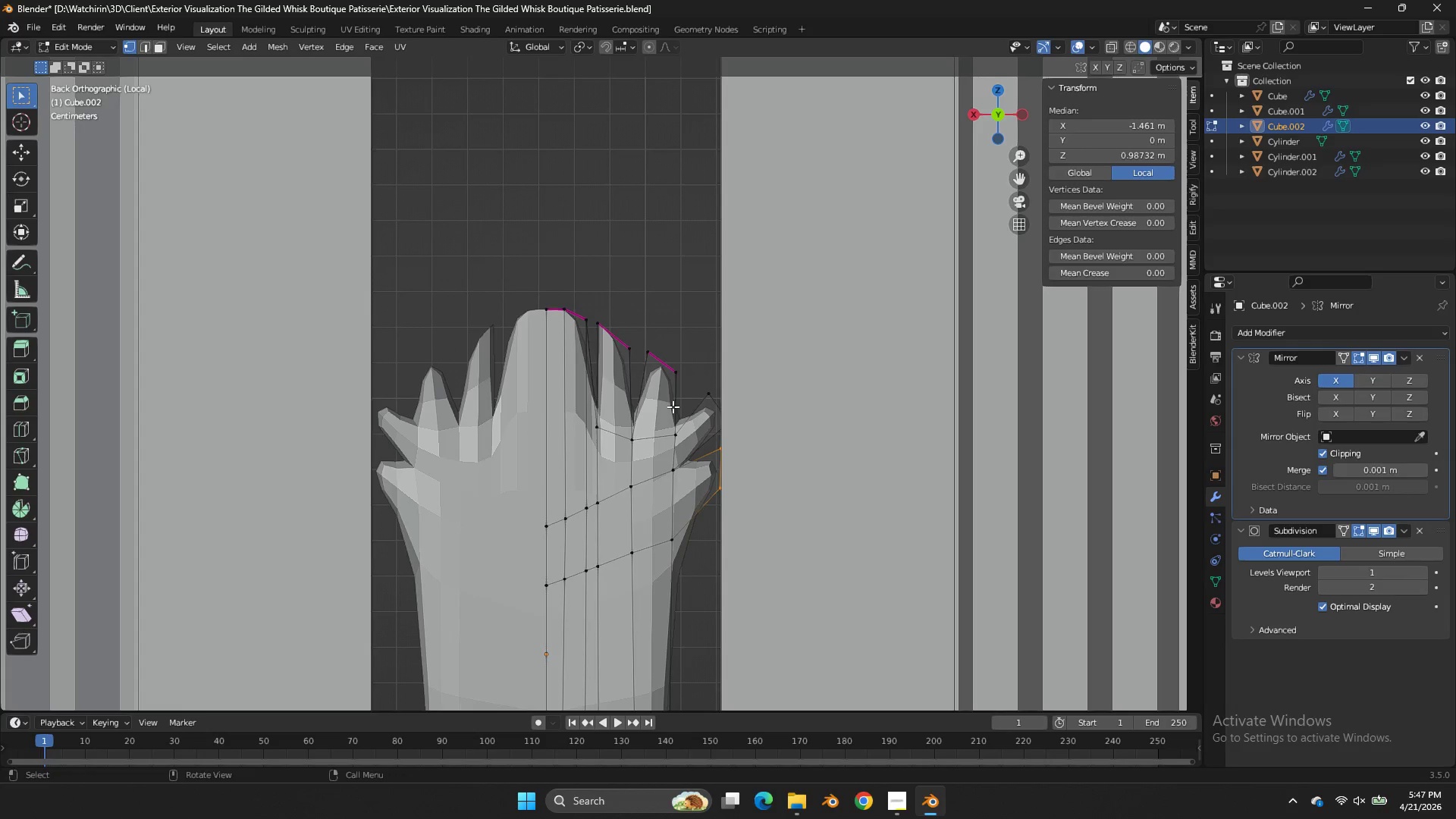 
left_click_drag(start_coordinate=[653, 400], to_coordinate=[576, 440])
 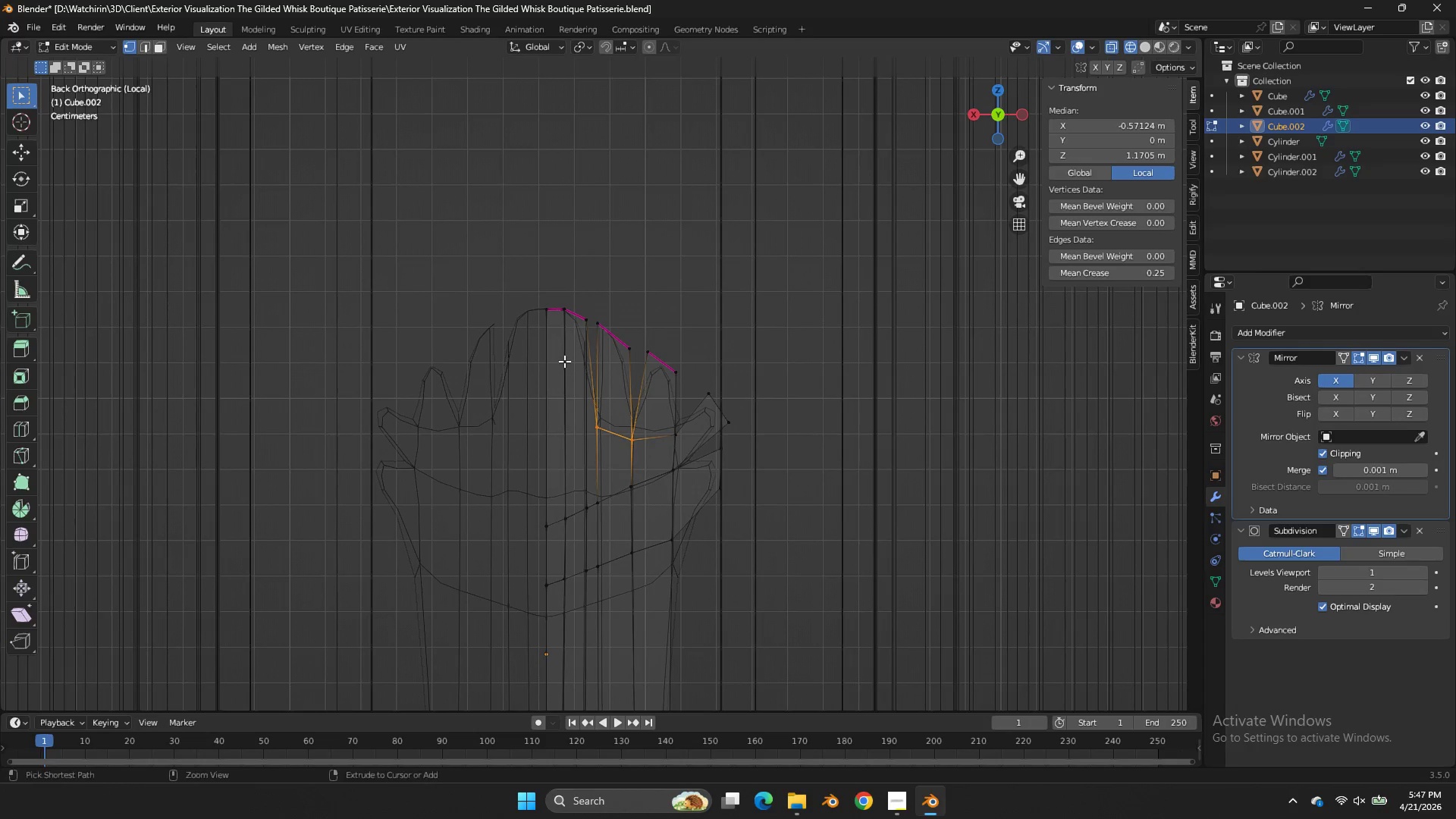 
key(Control+R)
 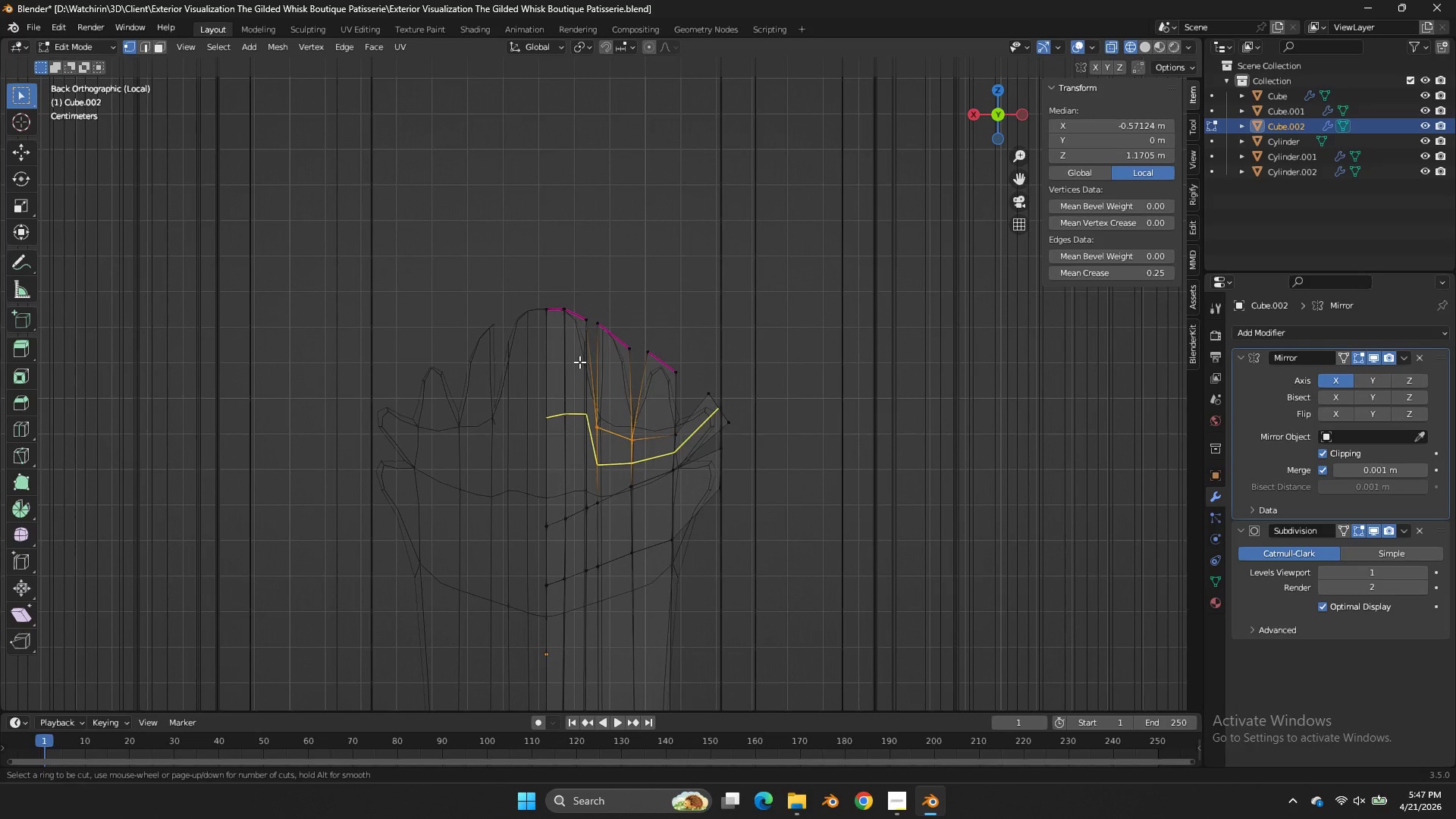 
right_click([579, 362])
 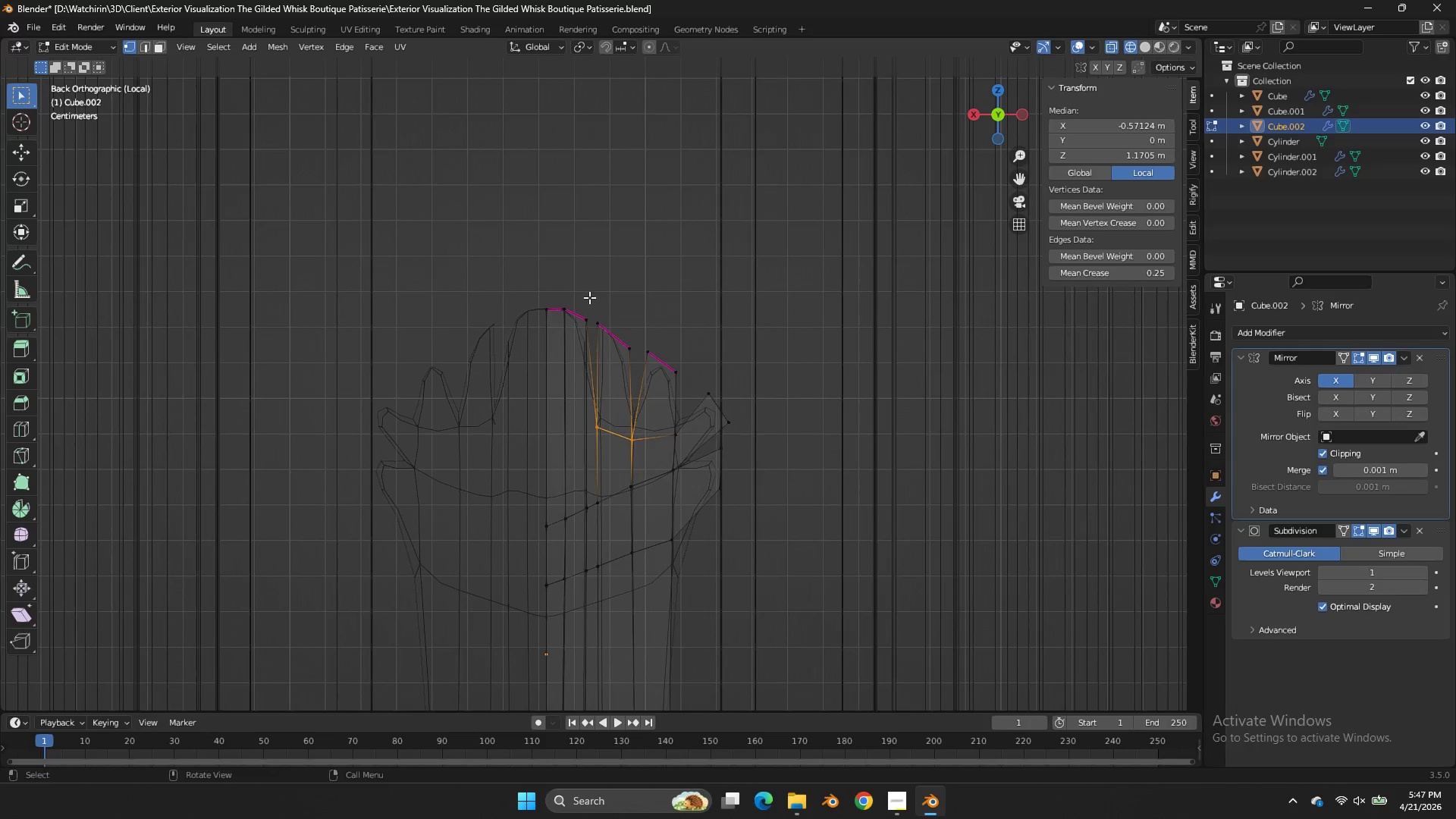 
left_click_drag(start_coordinate=[592, 298], to_coordinate=[524, 346])
 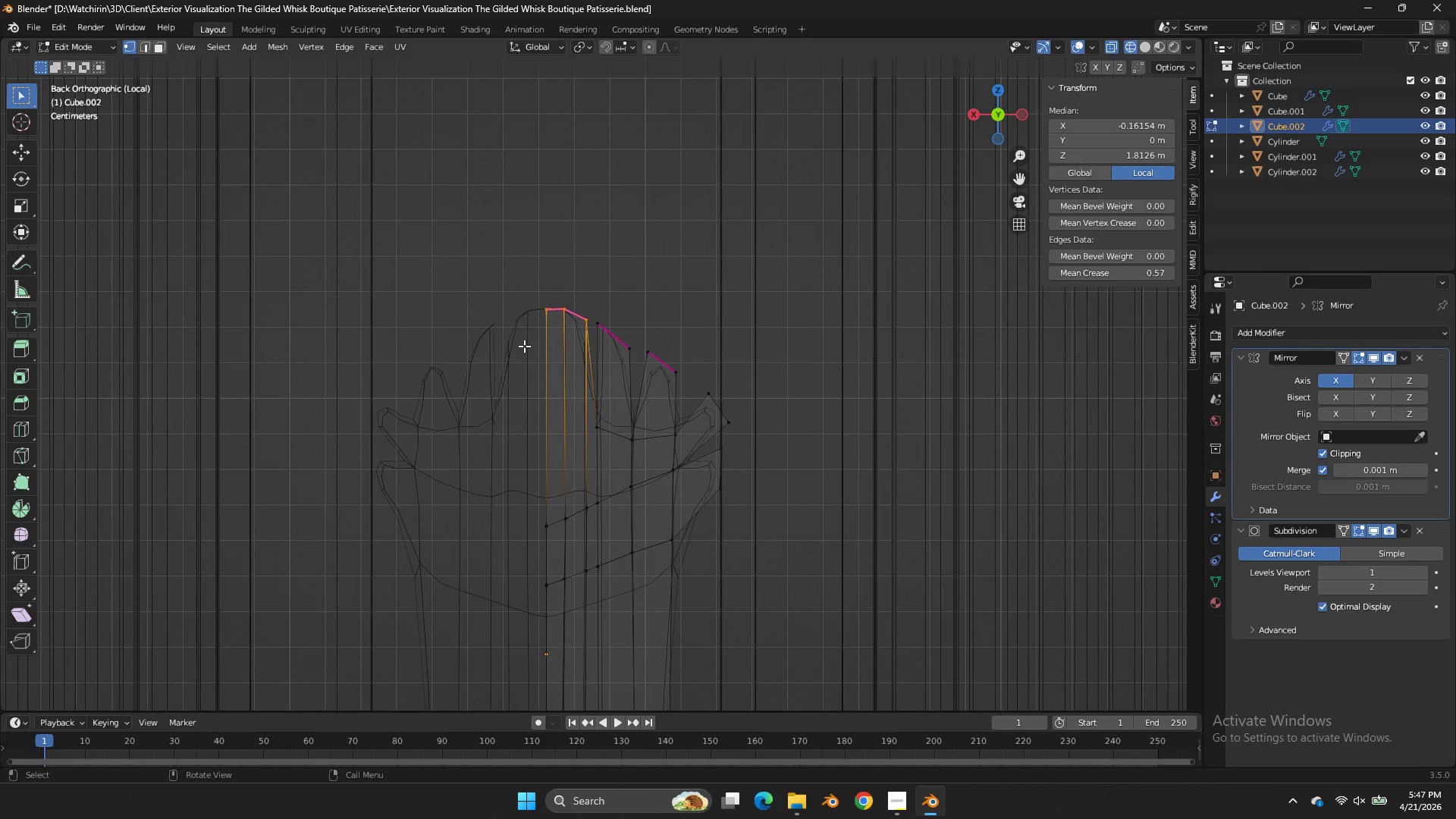 
type(gze)
 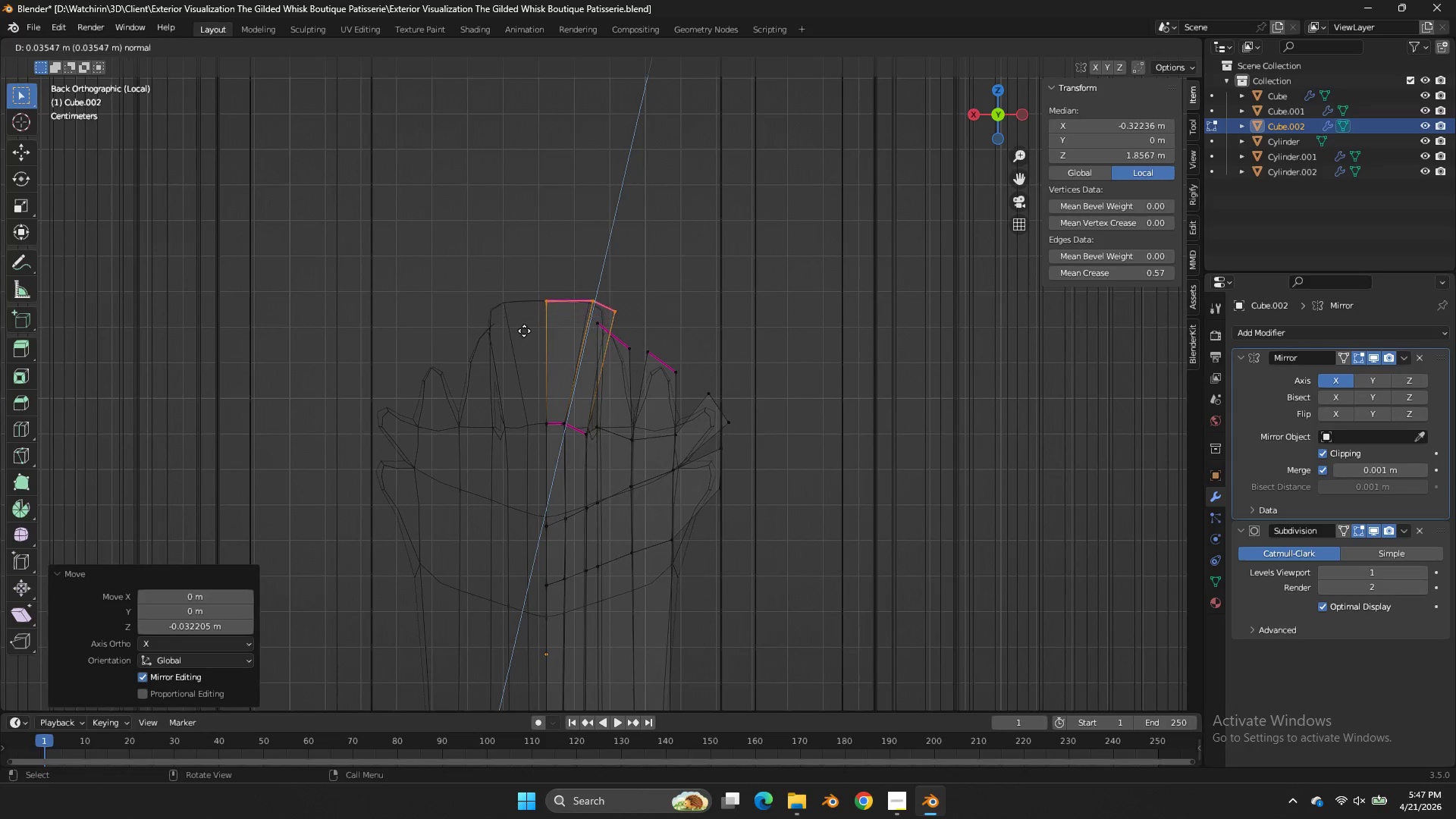 
left_click([524, 331])
 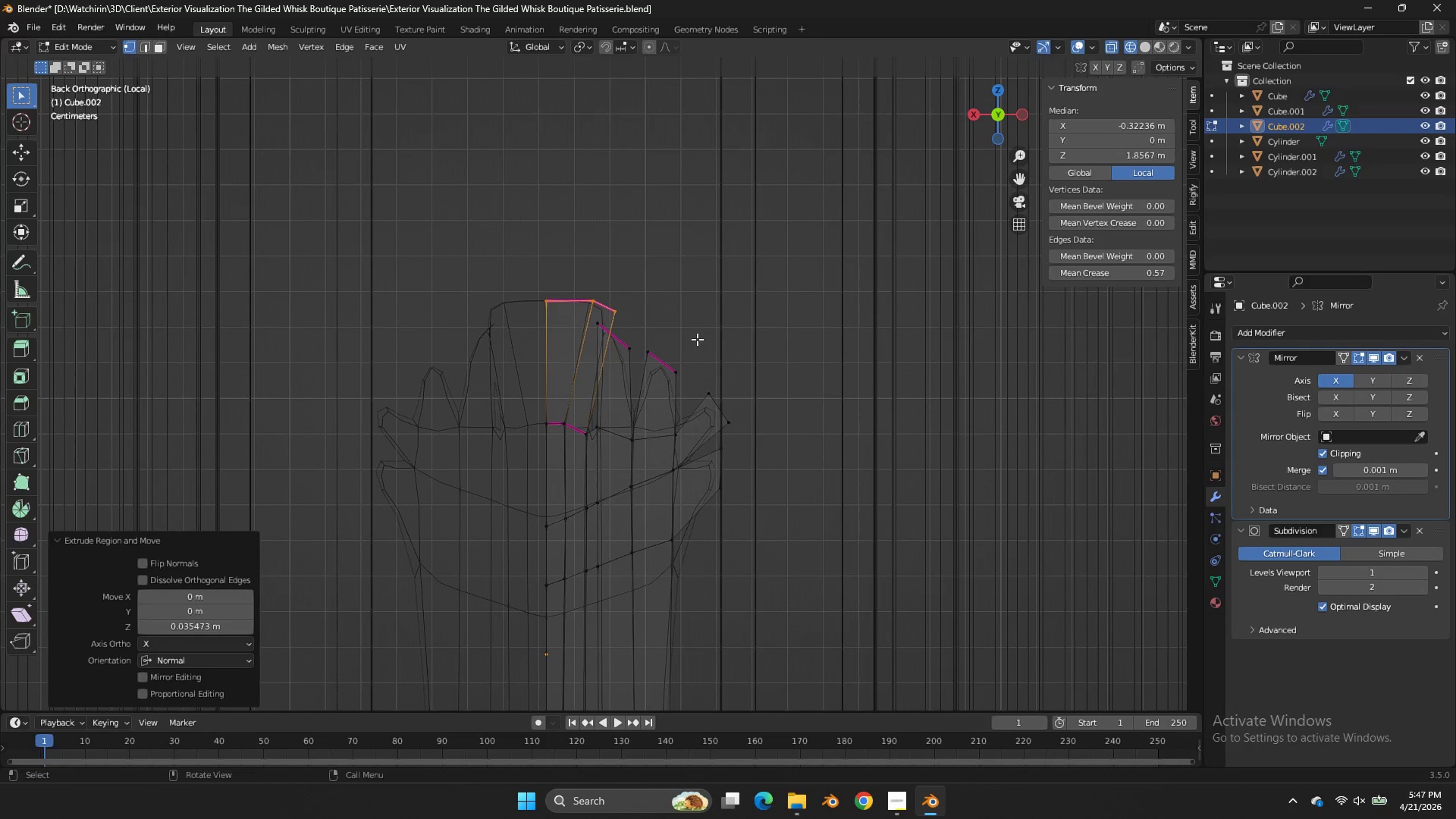 
key(G)
 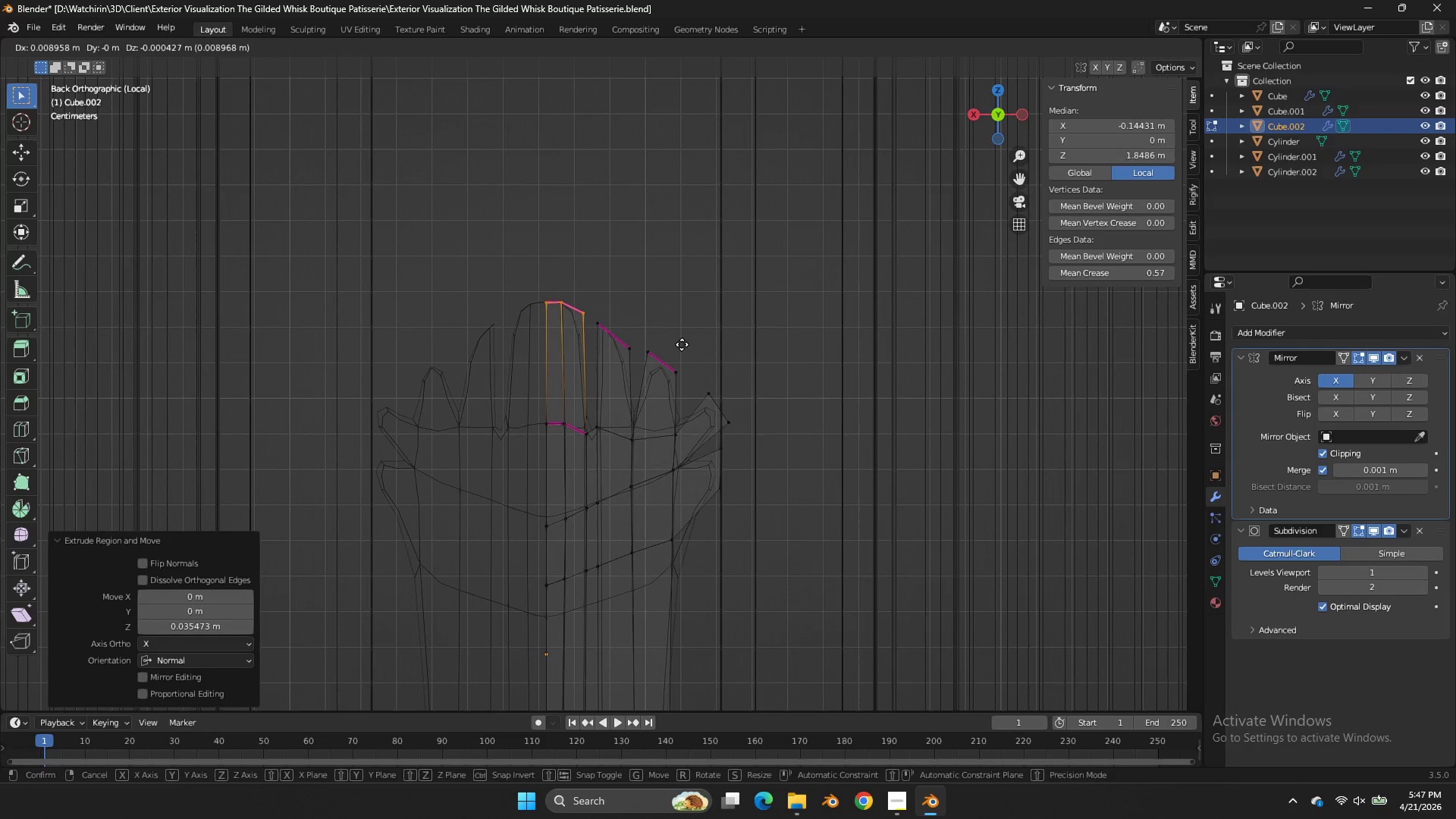 
hold_key(key=ShiftLeft, duration=0.84)
left_click([610, 323])
 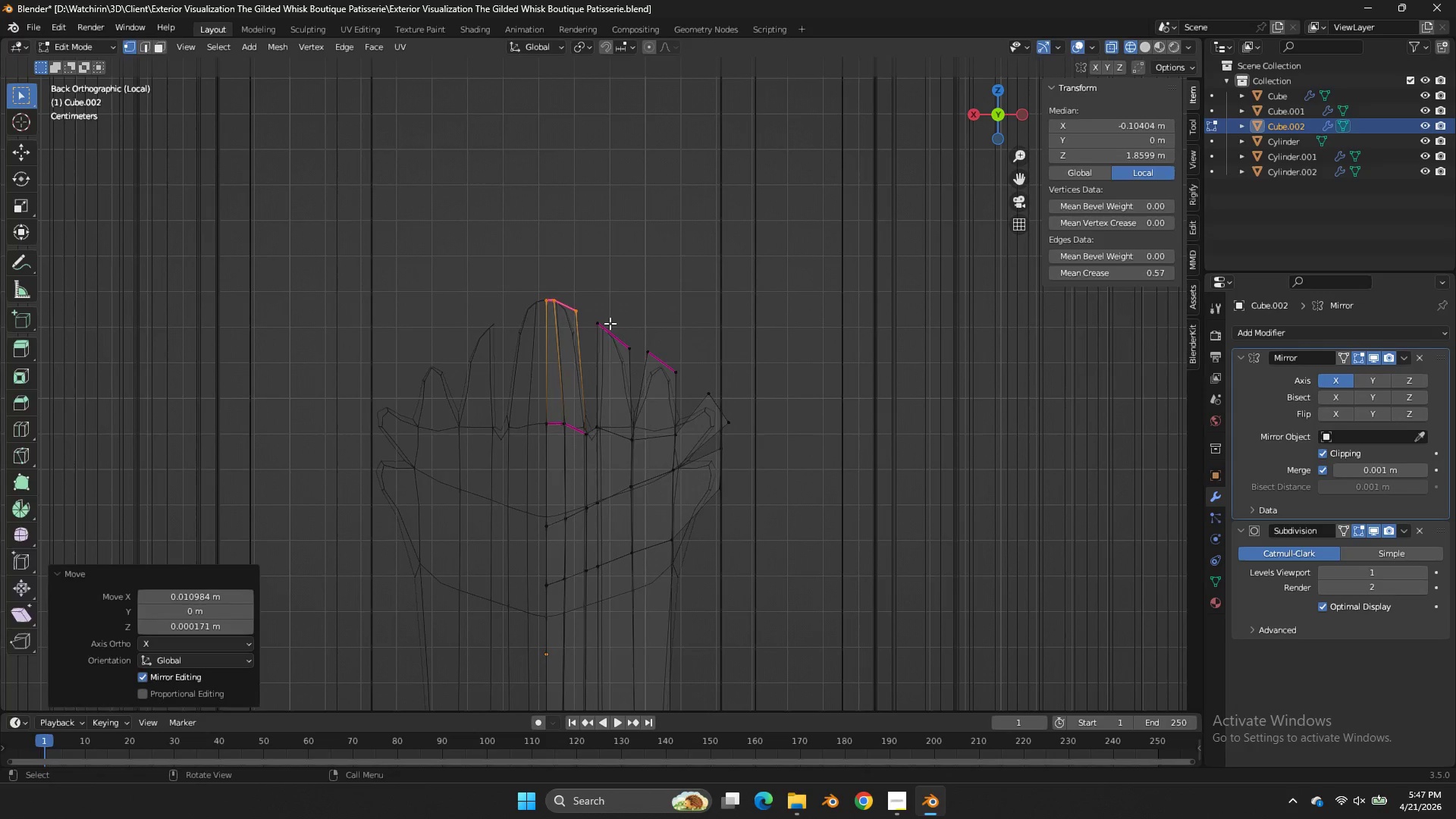 
key(Tab)
 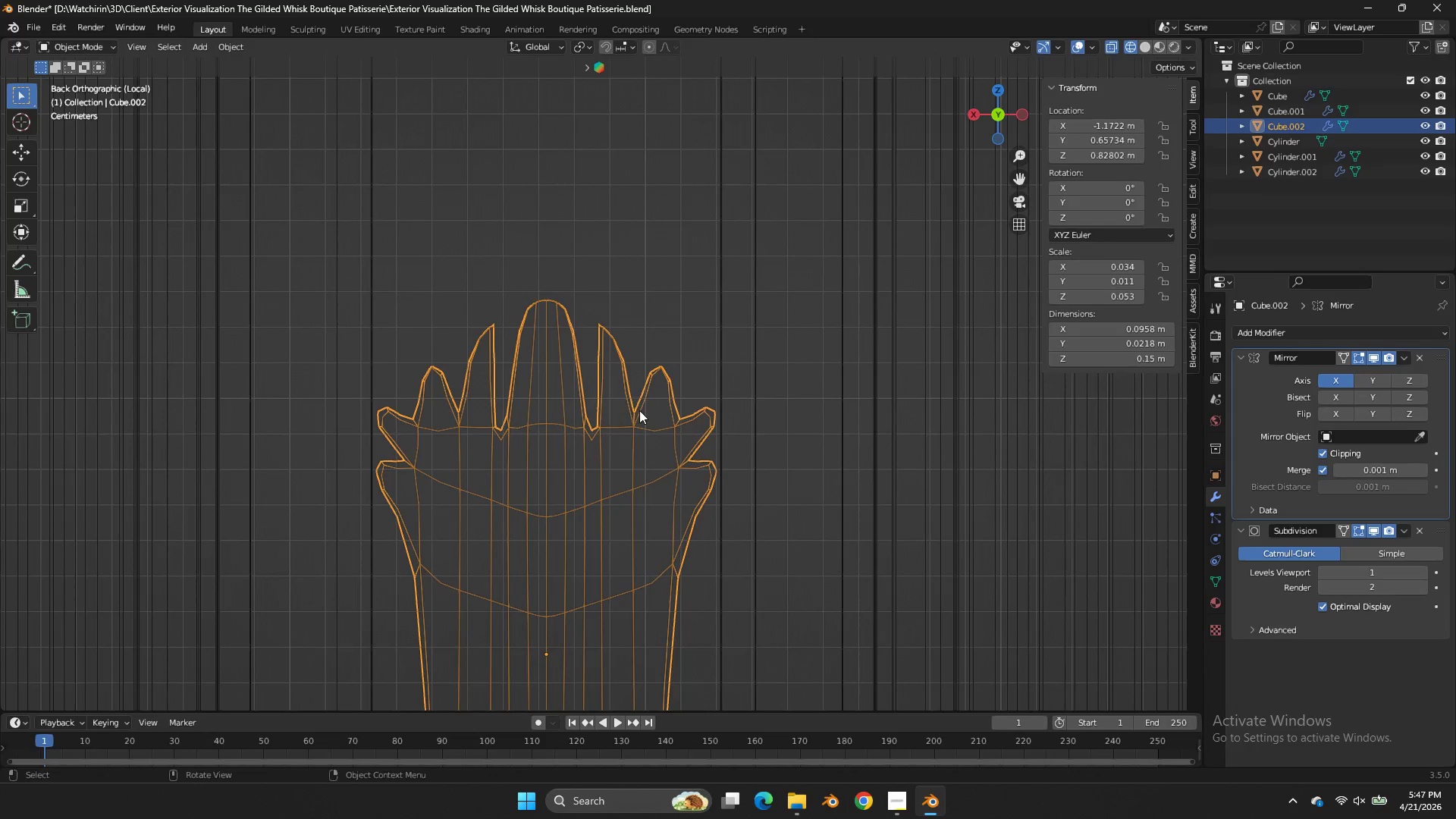 
key(Tab)
 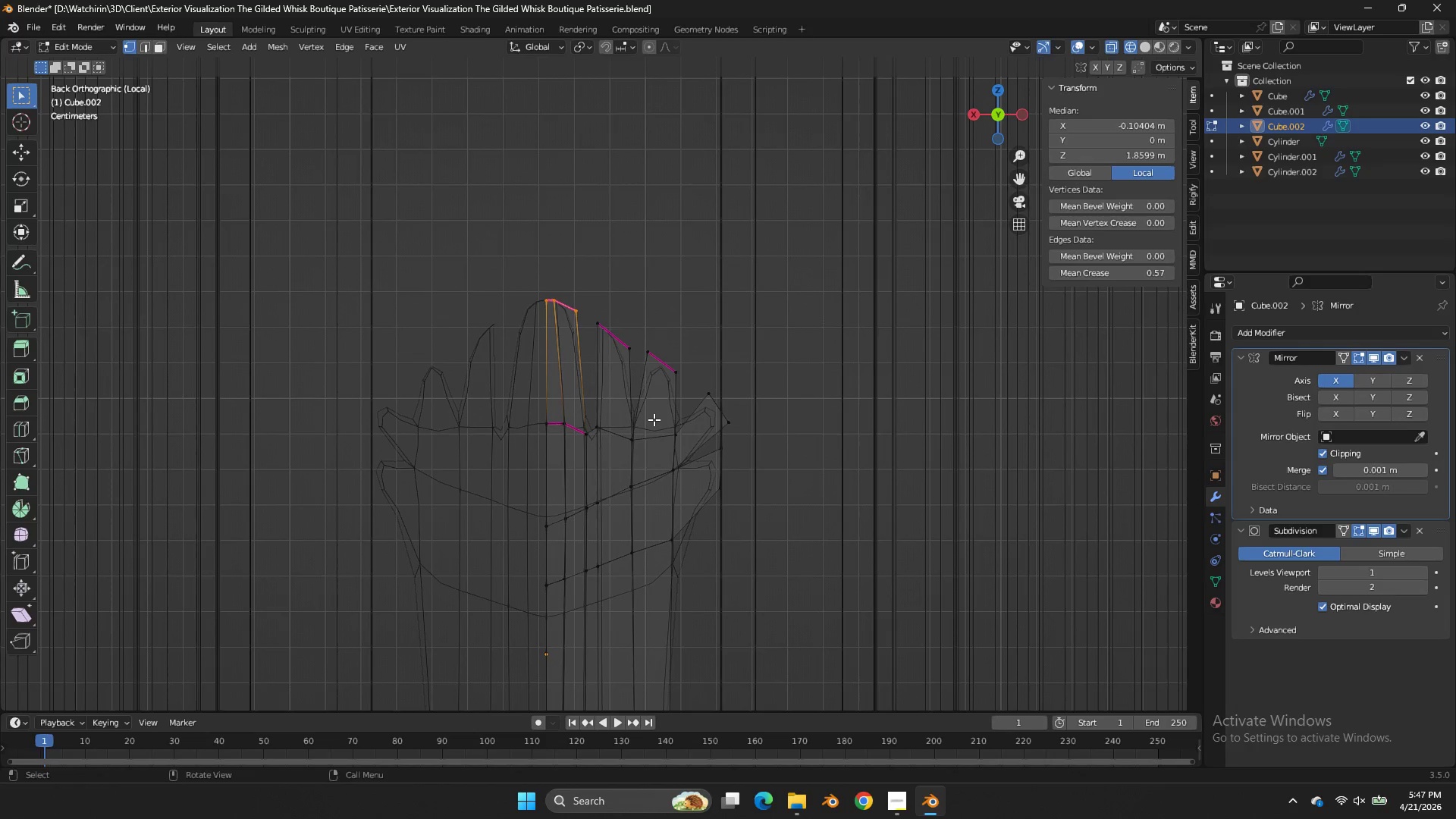 
left_click_drag(start_coordinate=[654, 419], to_coordinate=[525, 452])
 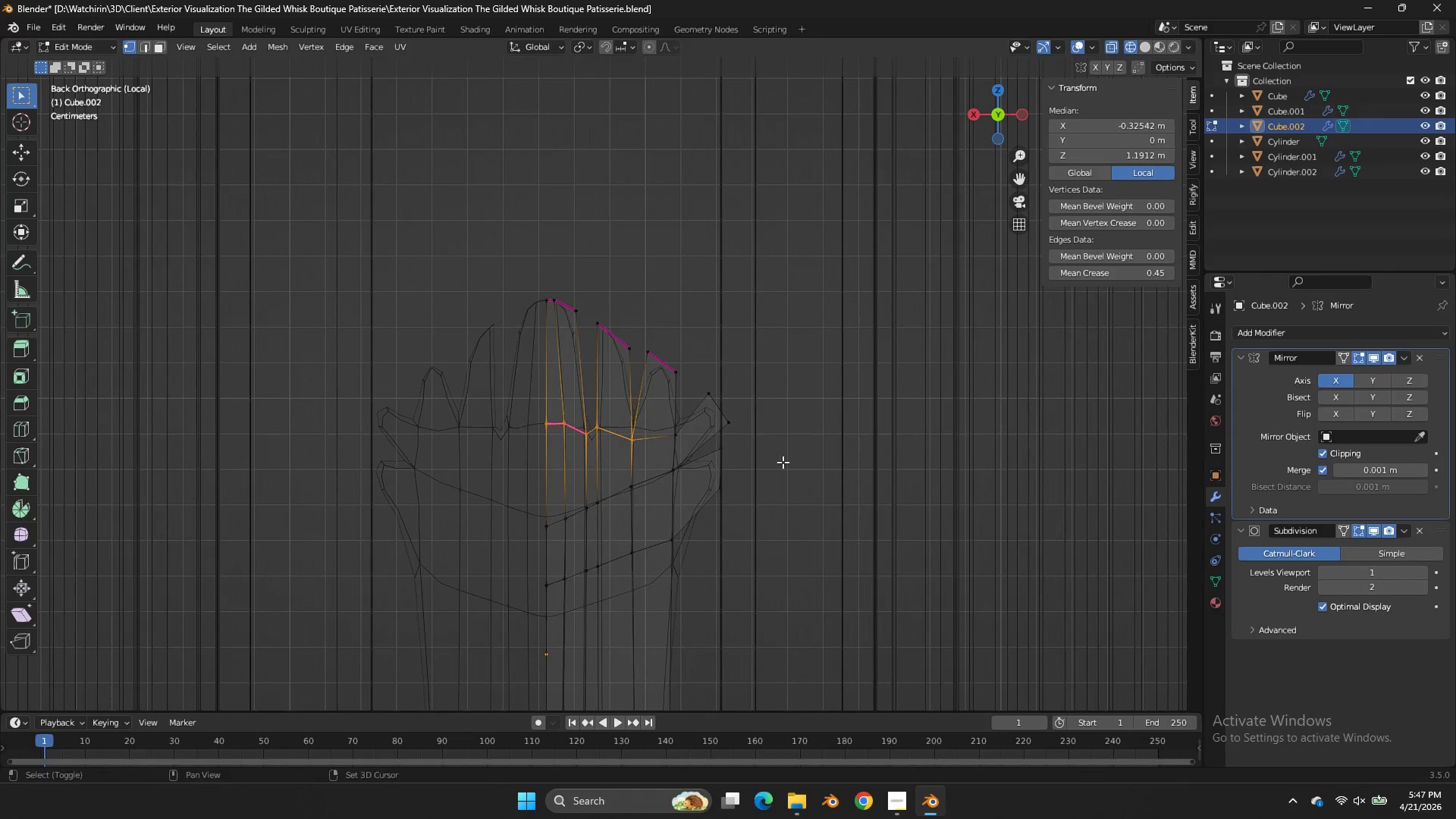 
type(EgEg)
 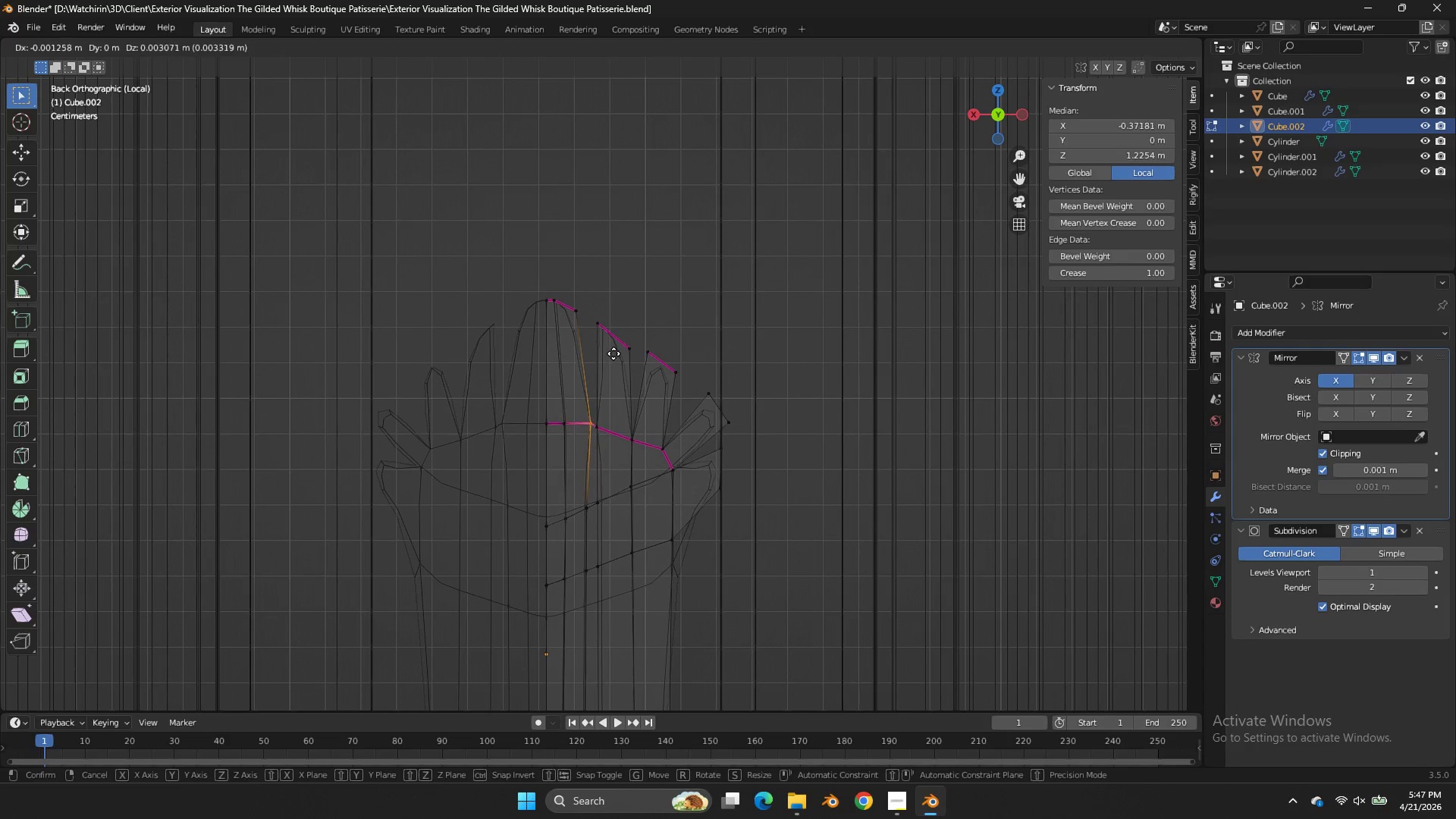 
left_click_drag(start_coordinate=[709, 475], to_coordinate=[720, 475])
 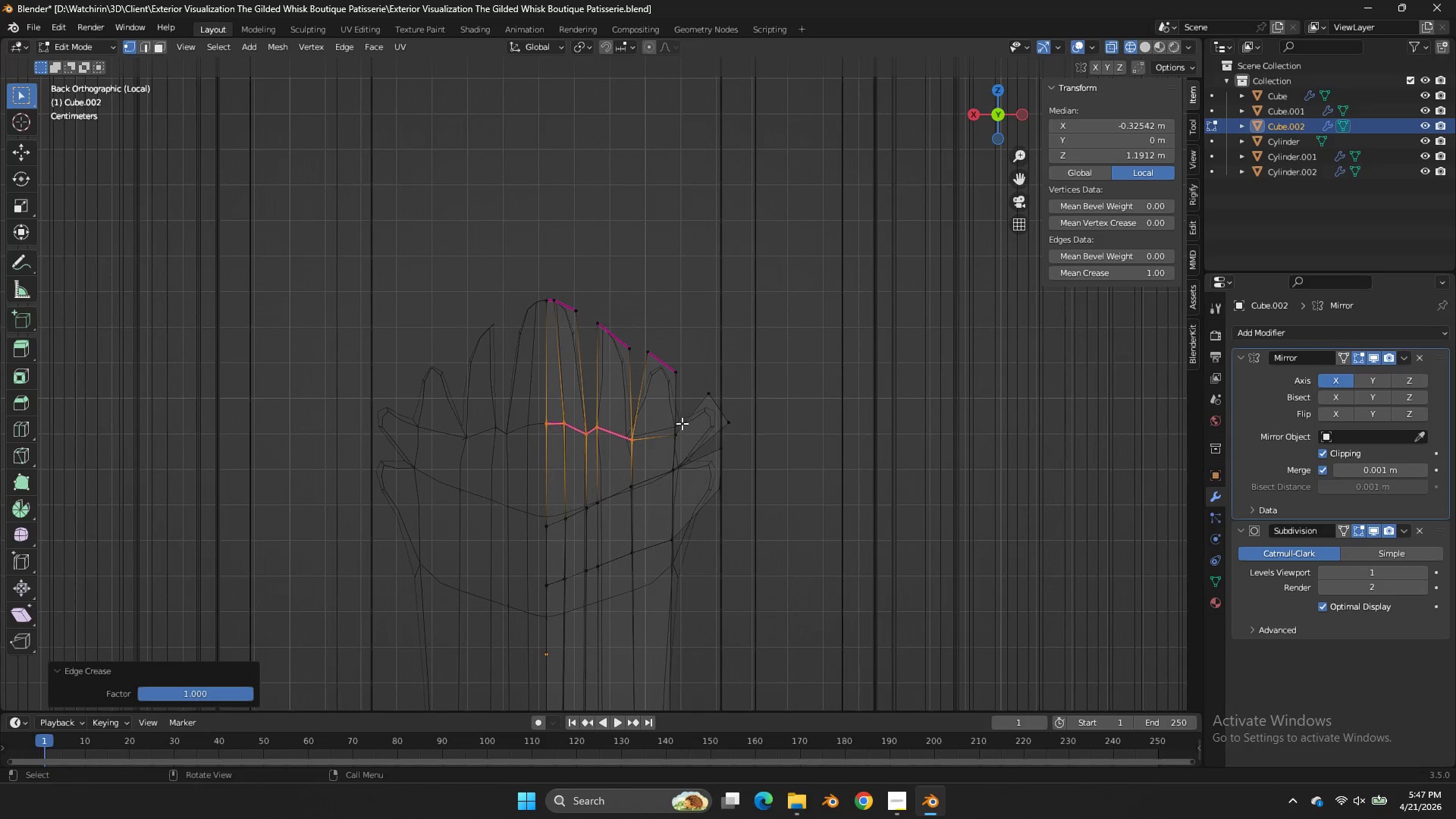 
left_click_drag(start_coordinate=[682, 423], to_coordinate=[601, 456])
 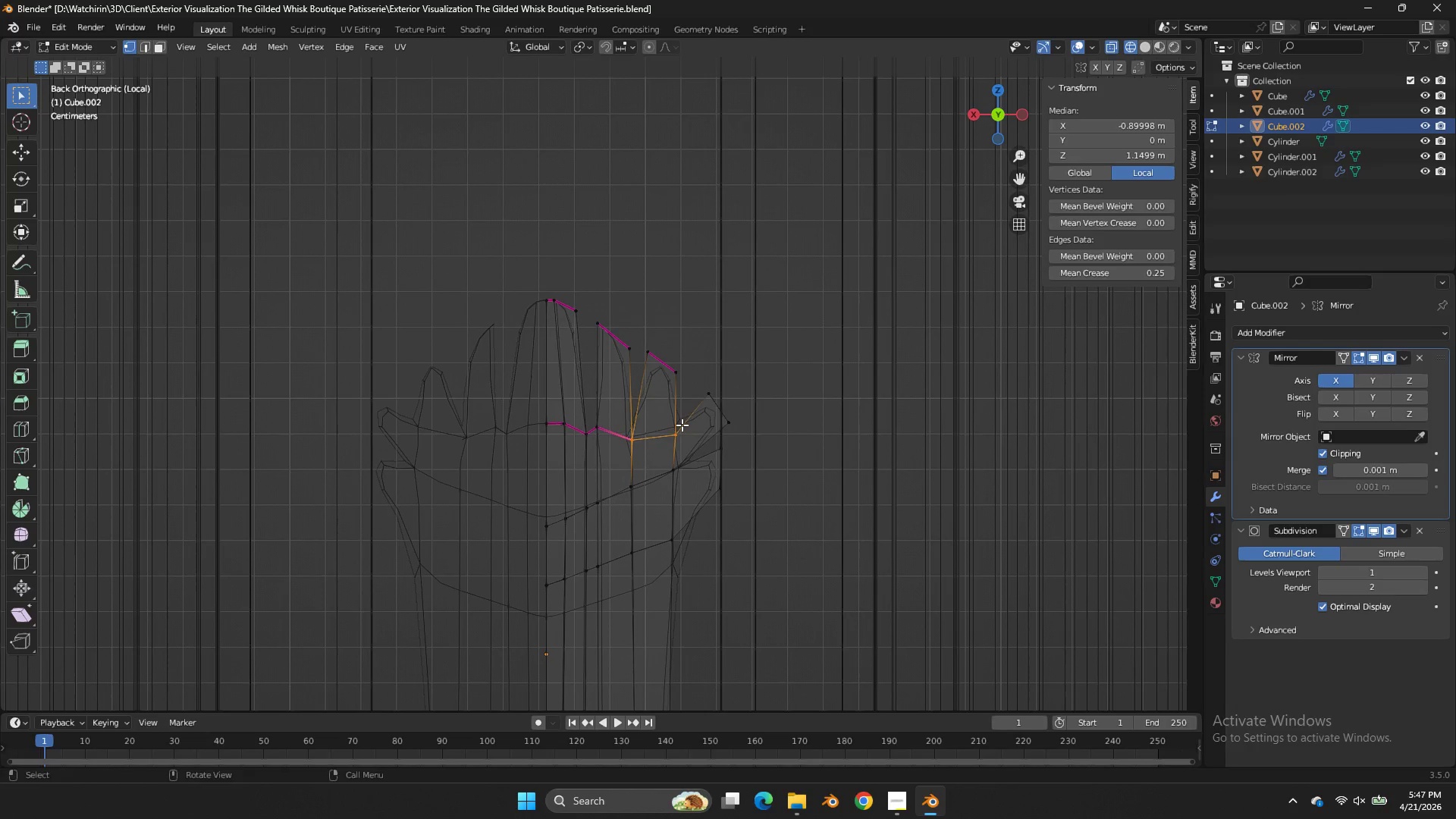 
left_click_drag(start_coordinate=[682, 425], to_coordinate=[669, 445])
 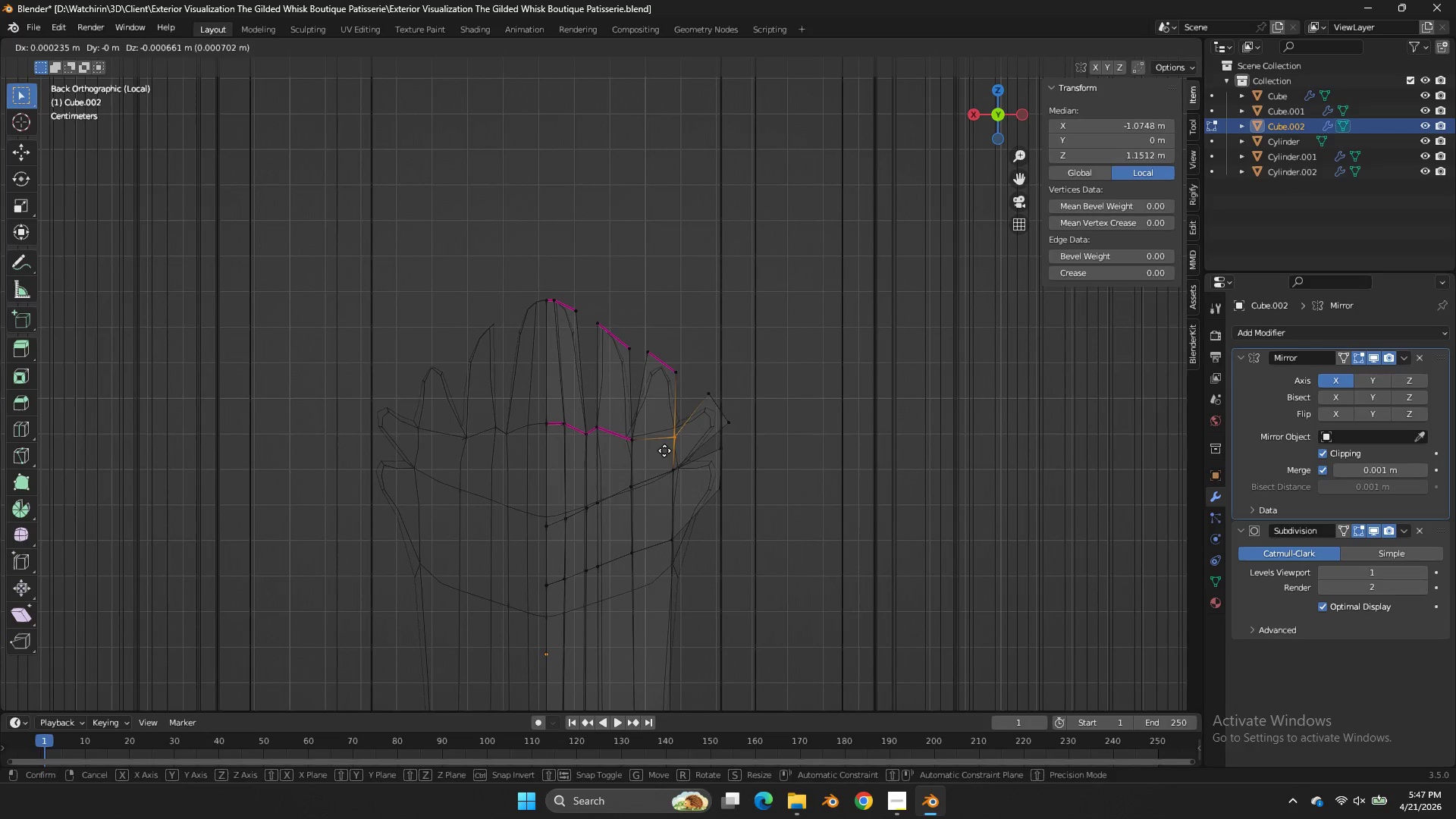 
left_click_drag(start_coordinate=[708, 425], to_coordinate=[642, 510])
 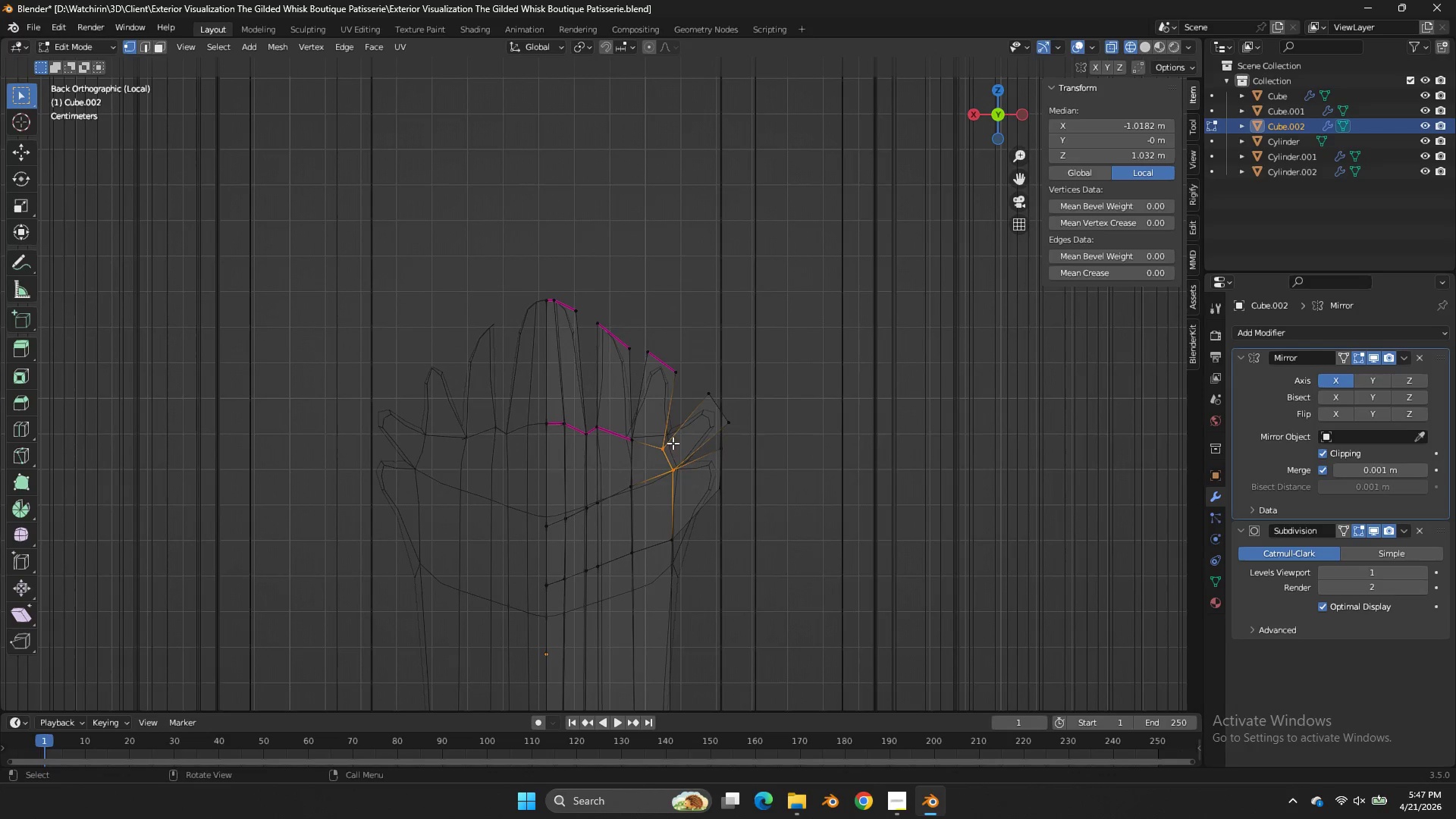 
left_click_drag(start_coordinate=[675, 425], to_coordinate=[612, 460])
 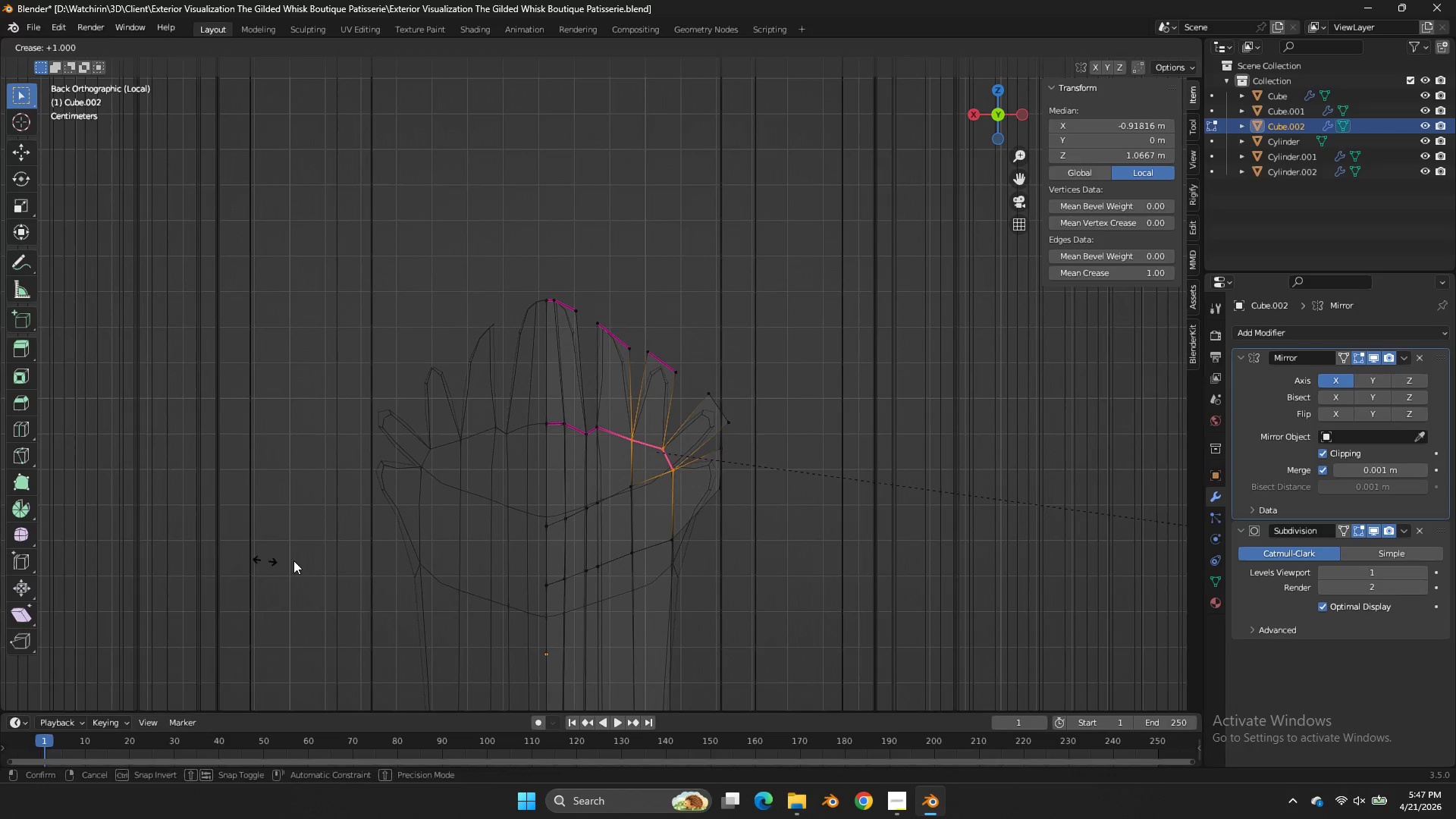 
left_click_drag(start_coordinate=[314, 562], to_coordinate=[329, 560])
 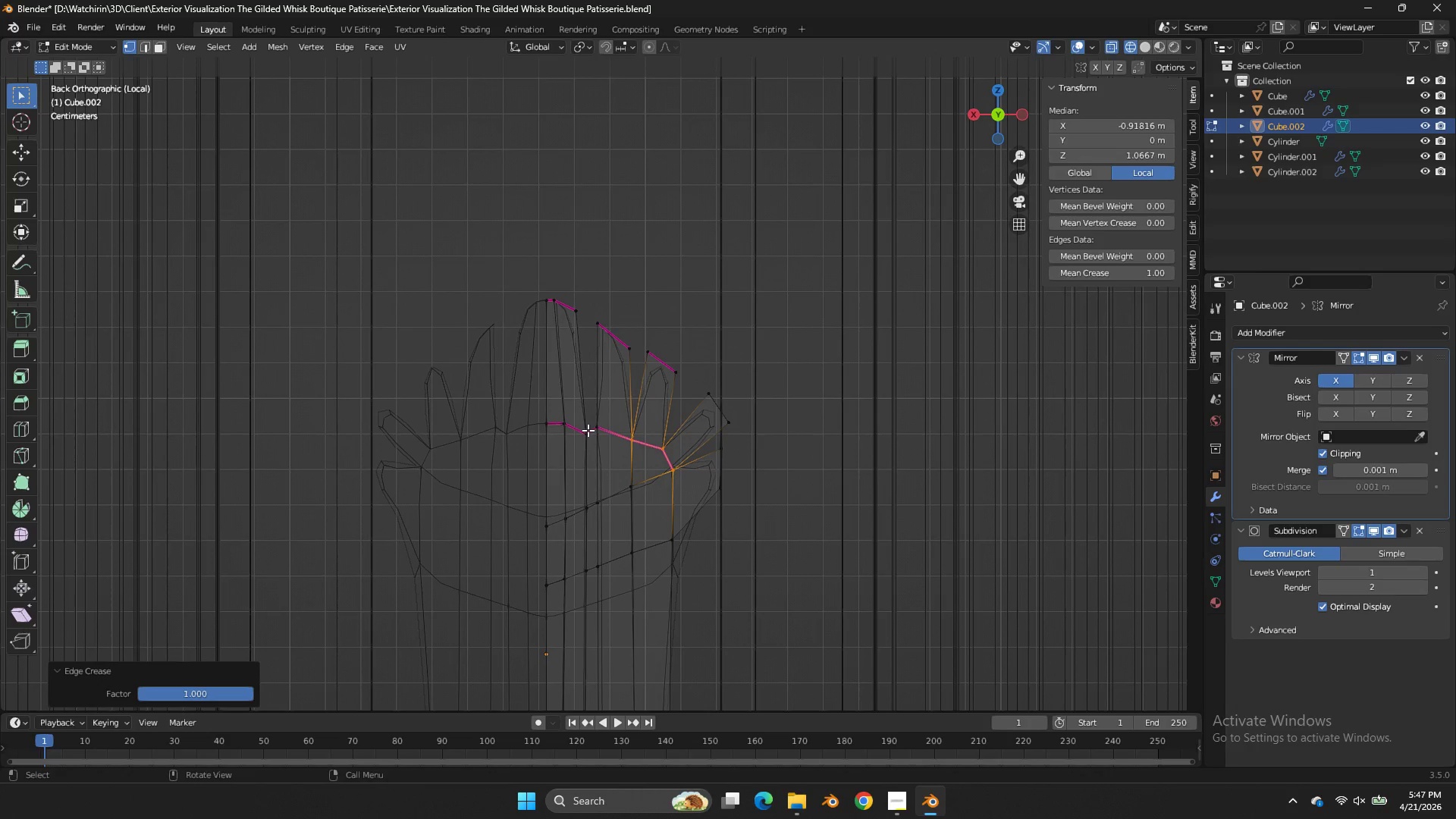 
left_click_drag(start_coordinate=[592, 424], to_coordinate=[569, 463])
 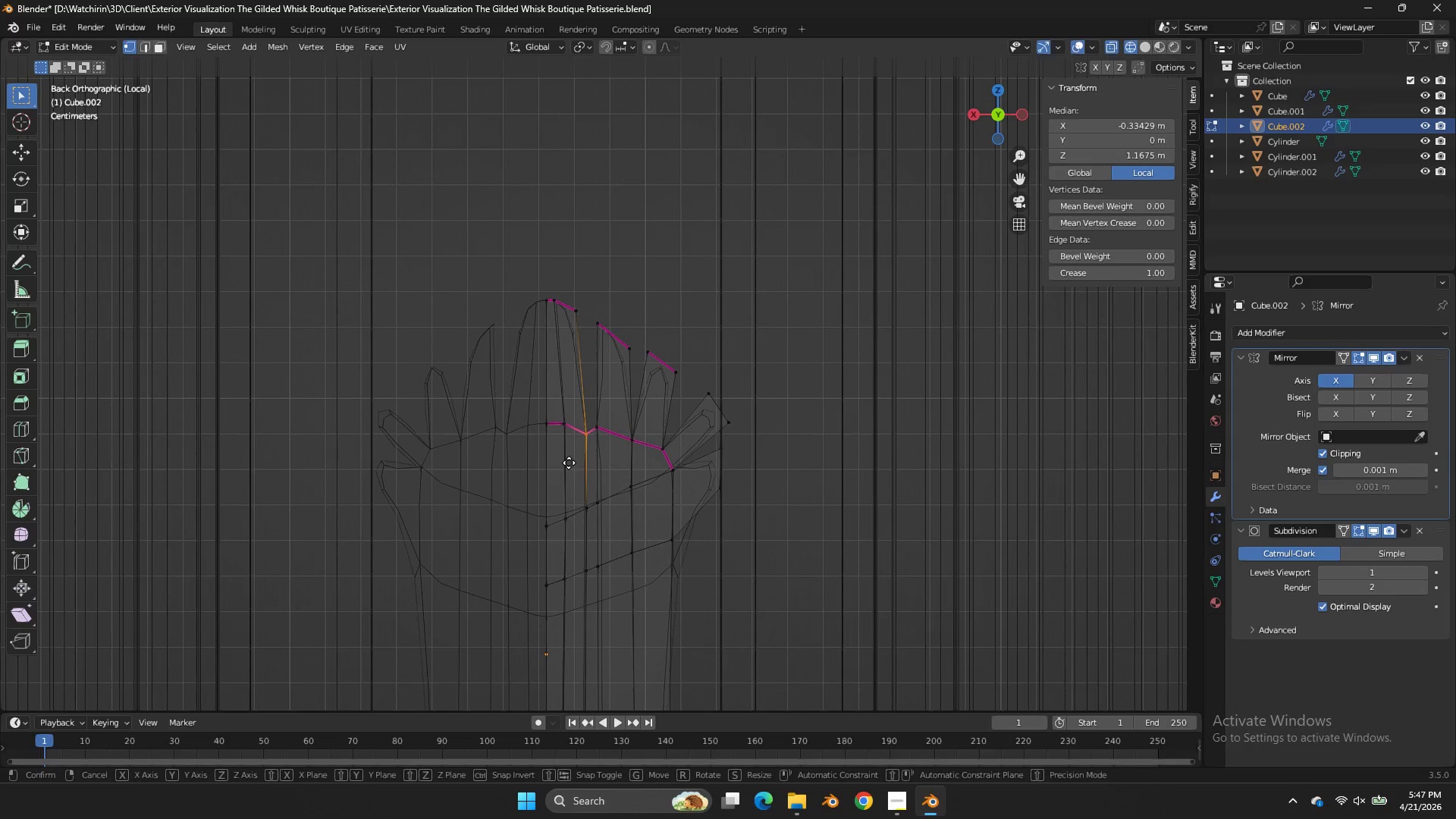 
hold_key(key=ShiftLeft, duration=1.33)
left_click([625, 388])
 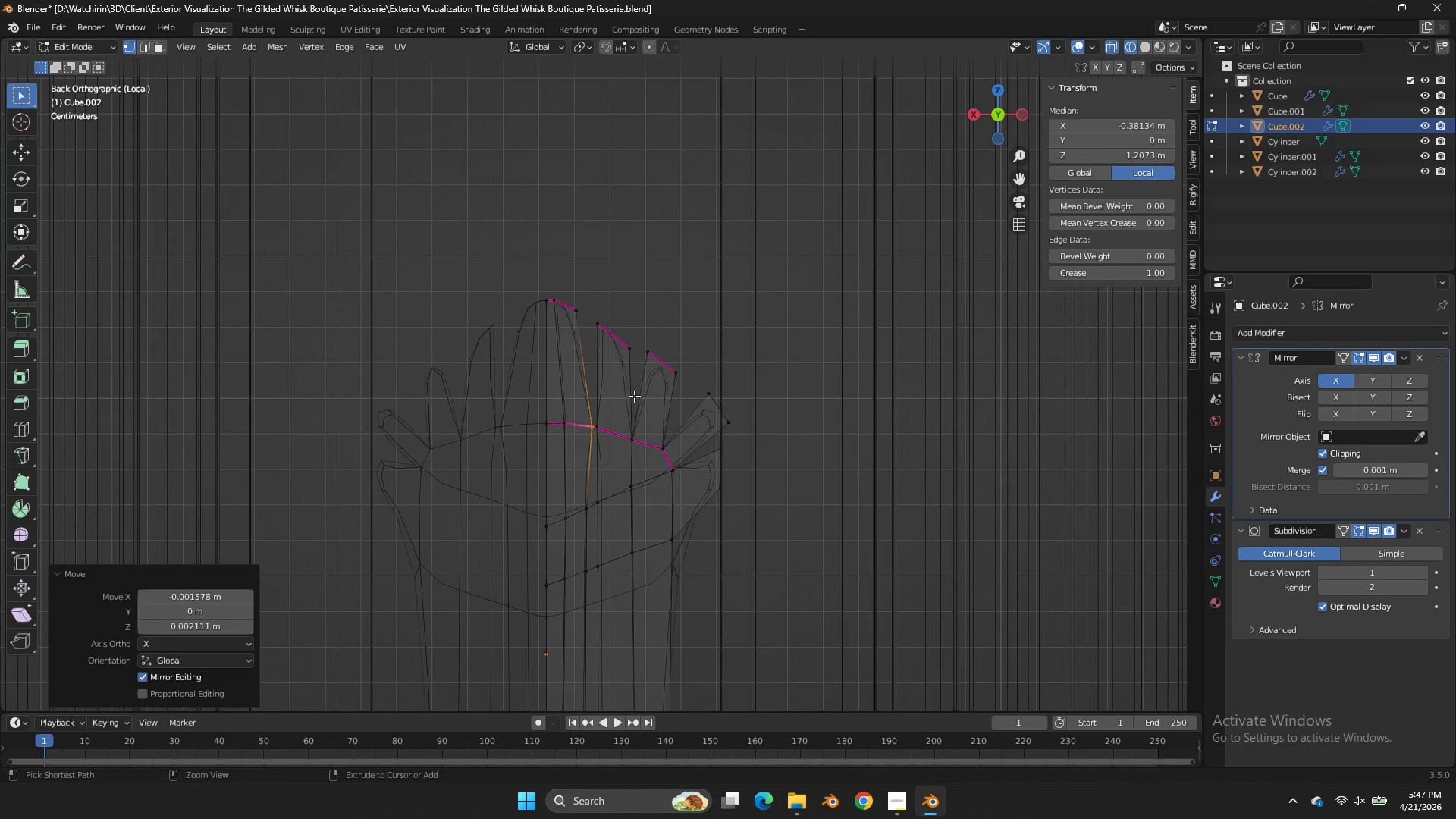 
key(Control+ControlLeft)
 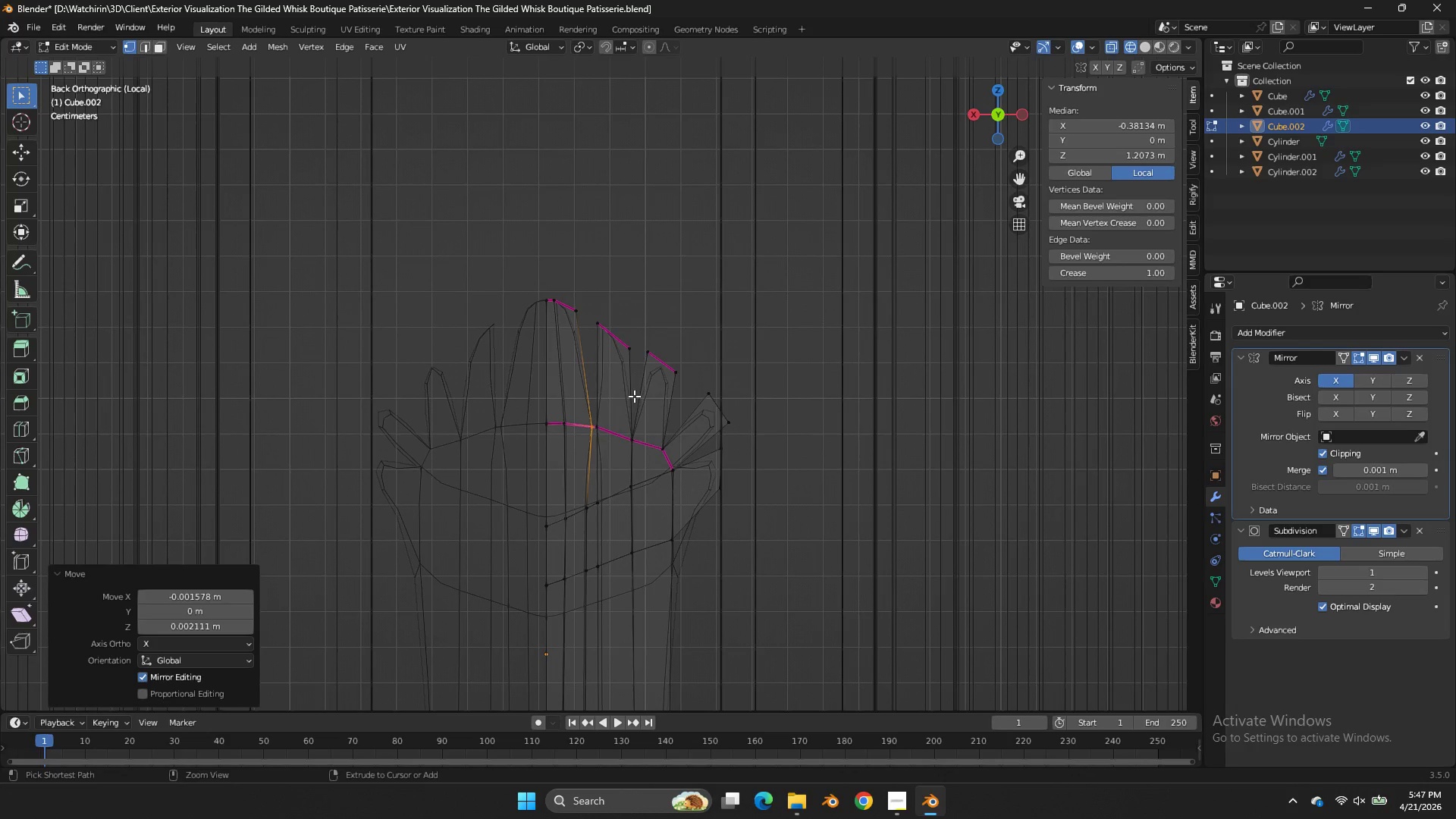 
key(Control+S)
 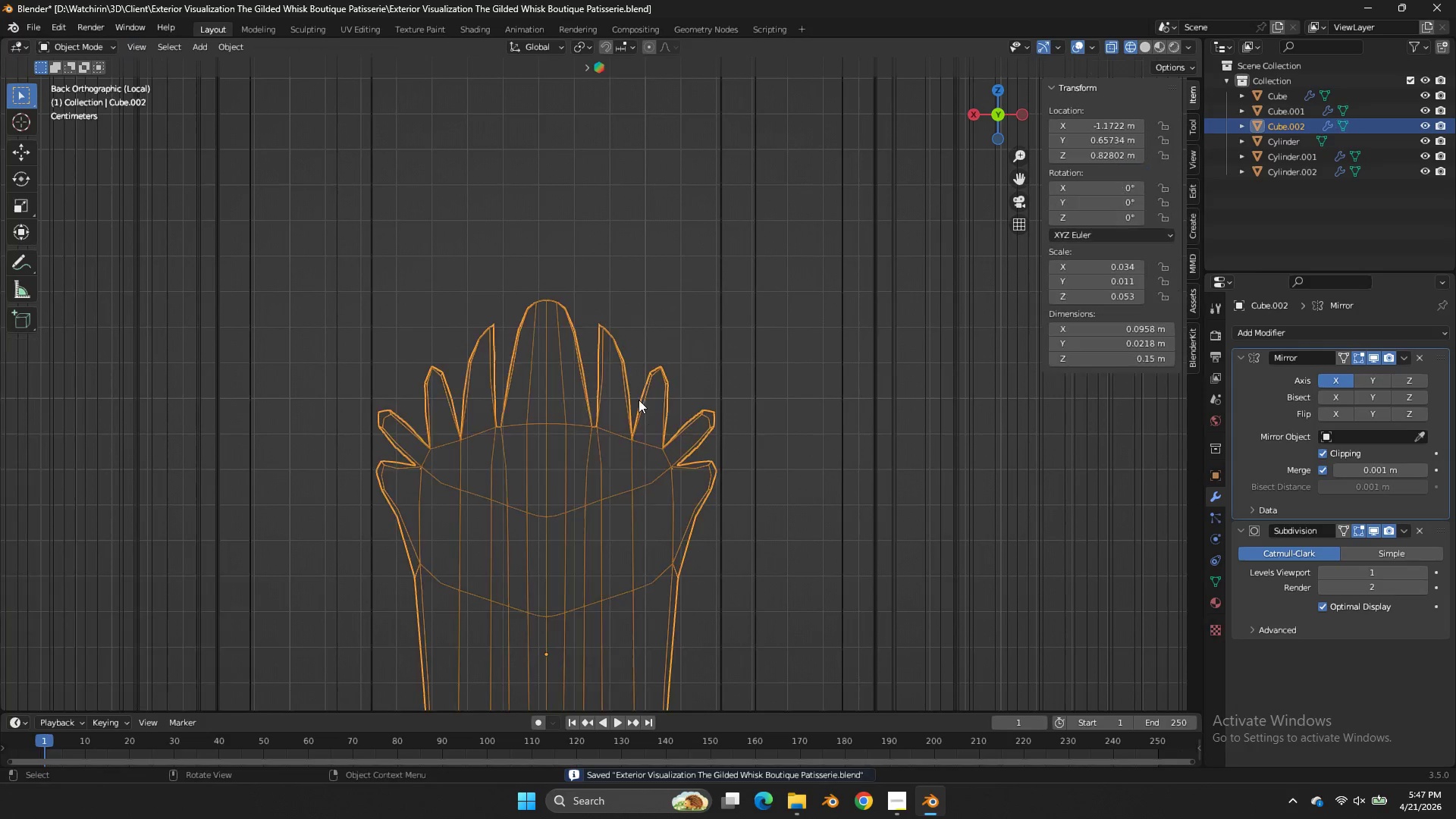 
key(Tab)
 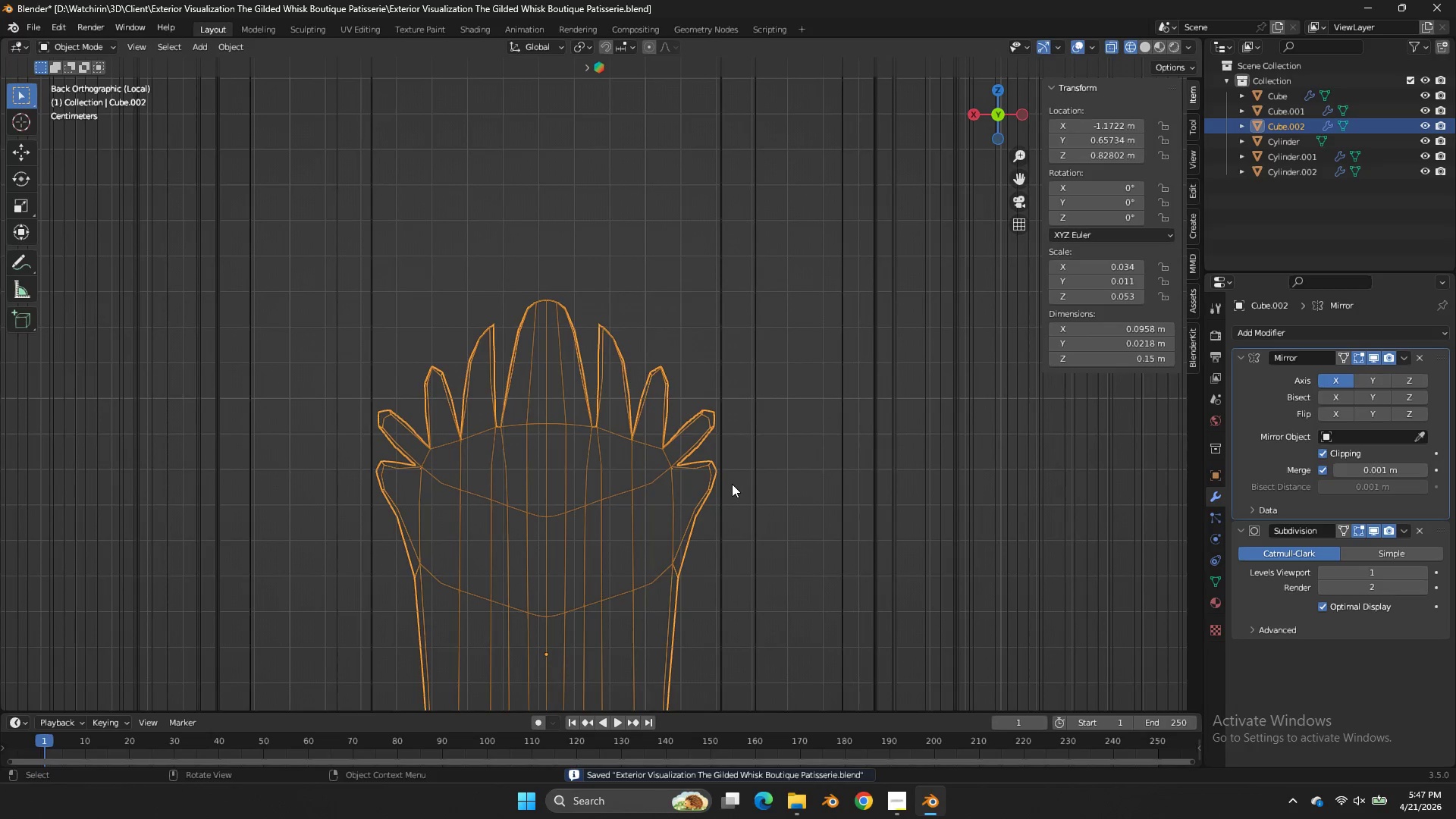 
key(Tab)
 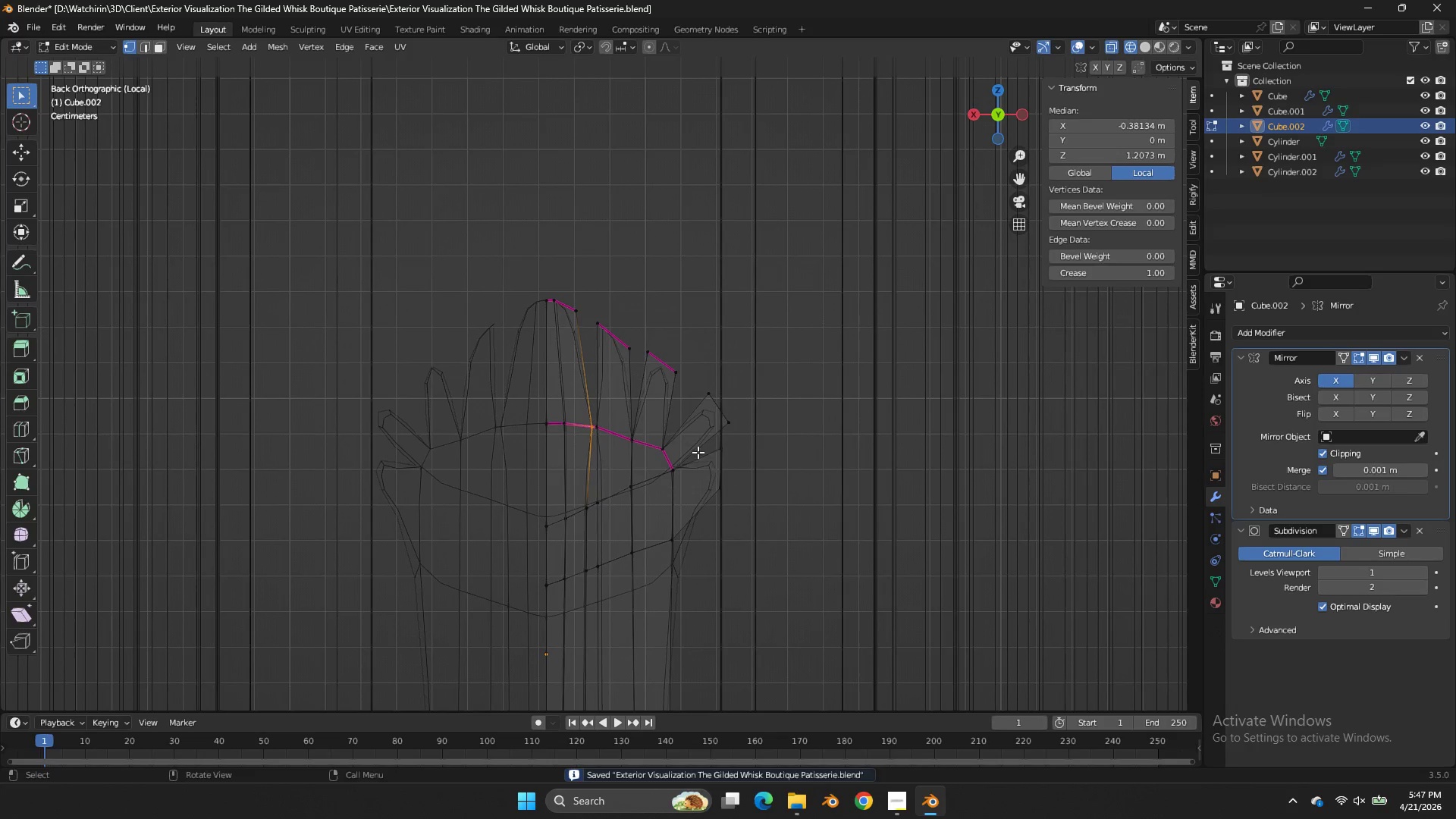 
left_click_drag(start_coordinate=[692, 447], to_coordinate=[655, 608])
 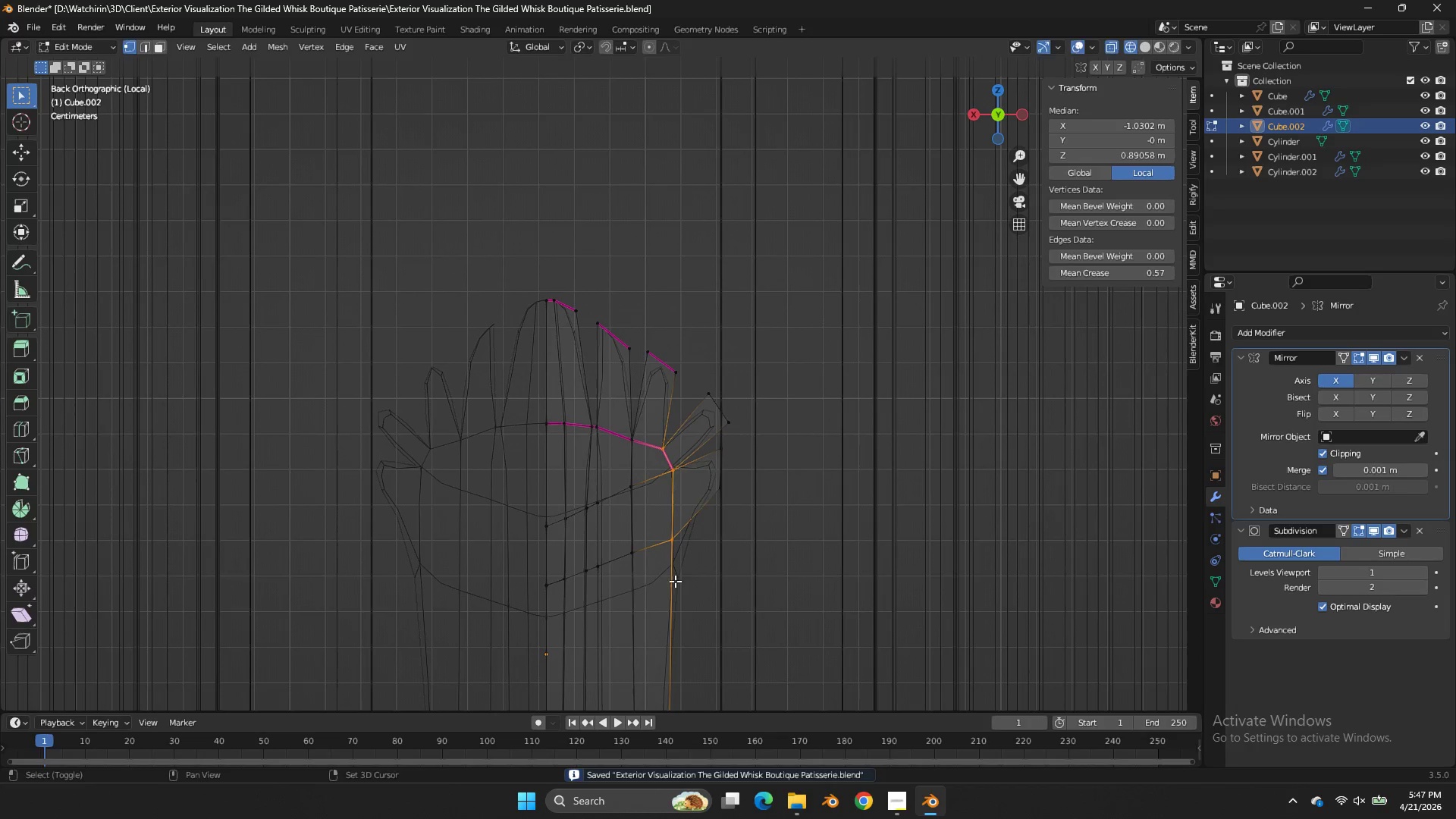 
key(Shift+E)
 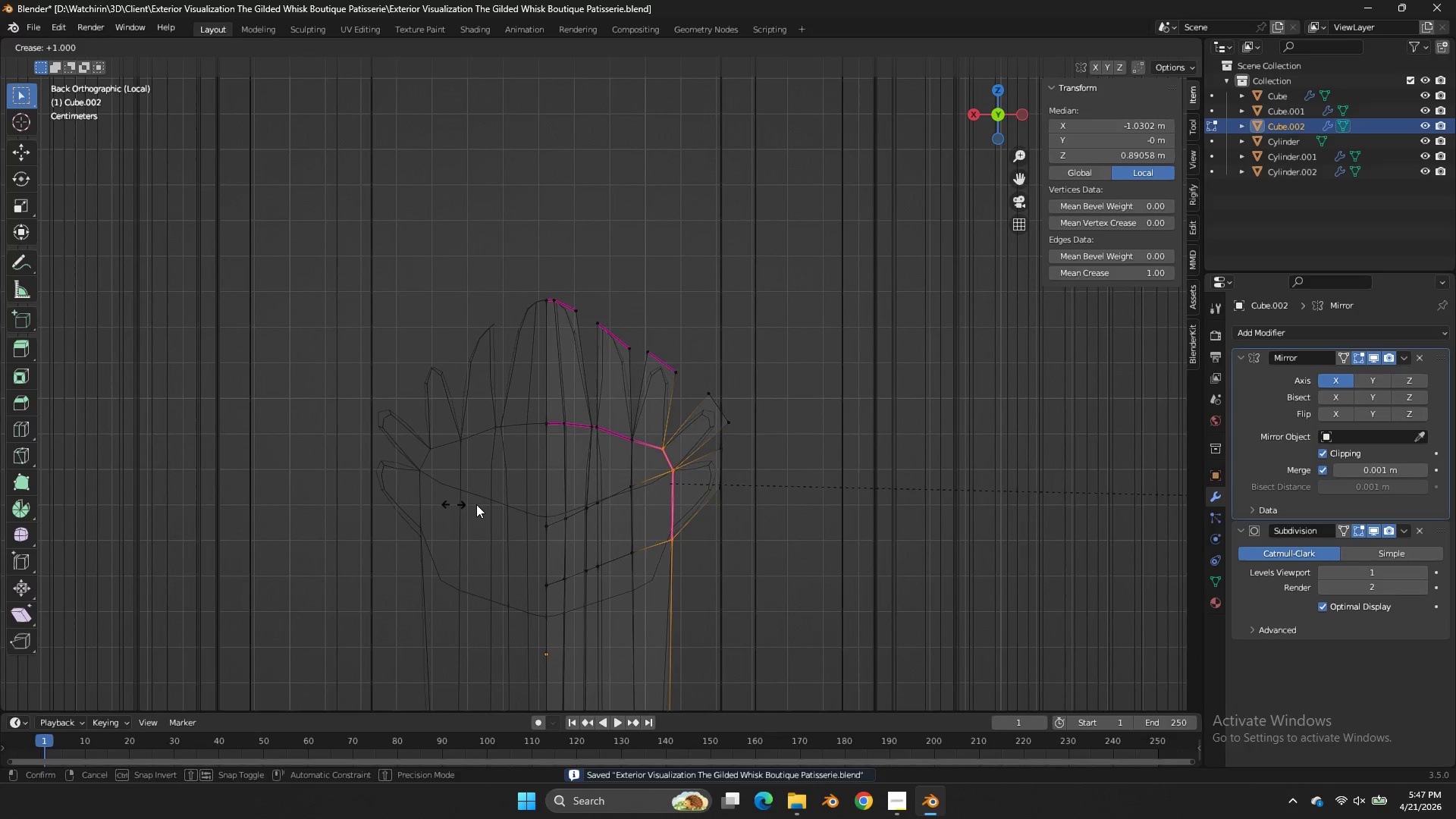 
left_click_drag(start_coordinate=[478, 504], to_coordinate=[523, 513])
 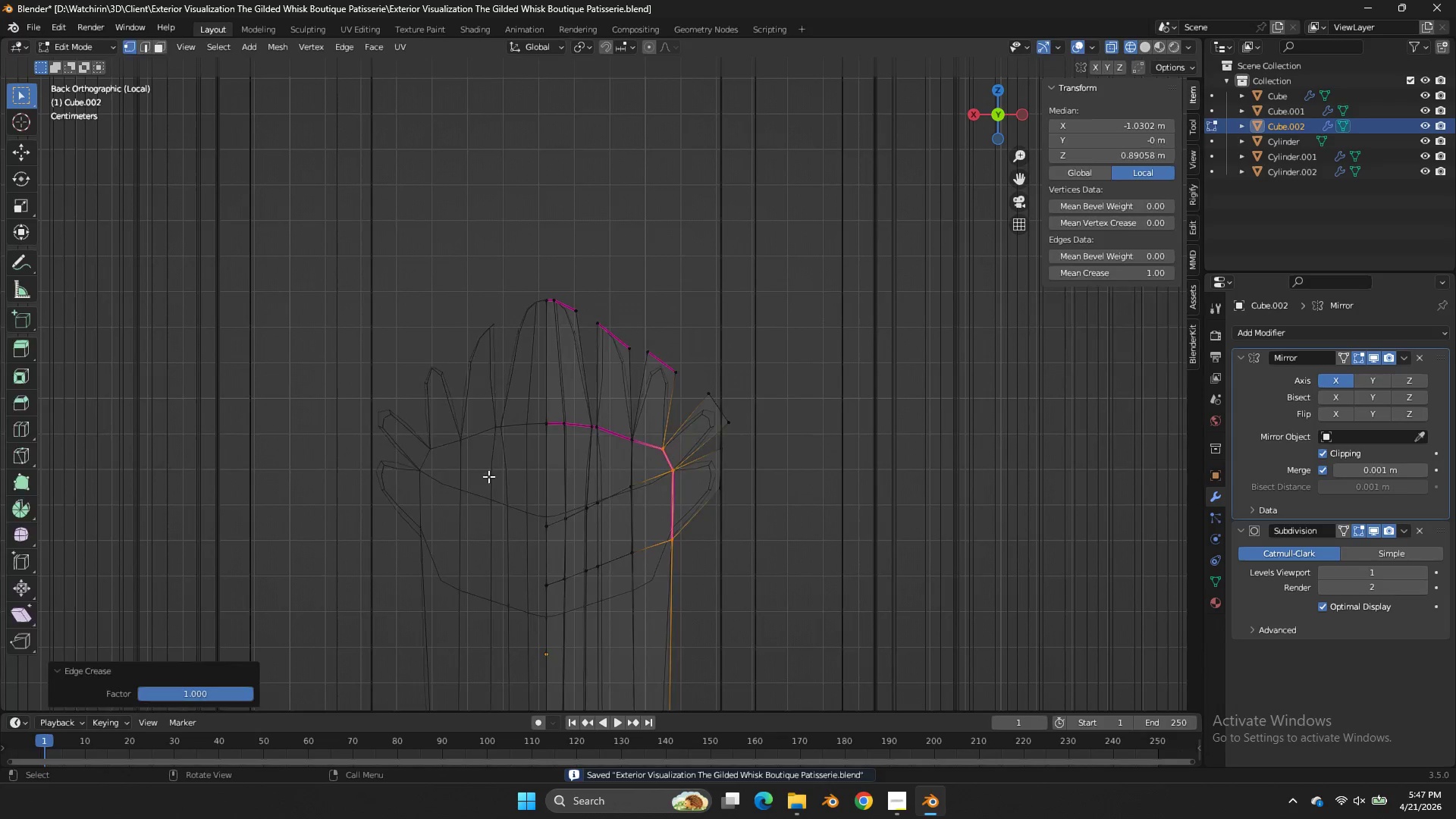 
key(Tab)
 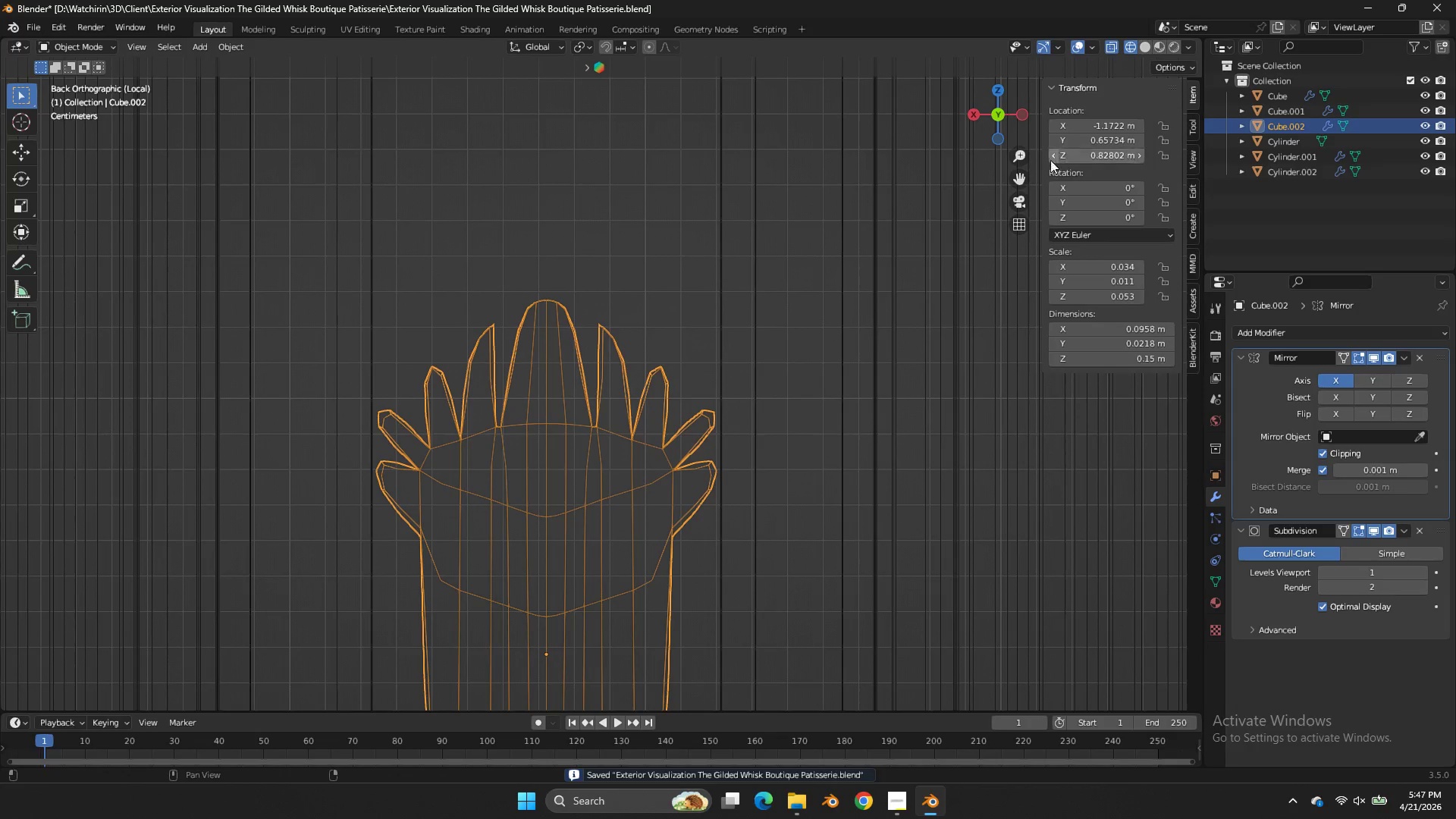 
left_click_drag(start_coordinate=[1022, 177], to_coordinate=[1030, 632])
 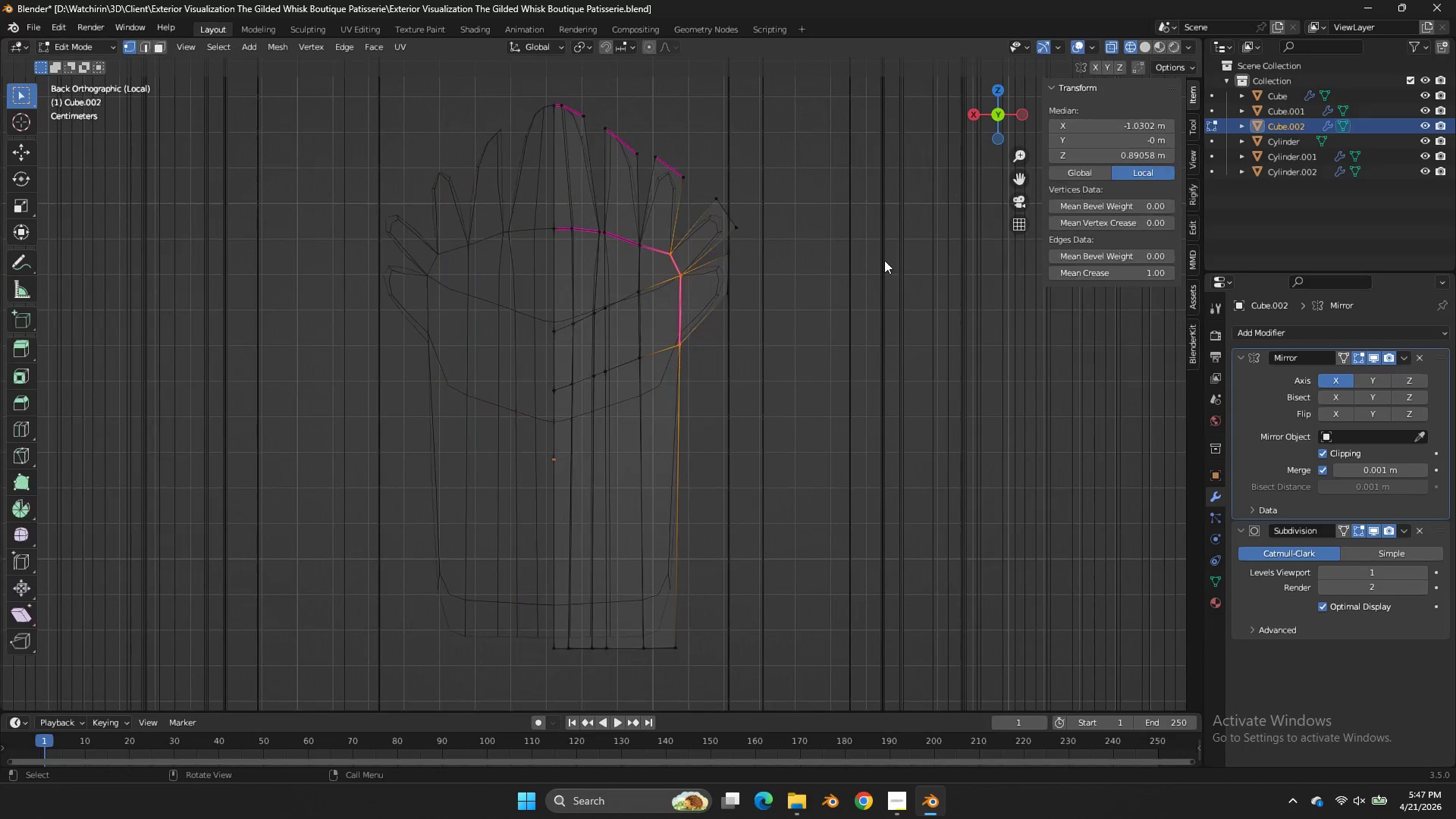 
key(Tab)
 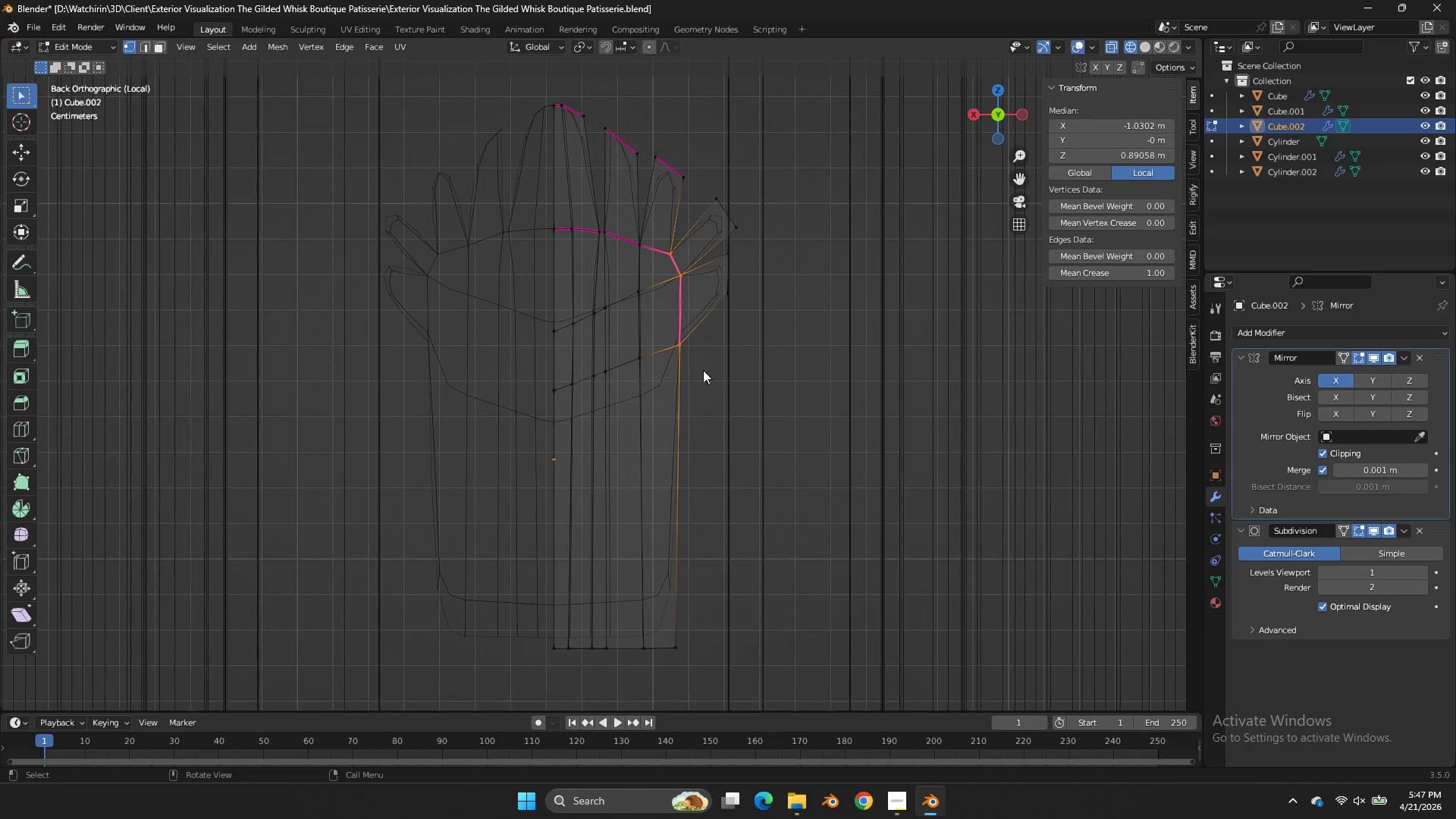 
key(Control+R)
 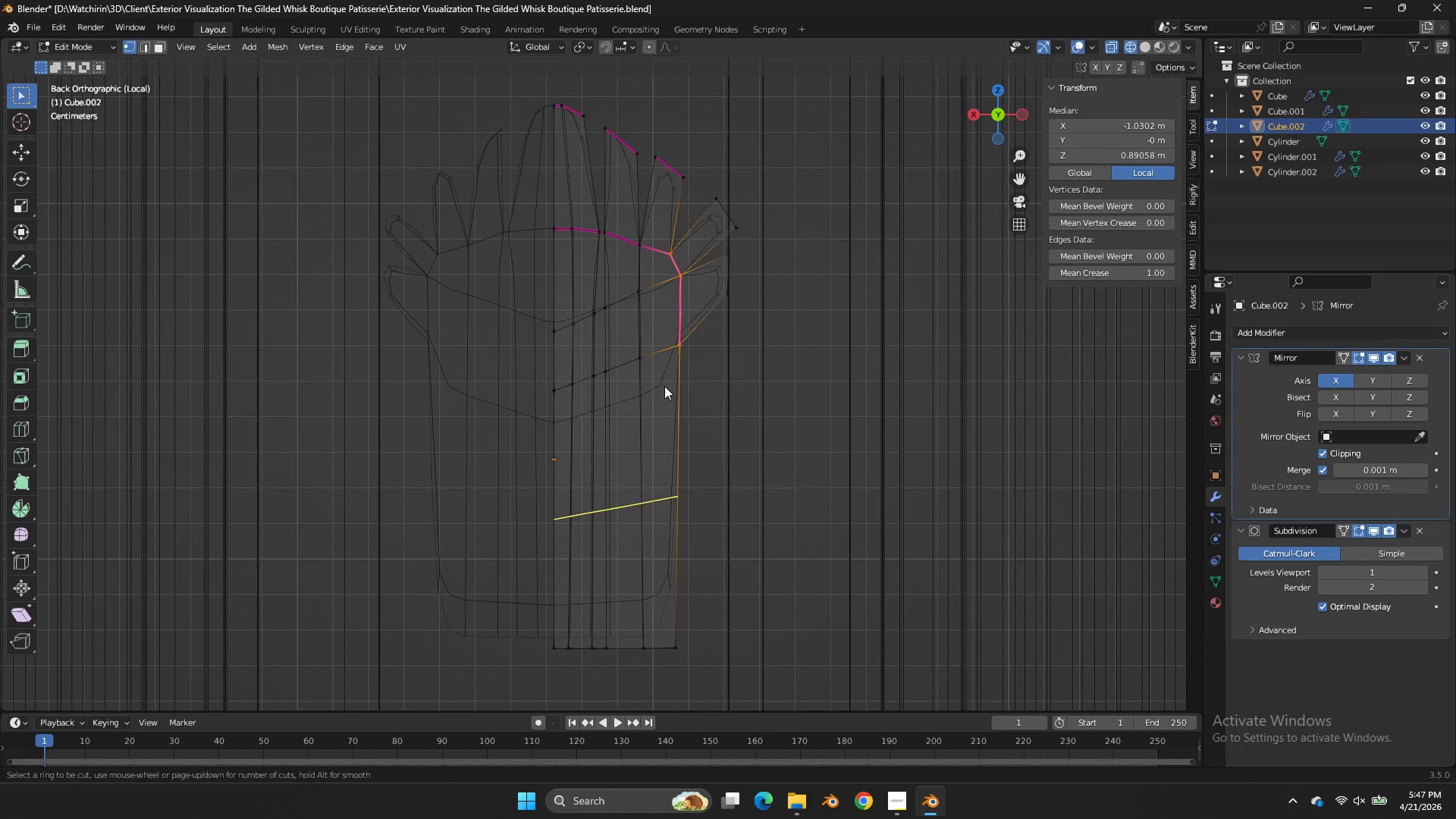 
left_click([664, 386])
 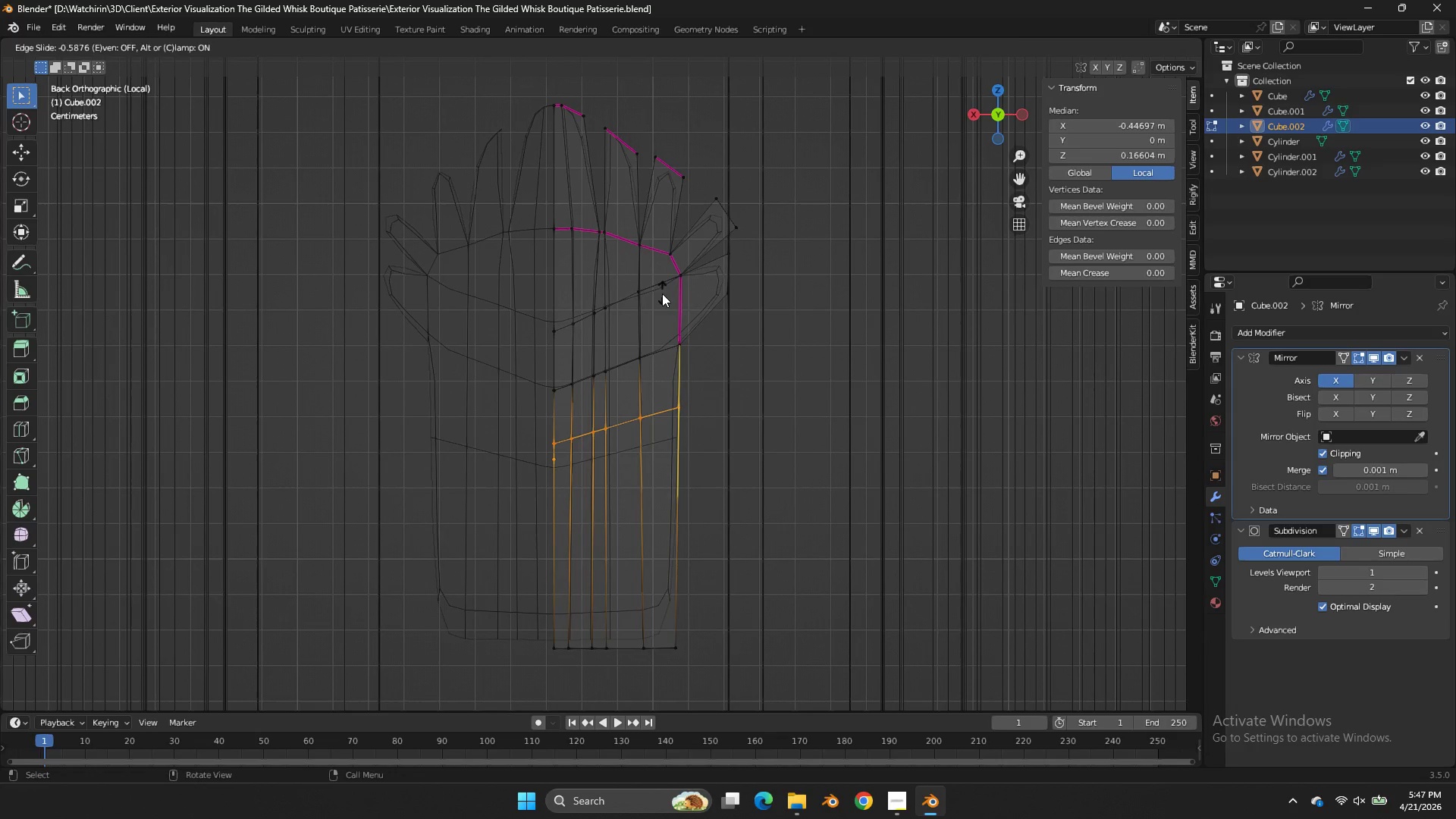 
left_click([663, 290])
 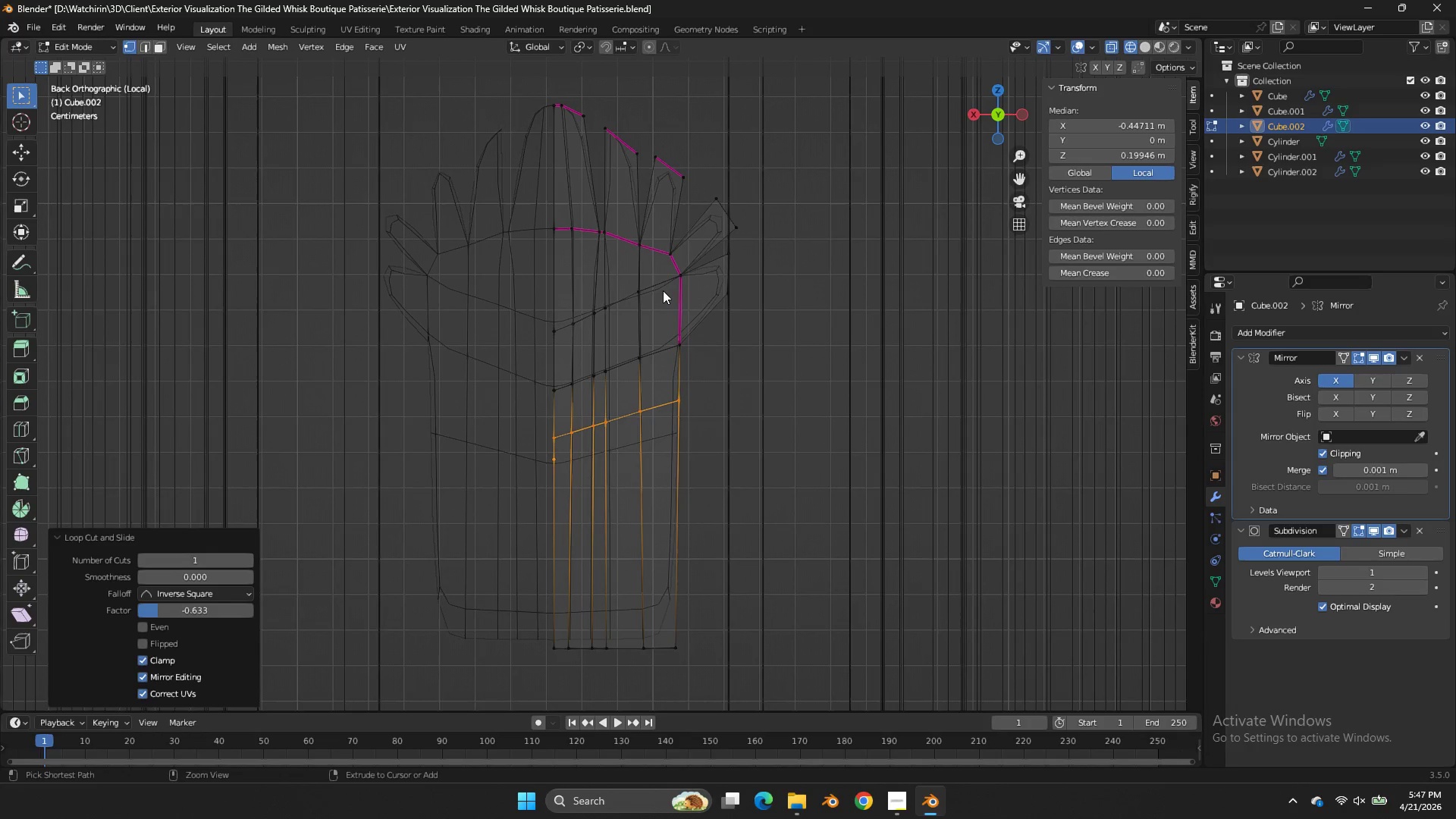 
key(Control+S)
 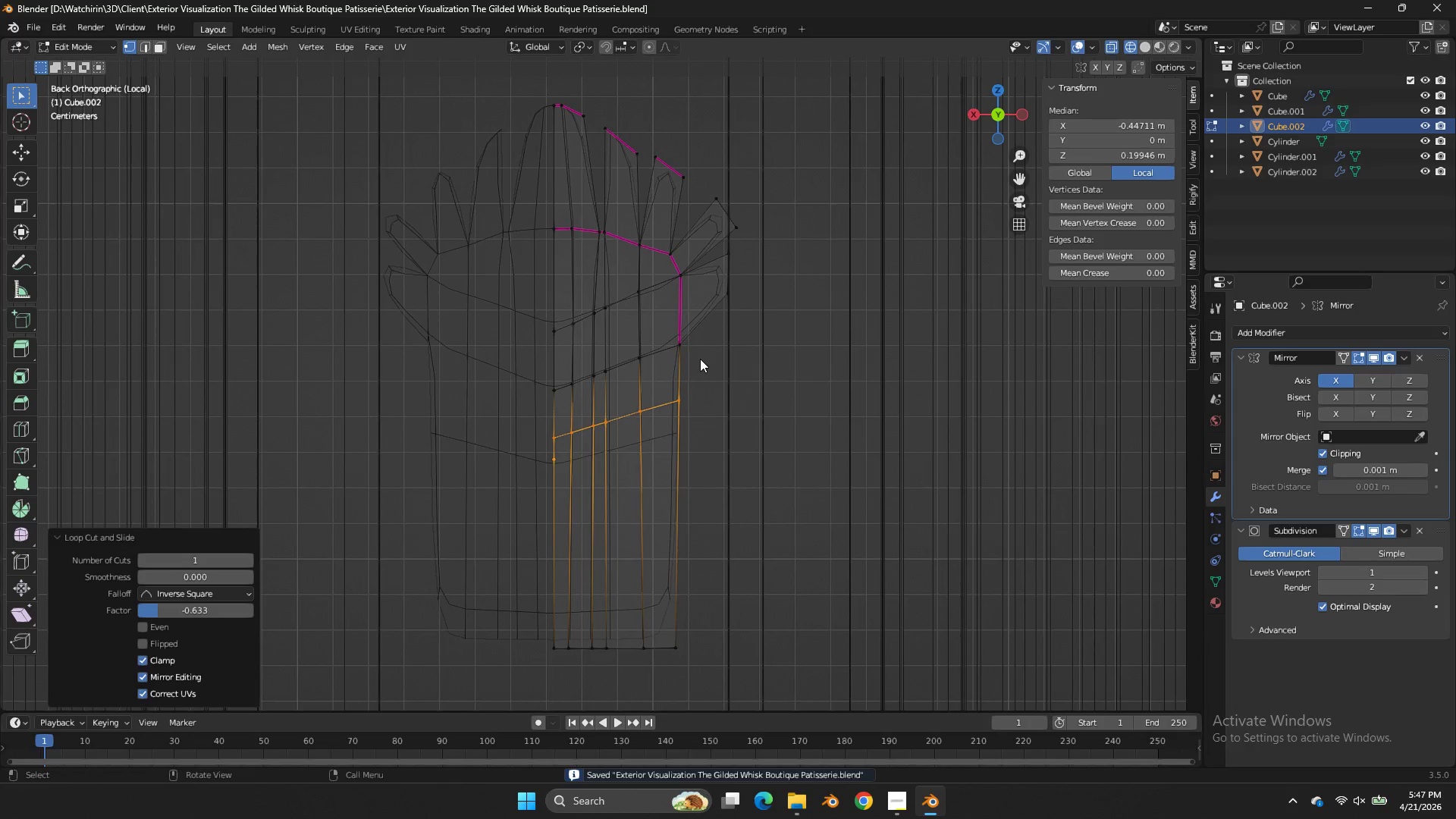 
scroll: coordinate [700, 350], scroll_direction: up, amount: 1.0
 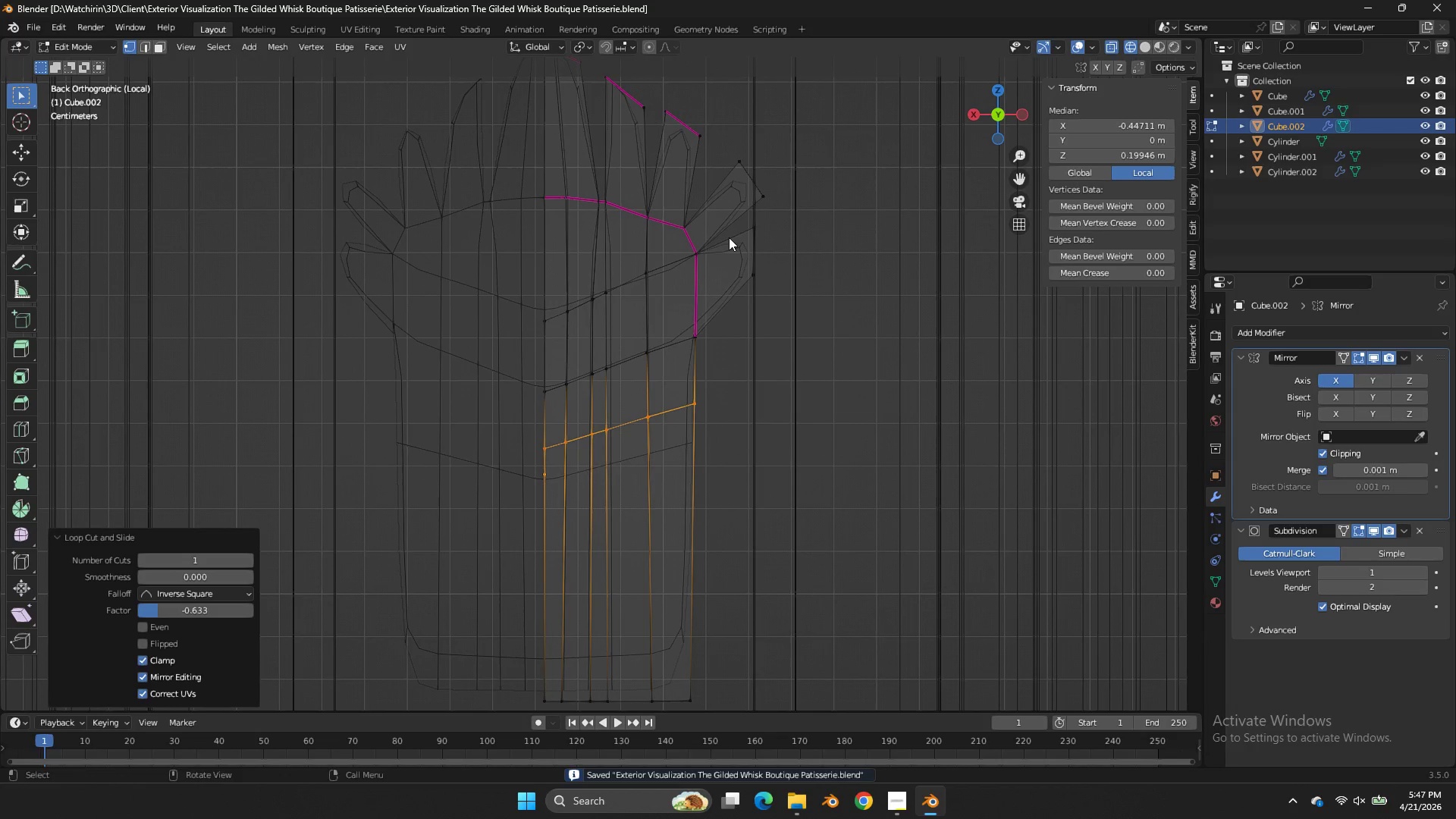 
left_click_drag(start_coordinate=[728, 237], to_coordinate=[685, 463])
 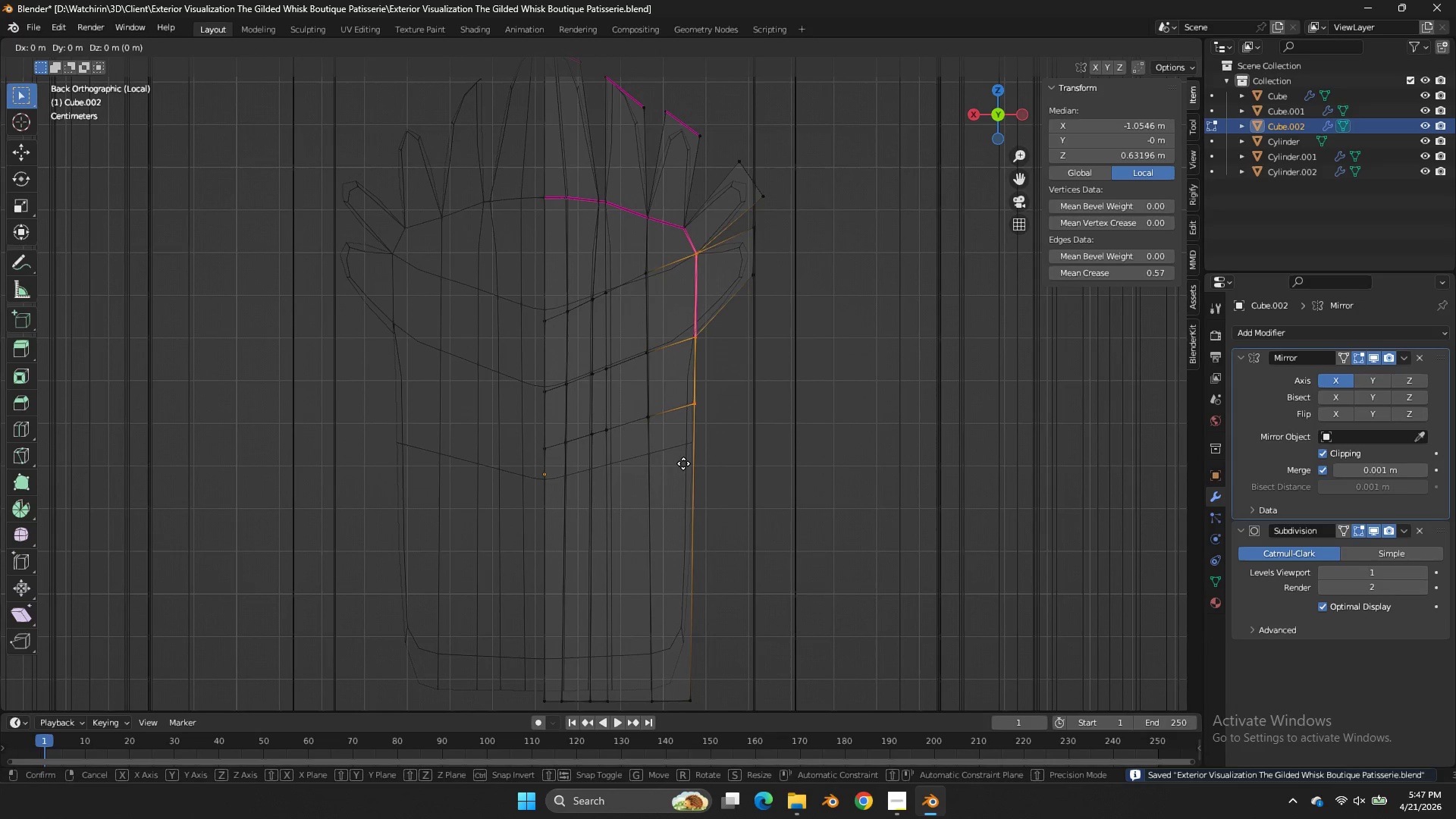 
type(gg)
 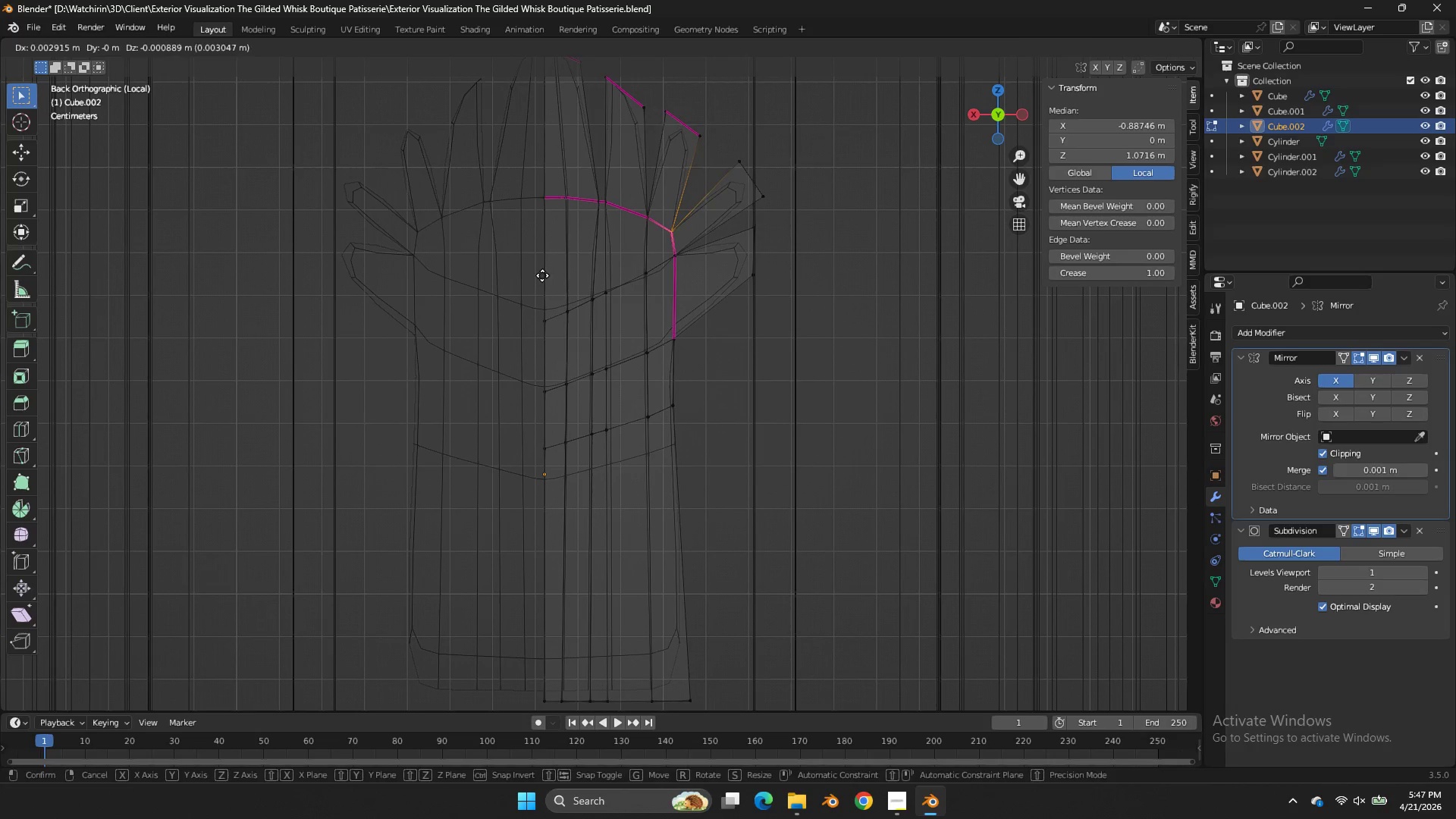 
 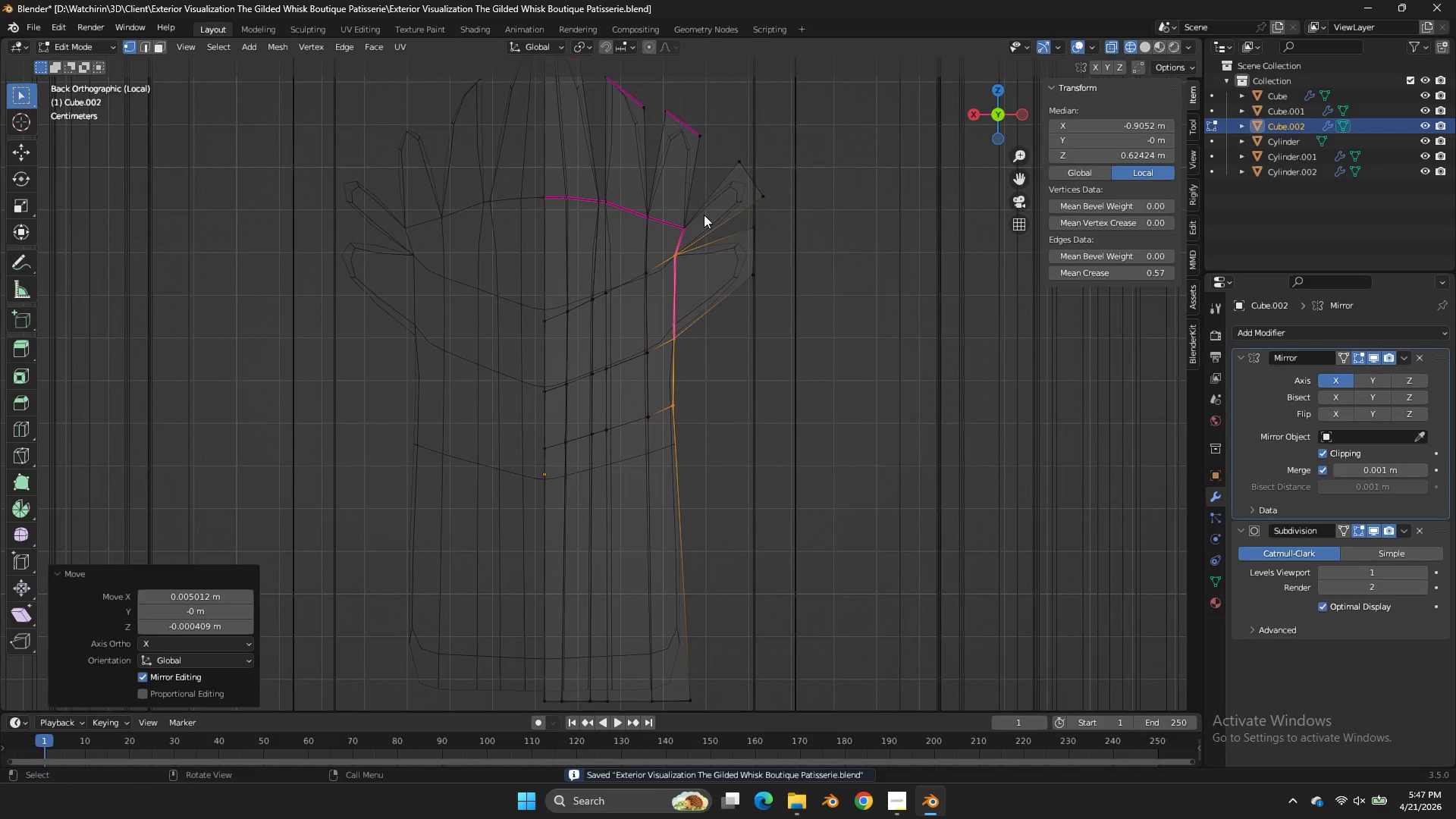 
left_click_drag(start_coordinate=[704, 212], to_coordinate=[671, 235])
 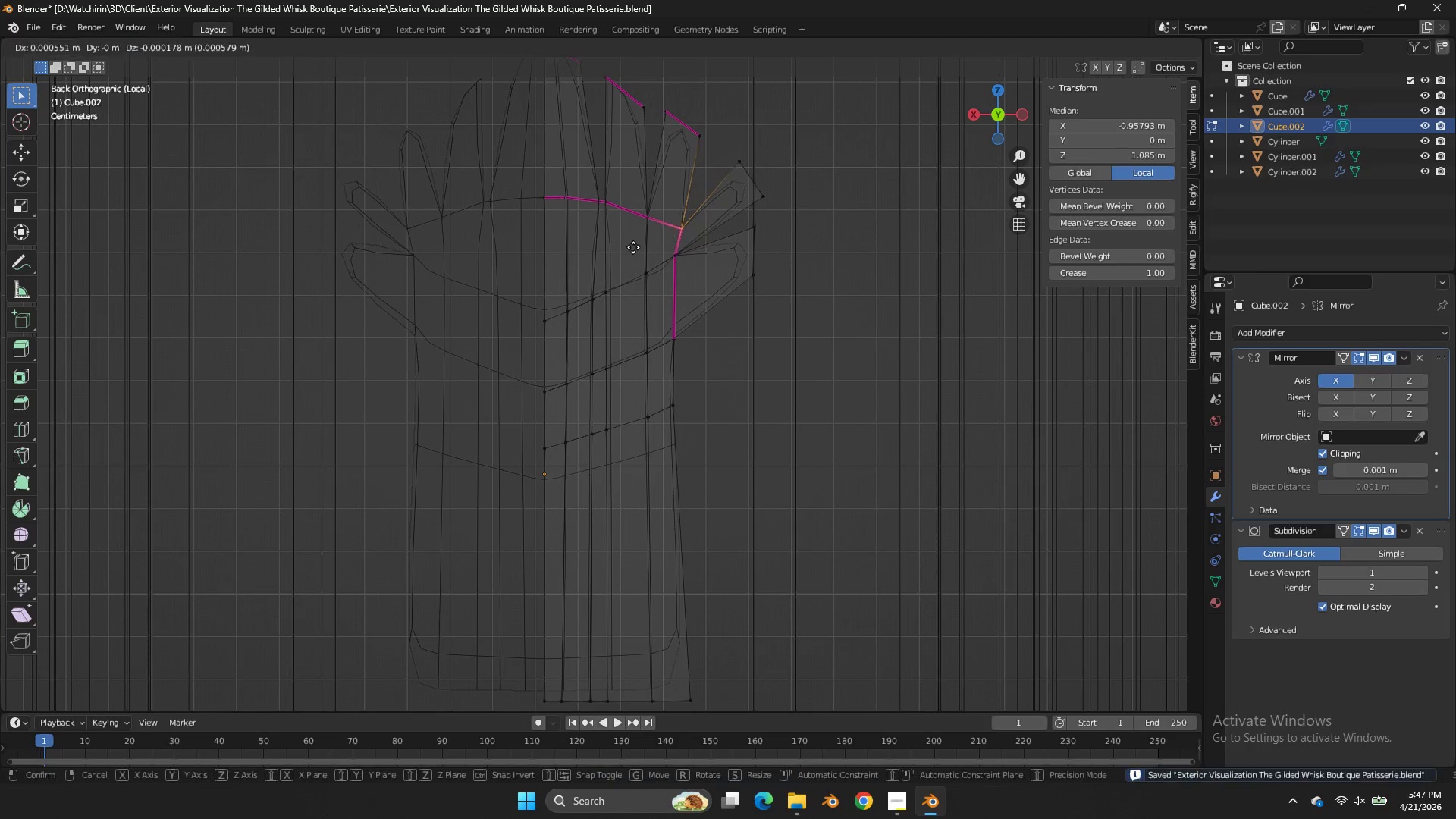 
hold_key(key=ShiftLeft, duration=0.73)
left_click([536, 279])
 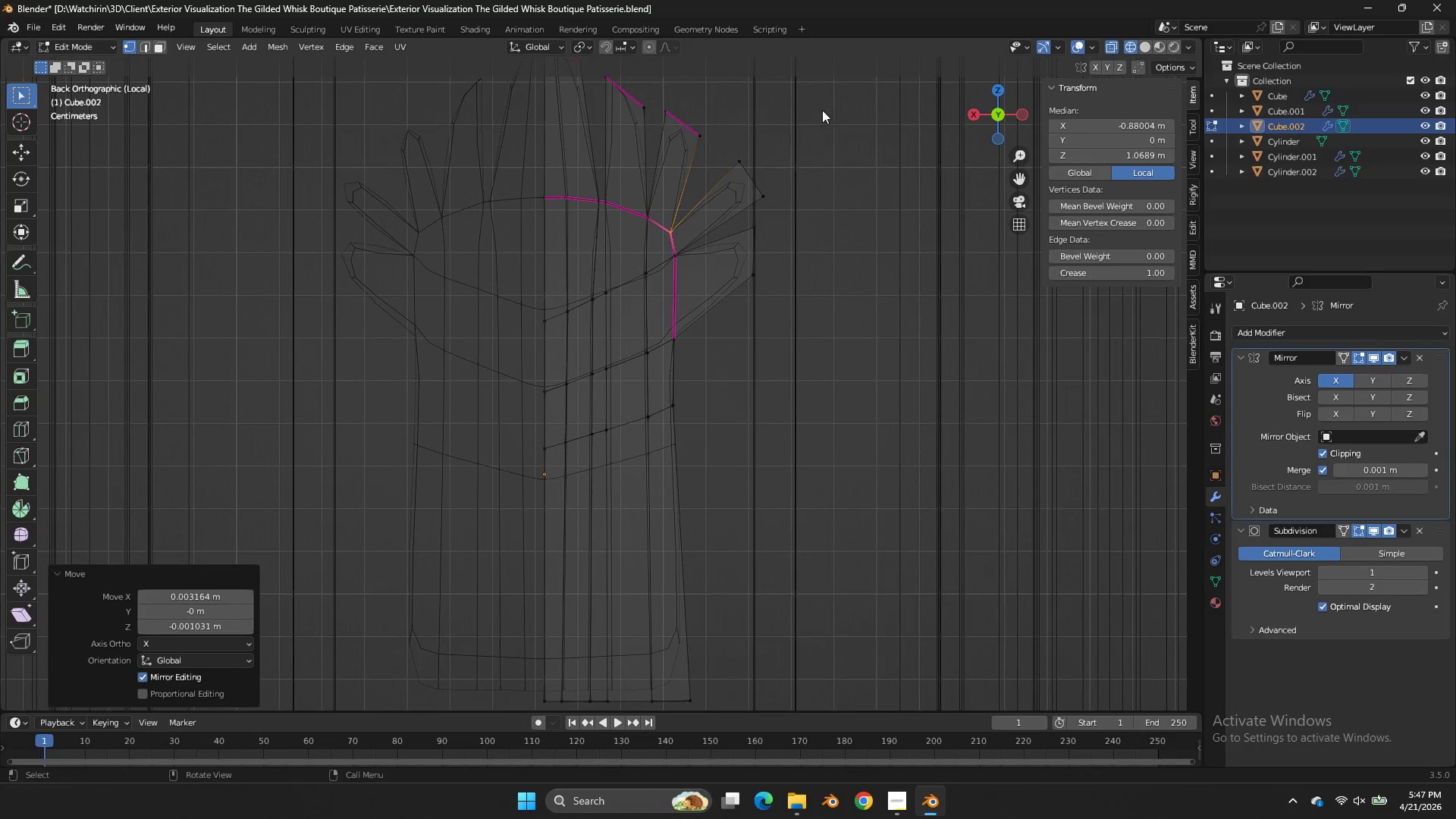 
left_click_drag(start_coordinate=[817, 115], to_coordinate=[727, 214])
 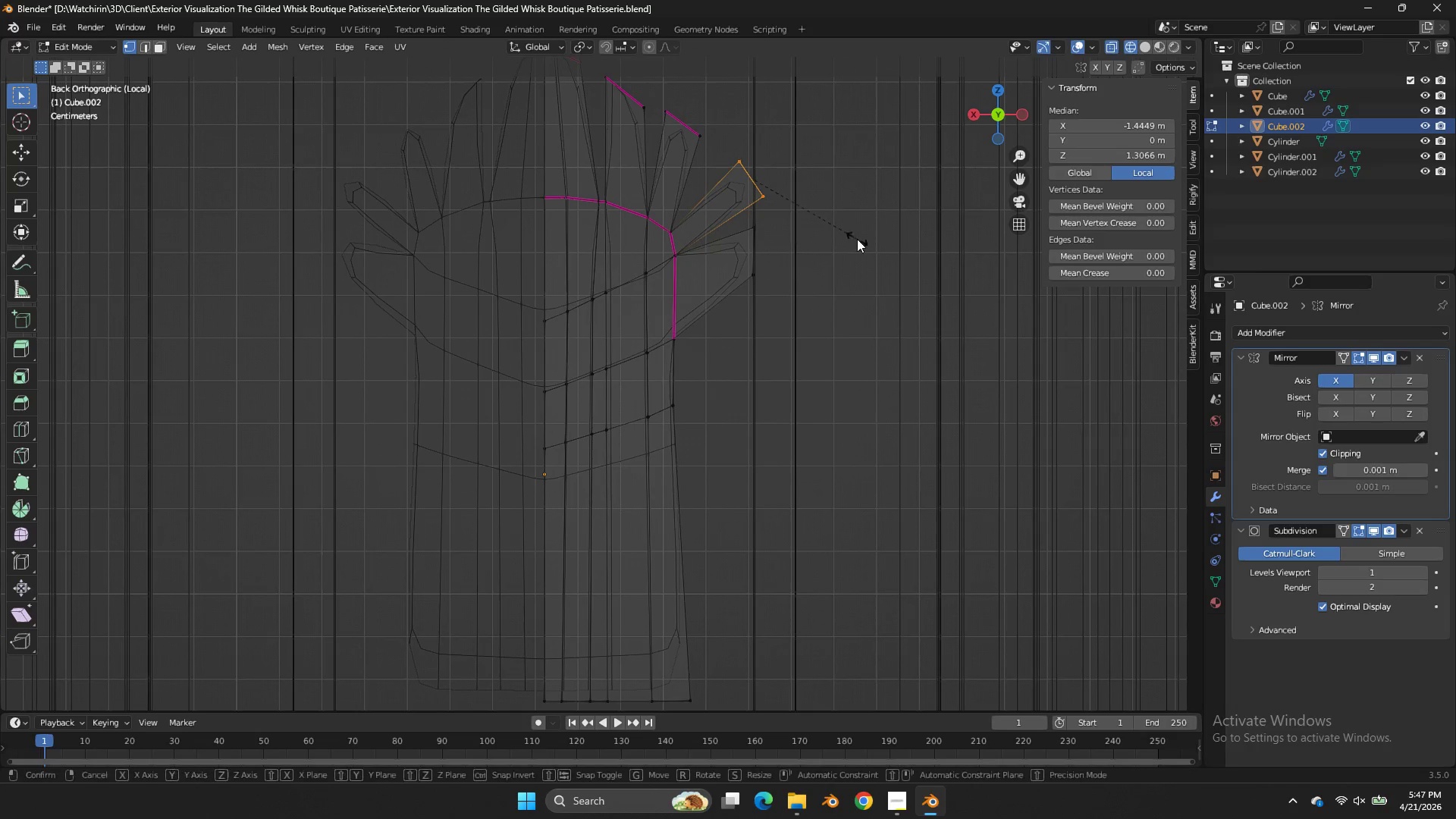 
key(S)
 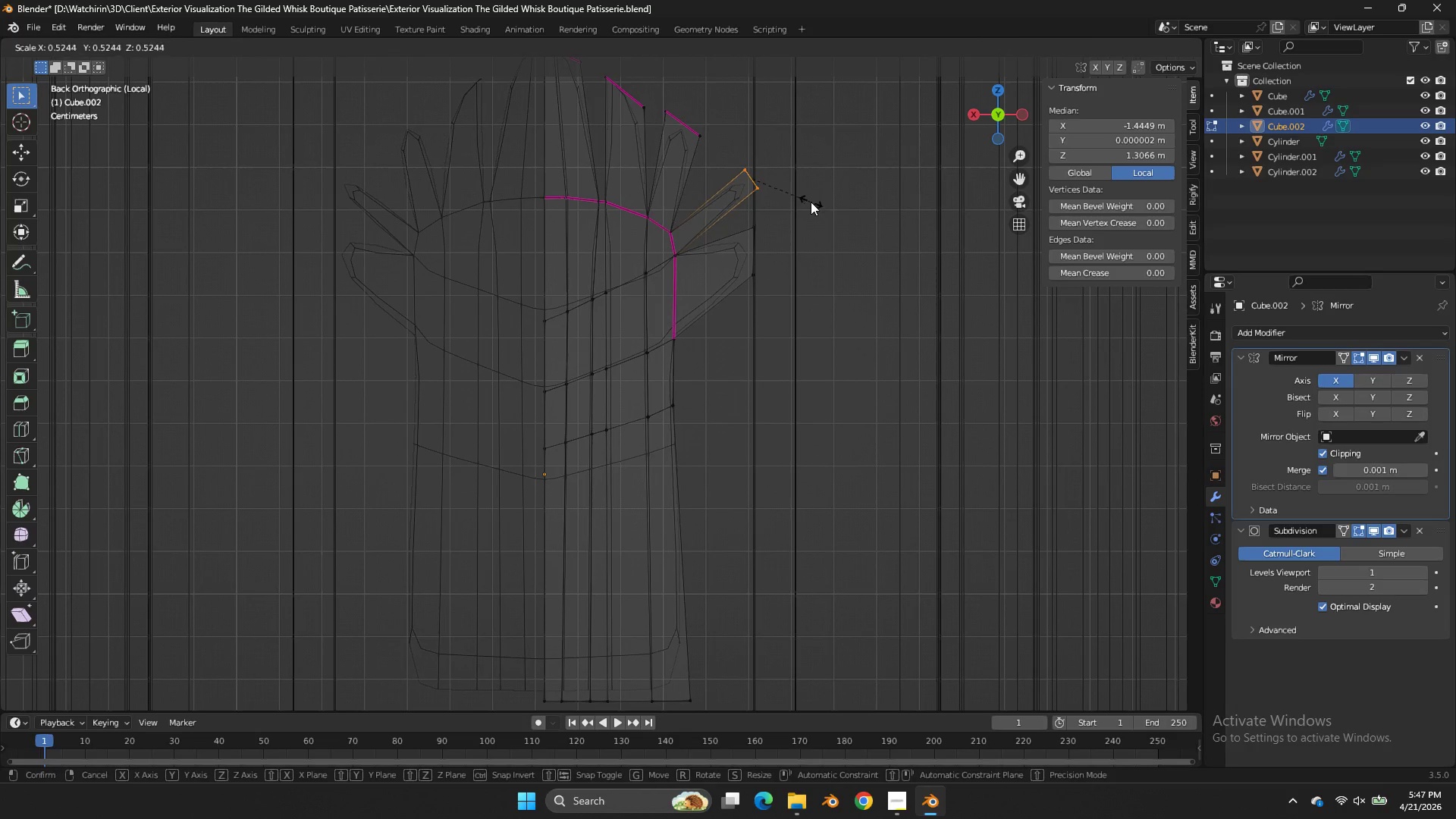 
left_click([811, 202])
 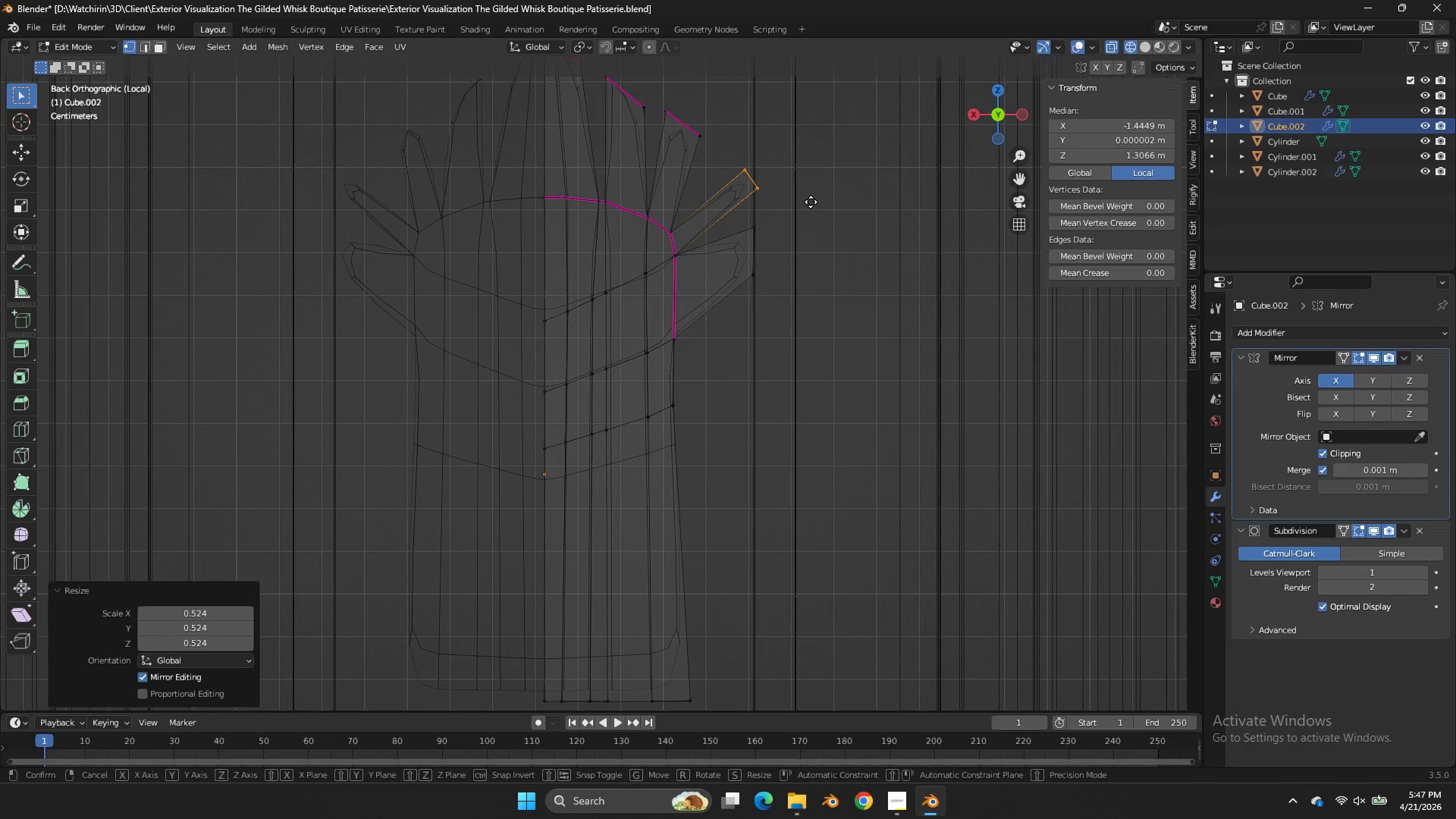 
key(G)
 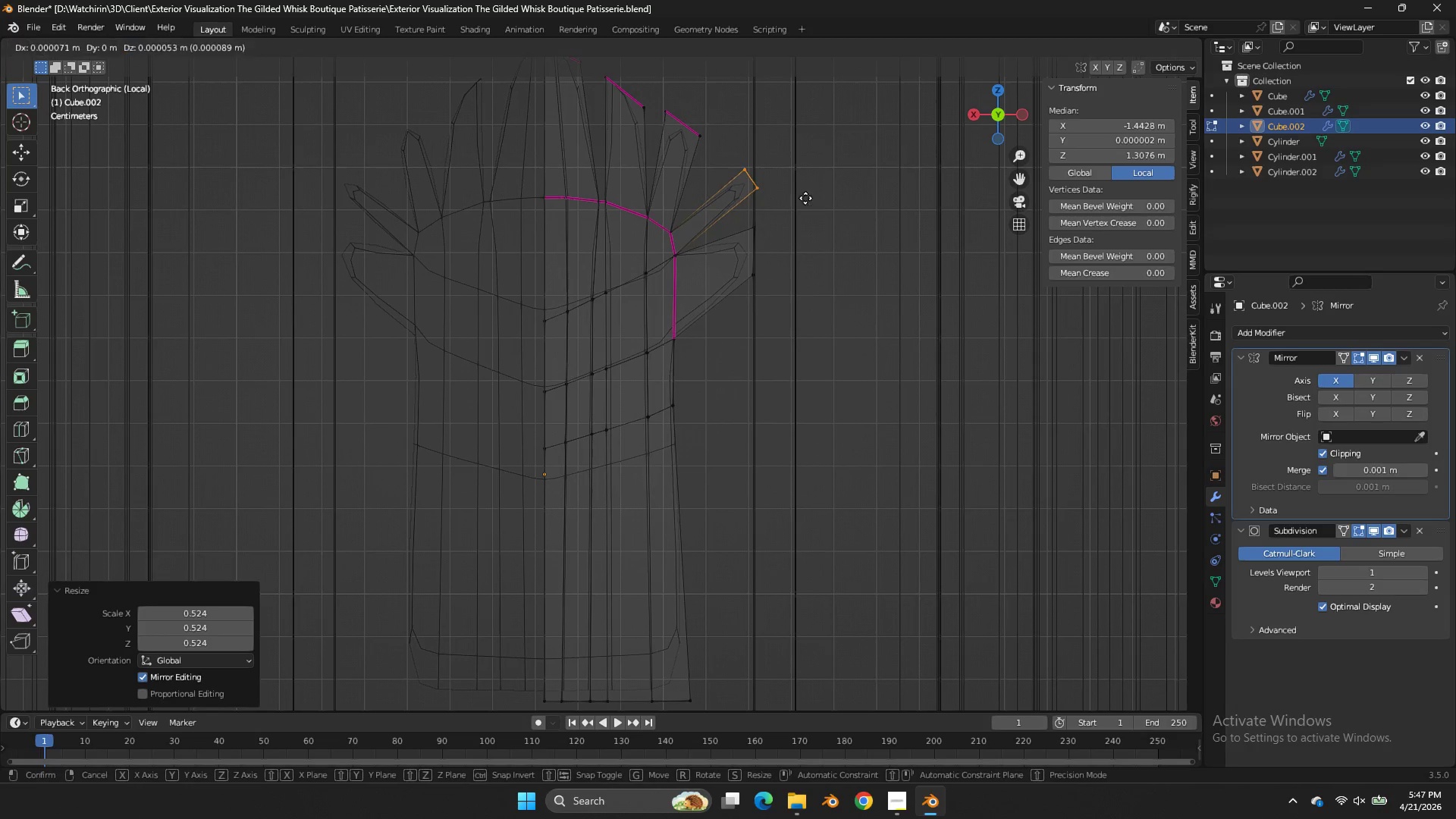 
hold_key(key=ShiftLeft, duration=0.31)
 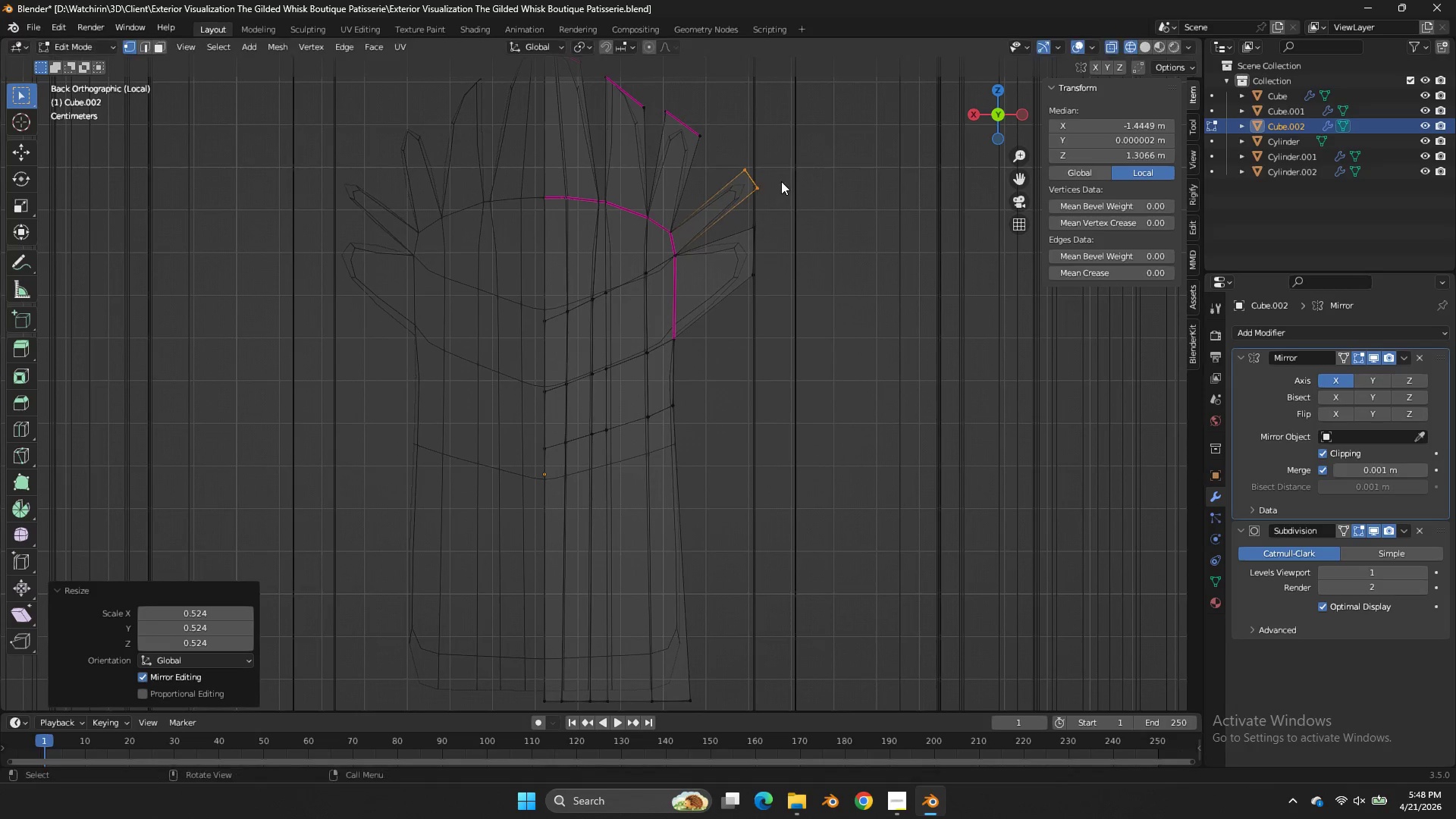 
right_click([781, 181])
 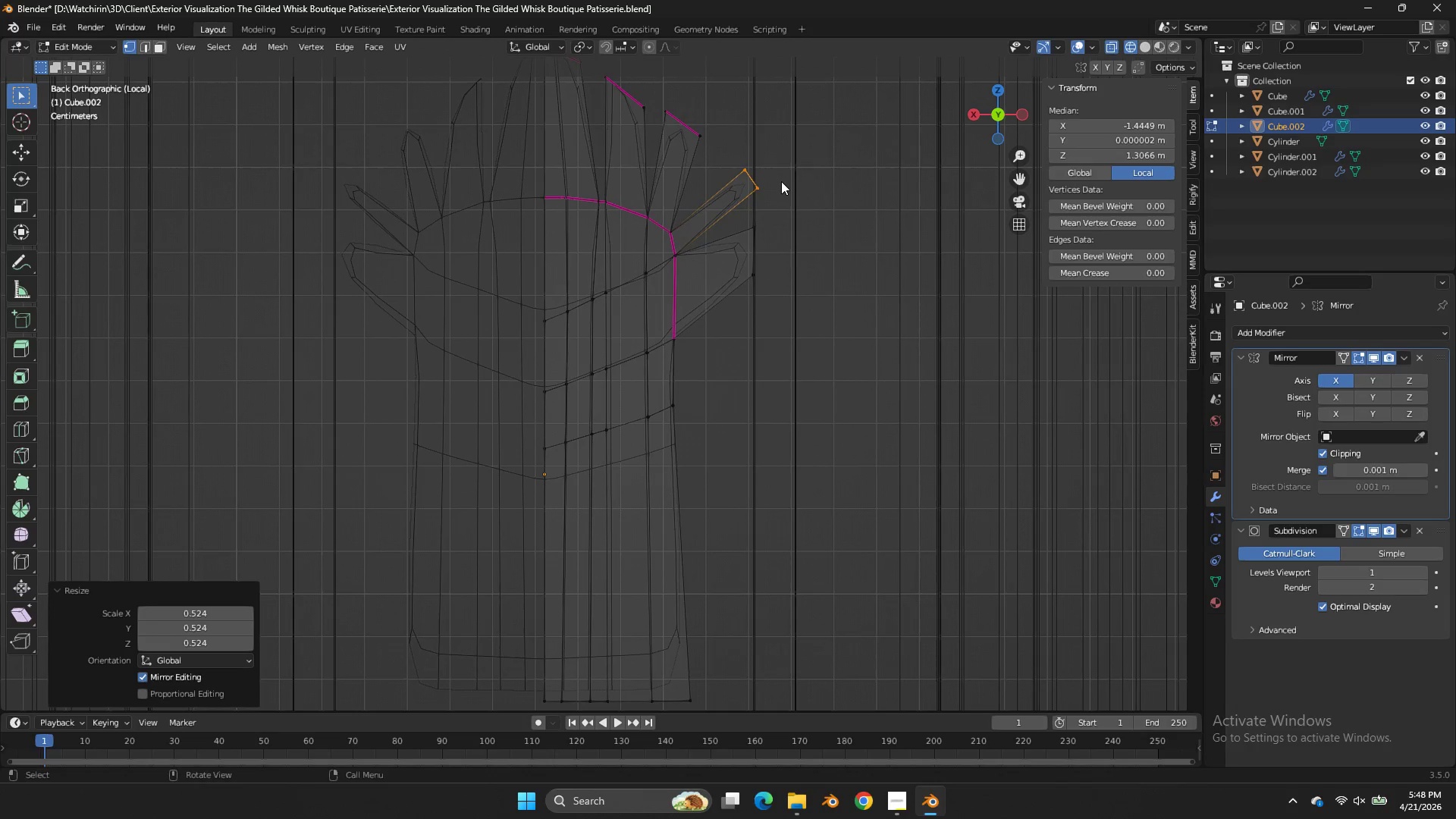 
key(Control+Z)
 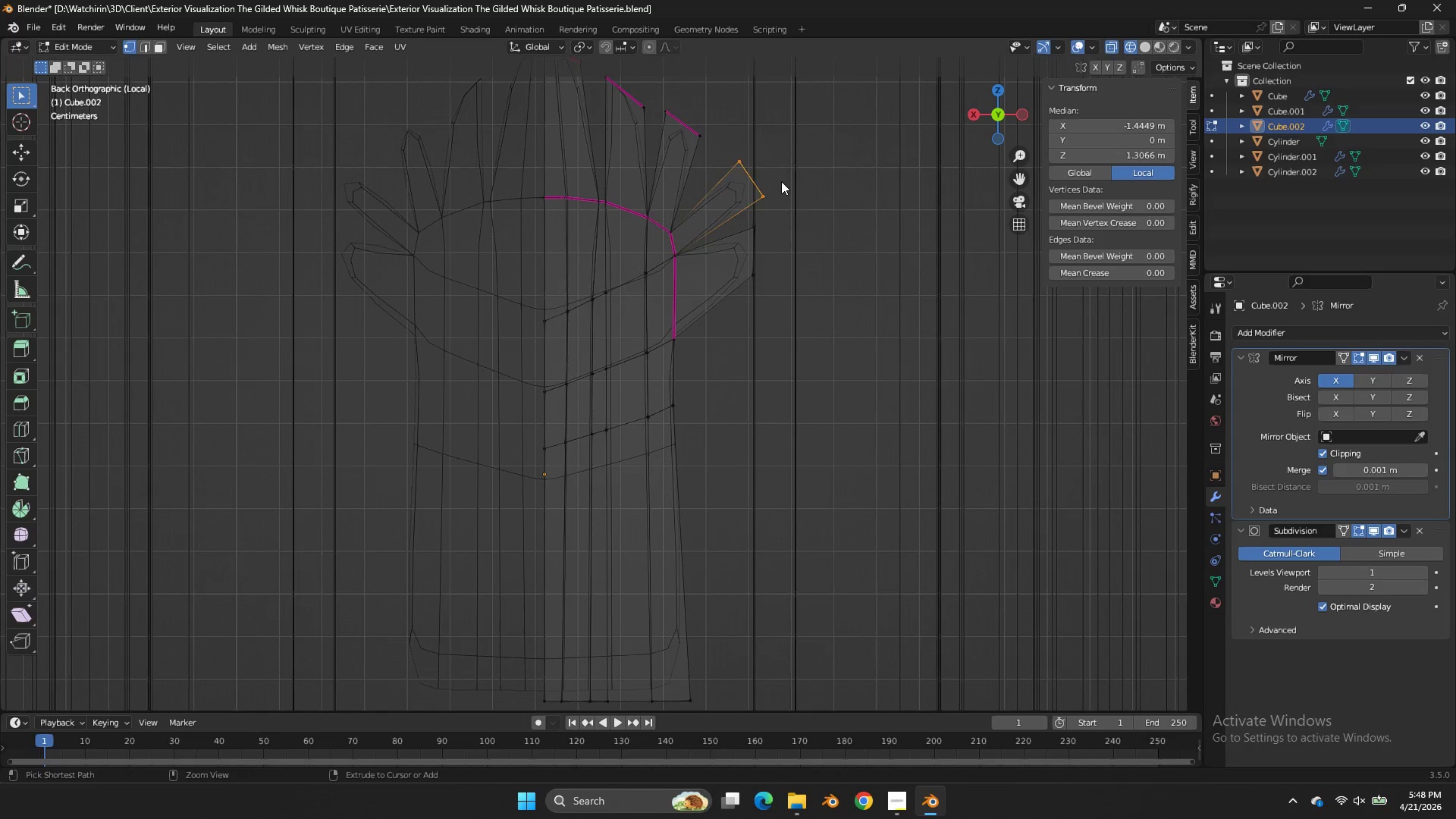 
key(Control+Z)
 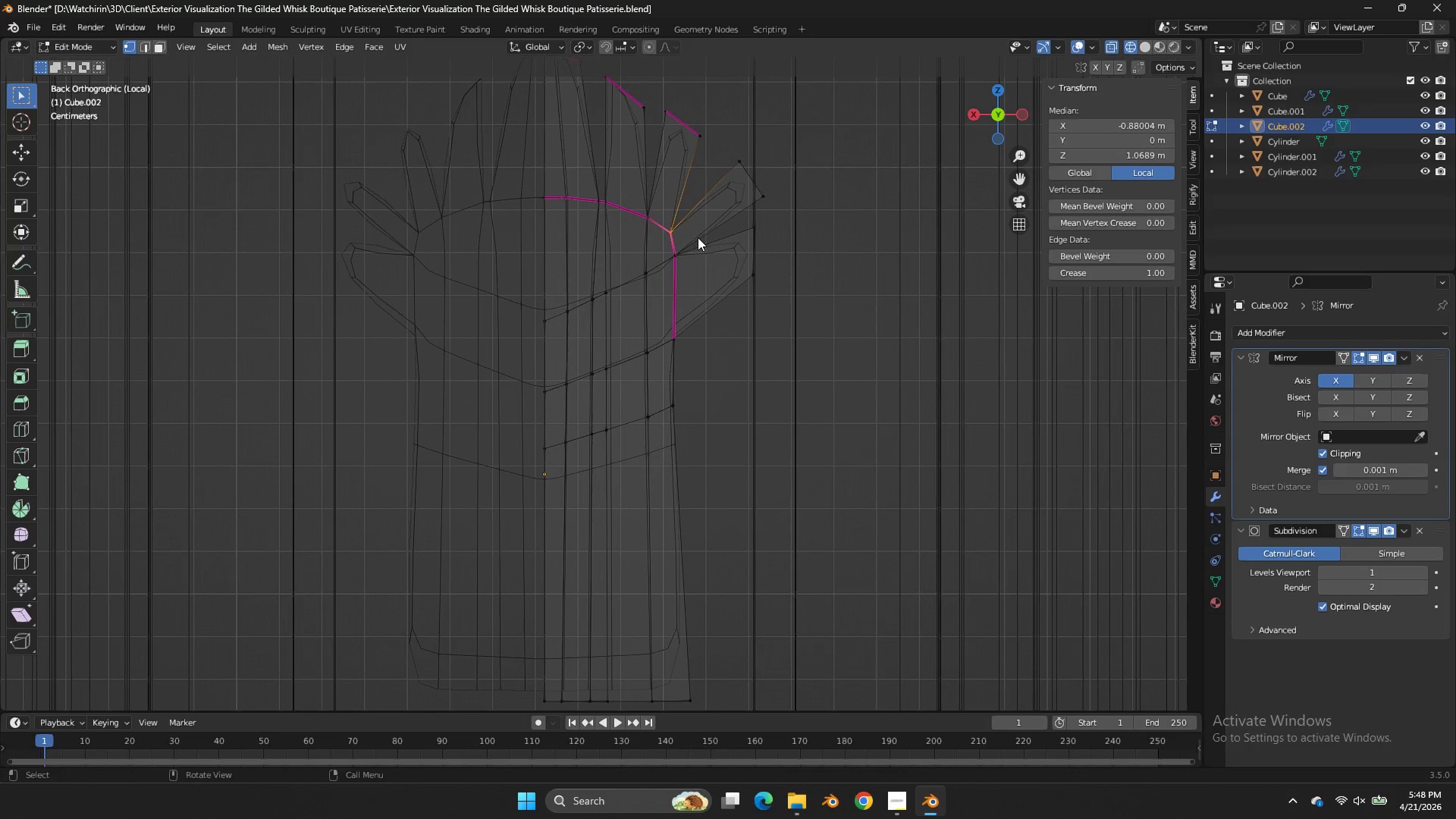 
left_click_drag(start_coordinate=[701, 235], to_coordinate=[664, 278])
 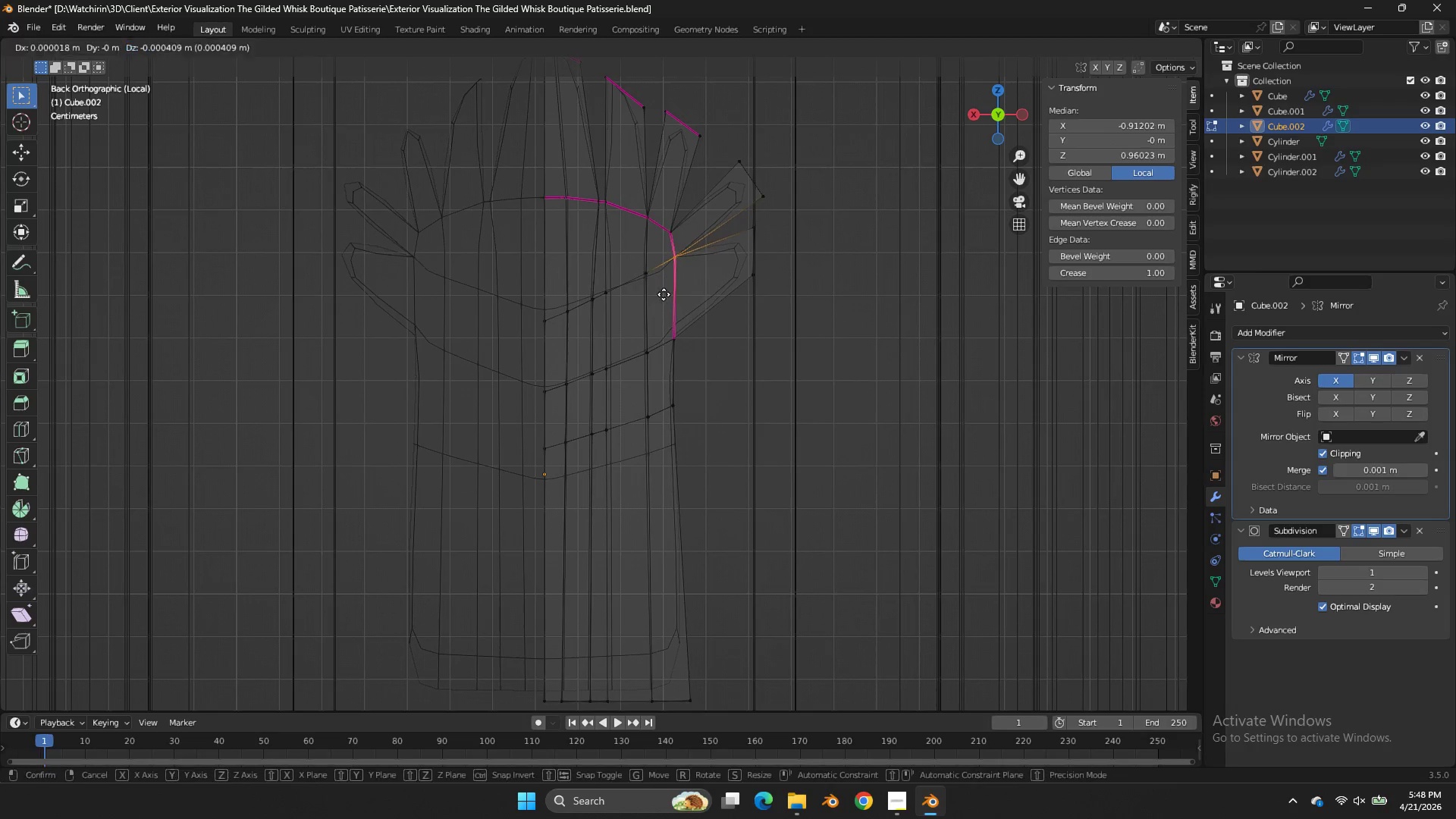 
type(gg)
 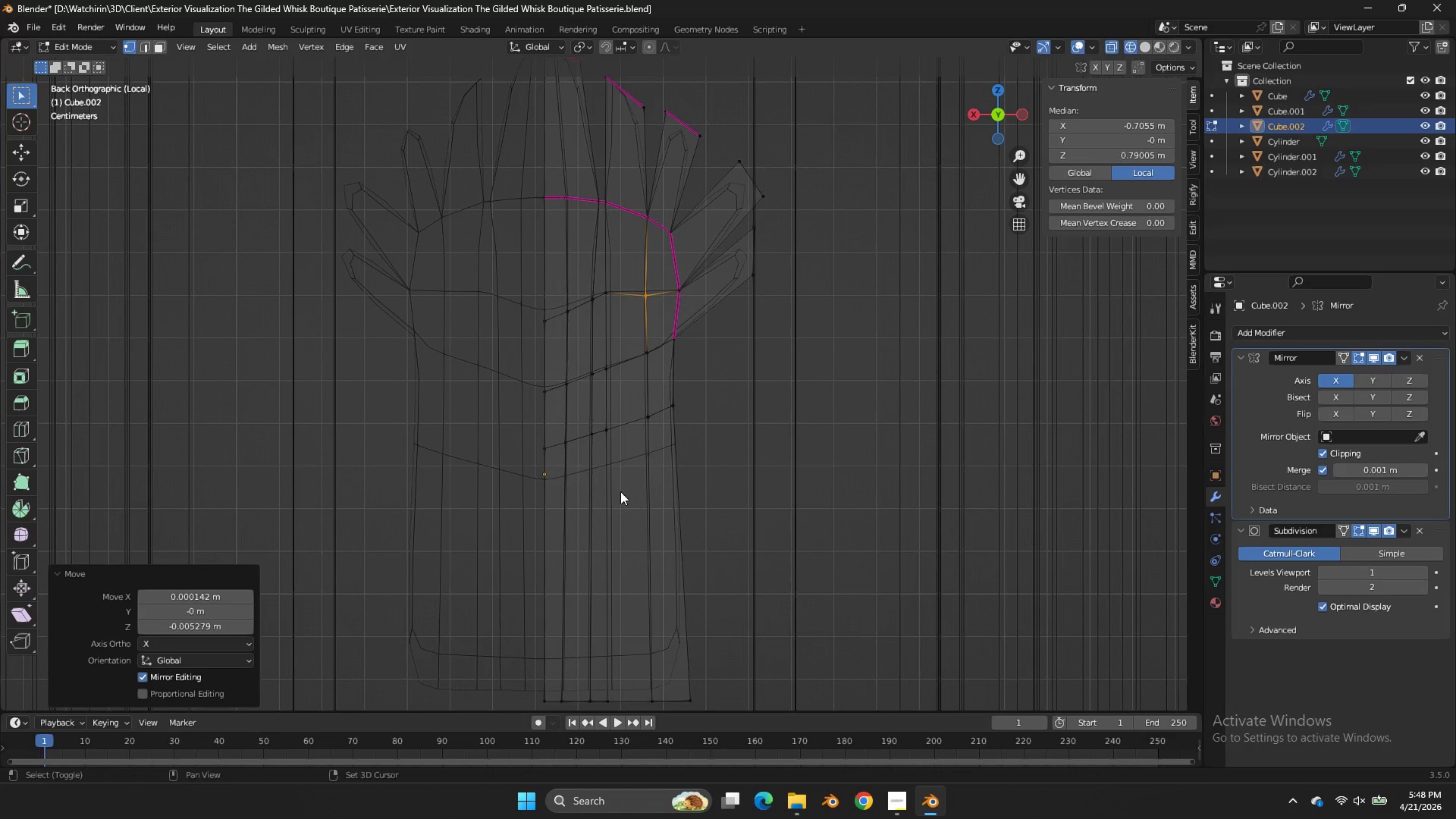 
 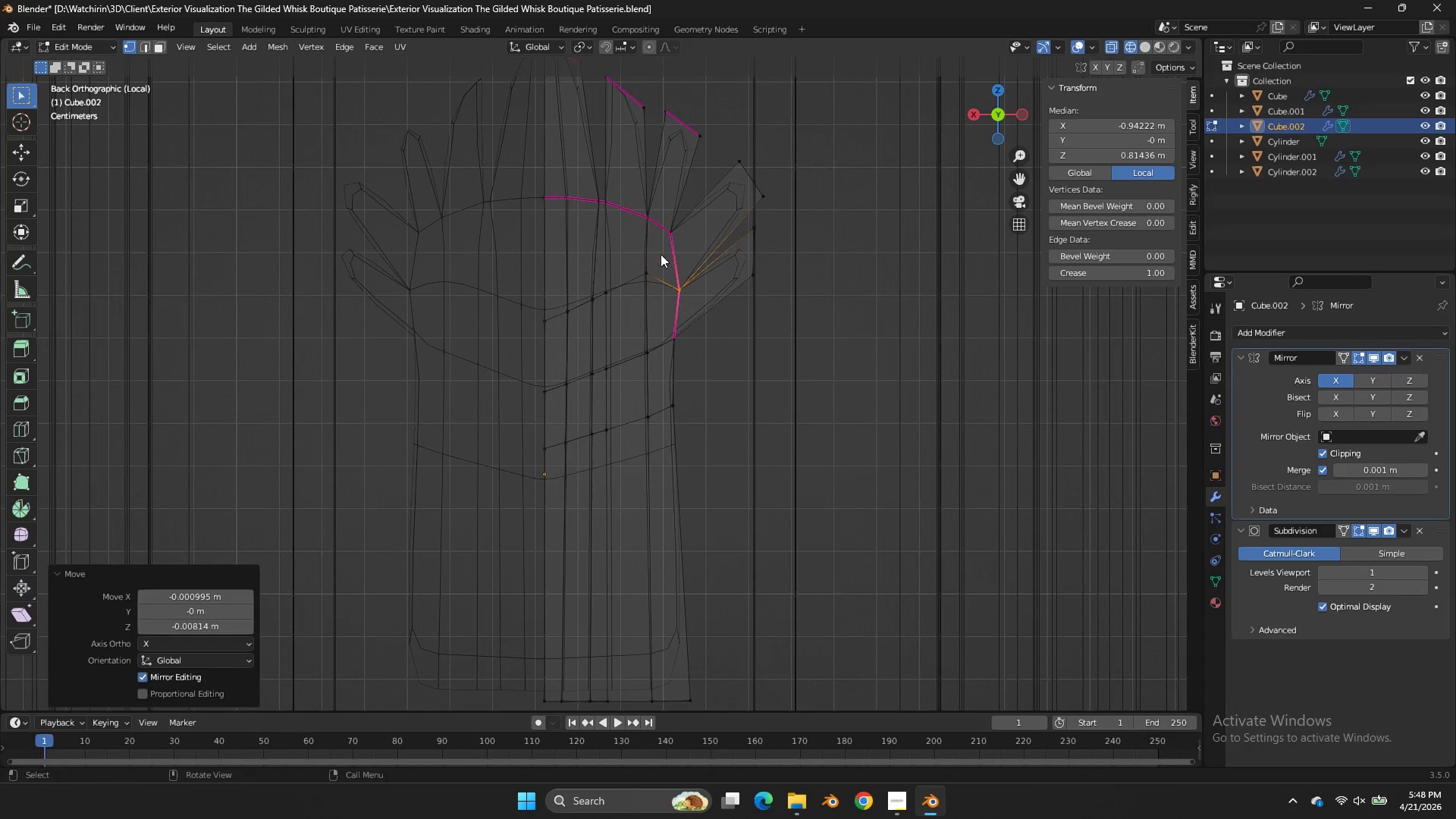 
left_click_drag(start_coordinate=[664, 252], to_coordinate=[626, 287])
 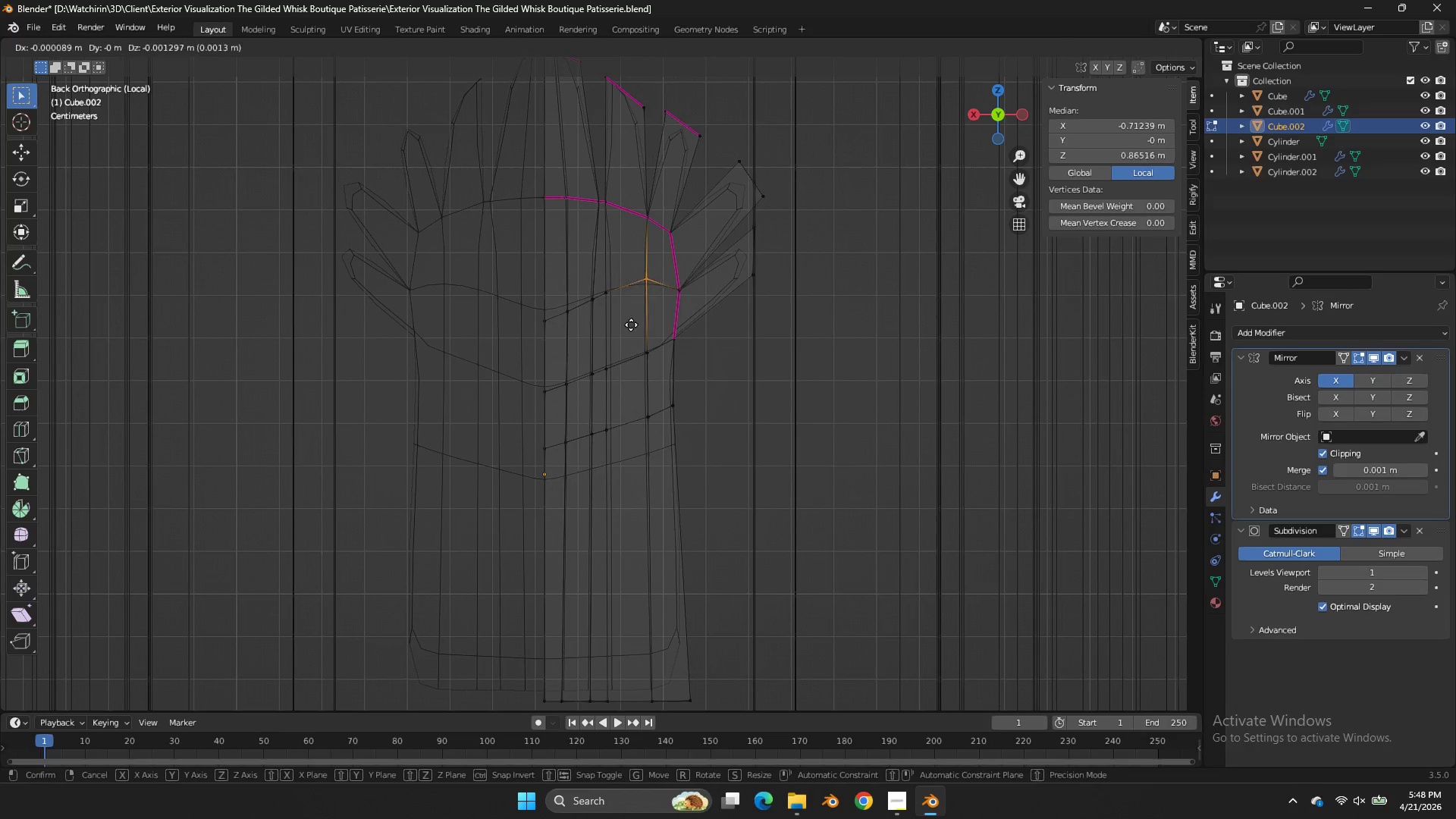 
hold_key(key=ShiftLeft, duration=0.58)
left_click([620, 491])
 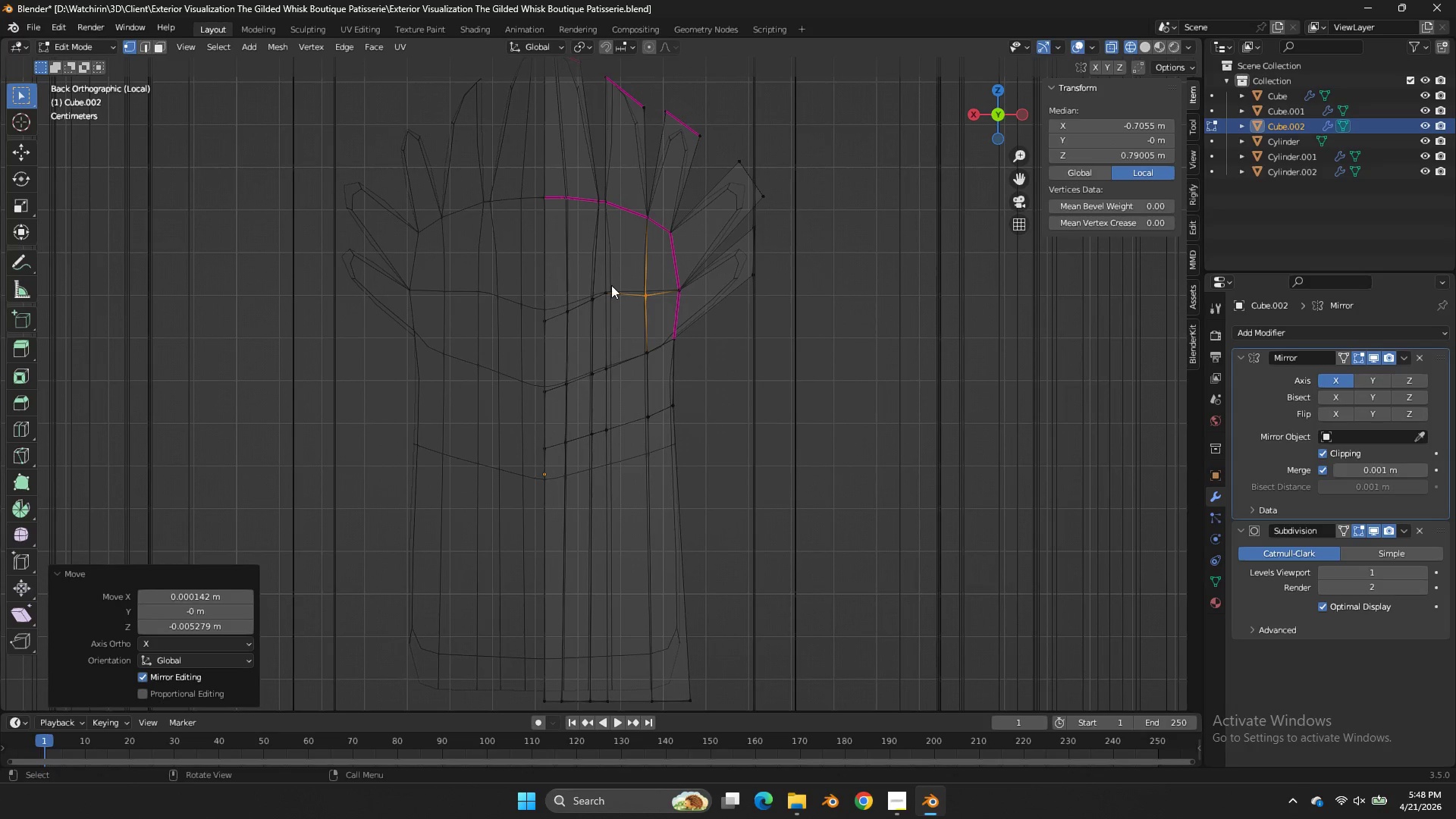 
left_click_drag(start_coordinate=[613, 280], to_coordinate=[578, 329])
 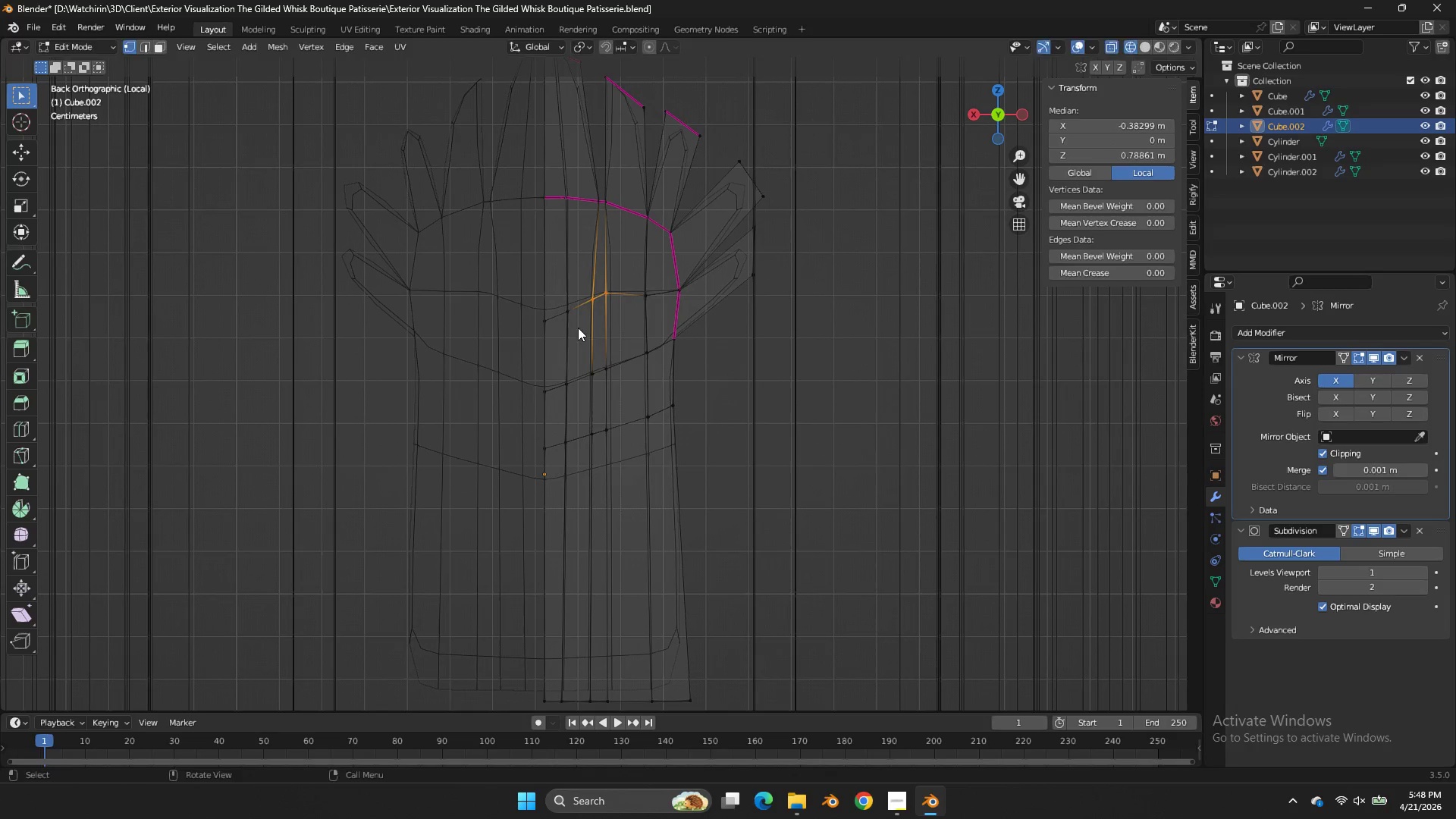 
type(gr)
 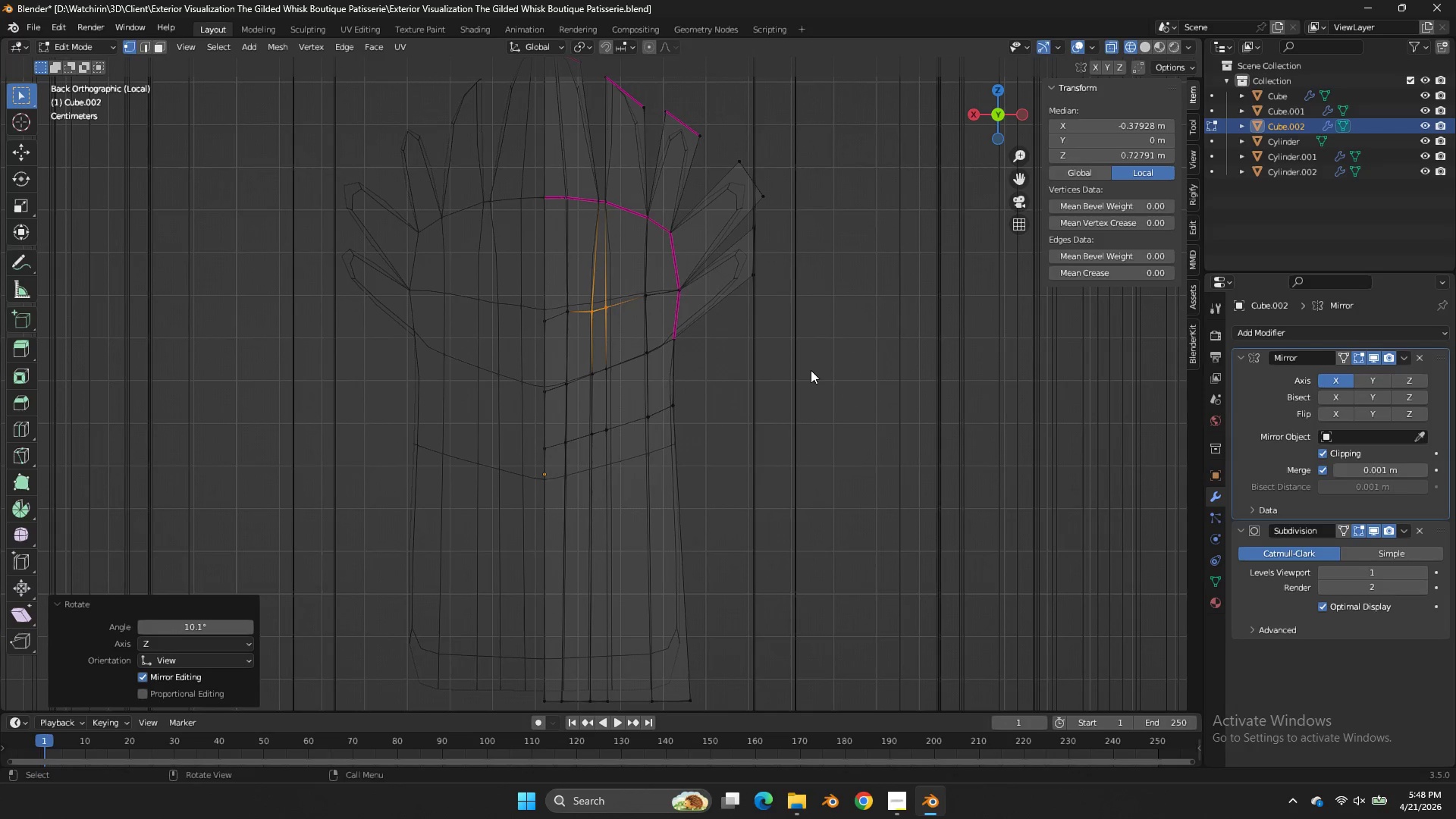 
left_click_drag(start_coordinate=[573, 465], to_coordinate=[577, 462])
 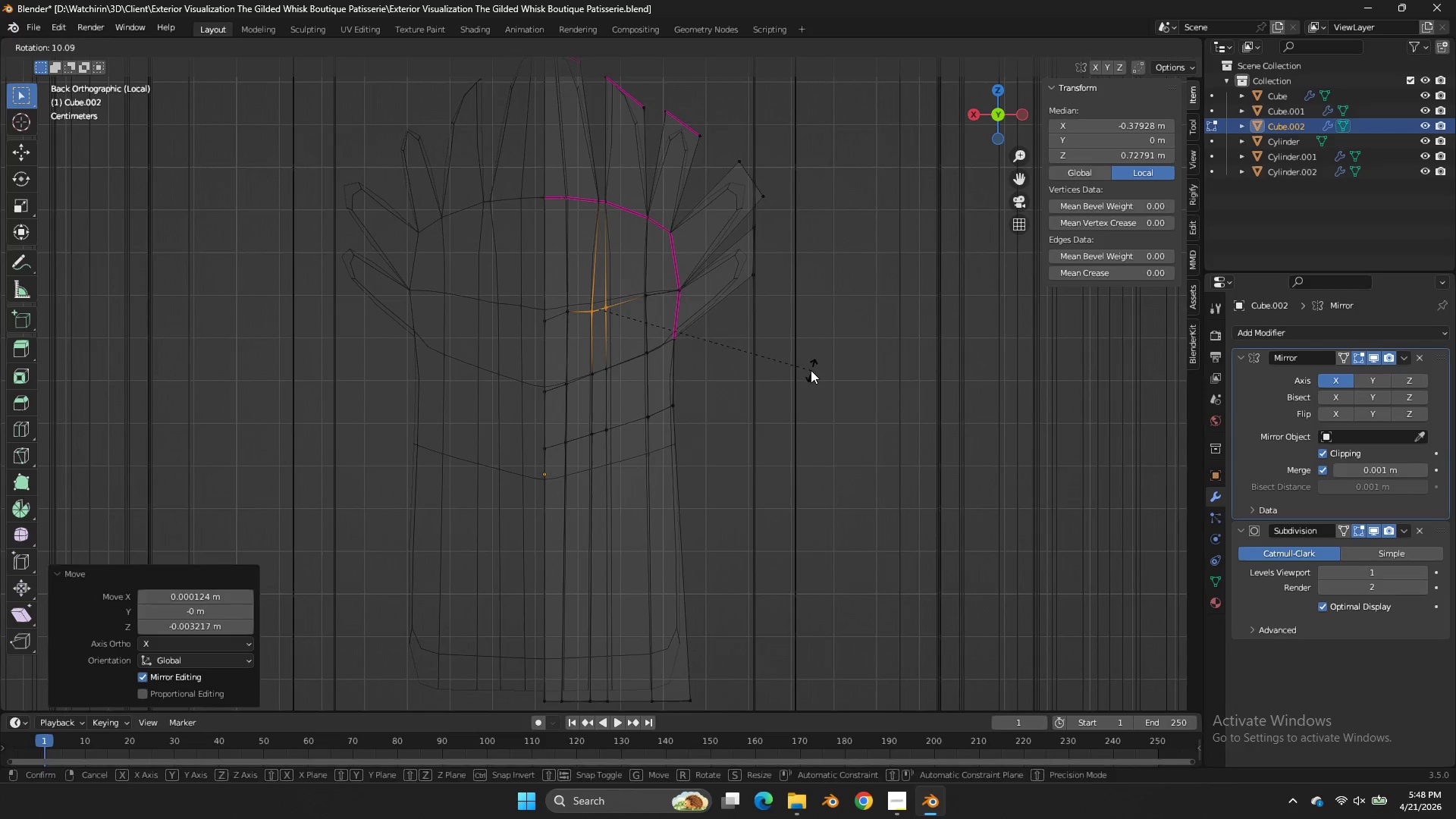 
left_click([811, 370])
 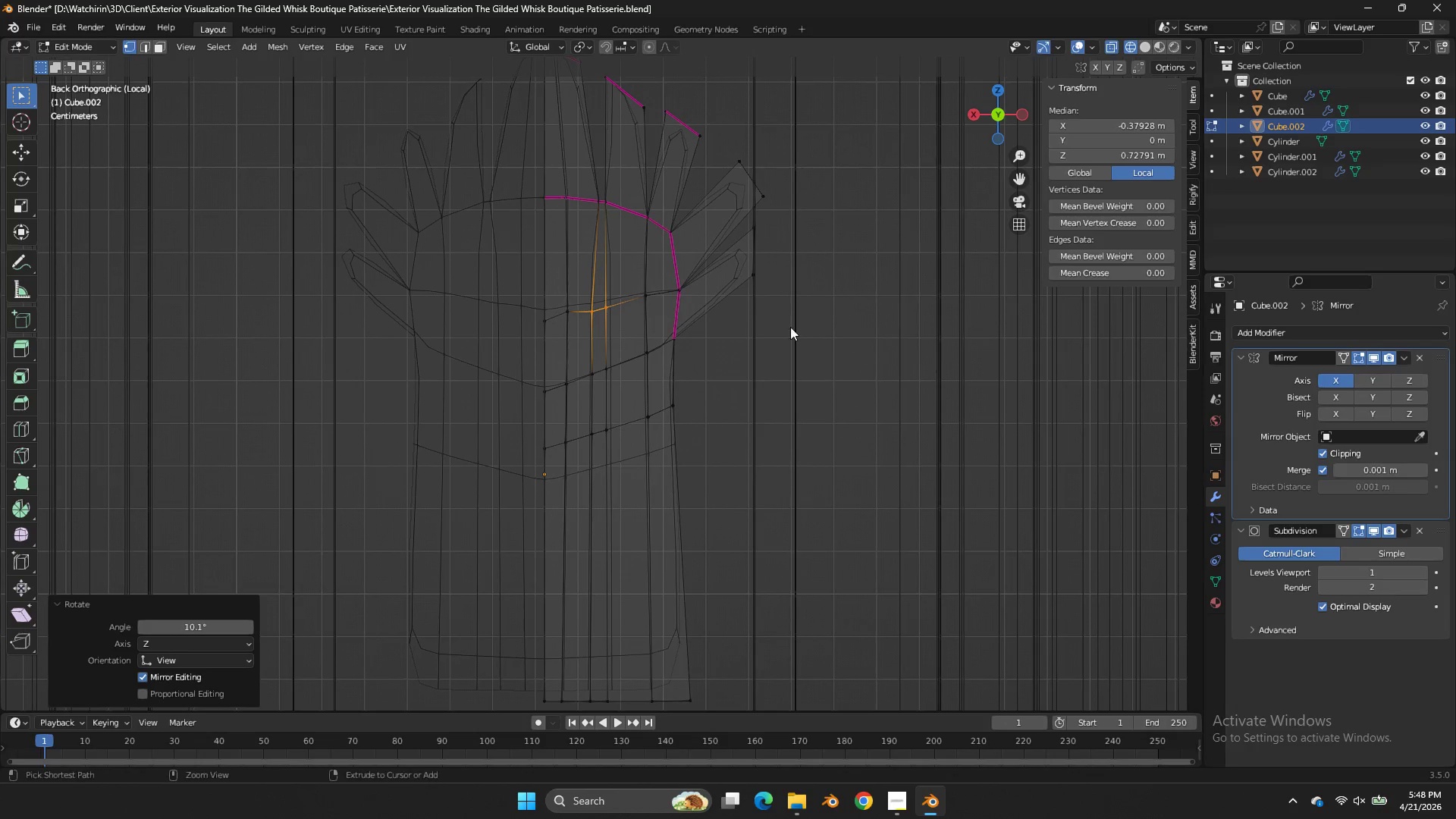 
key(Control+ControlLeft)
 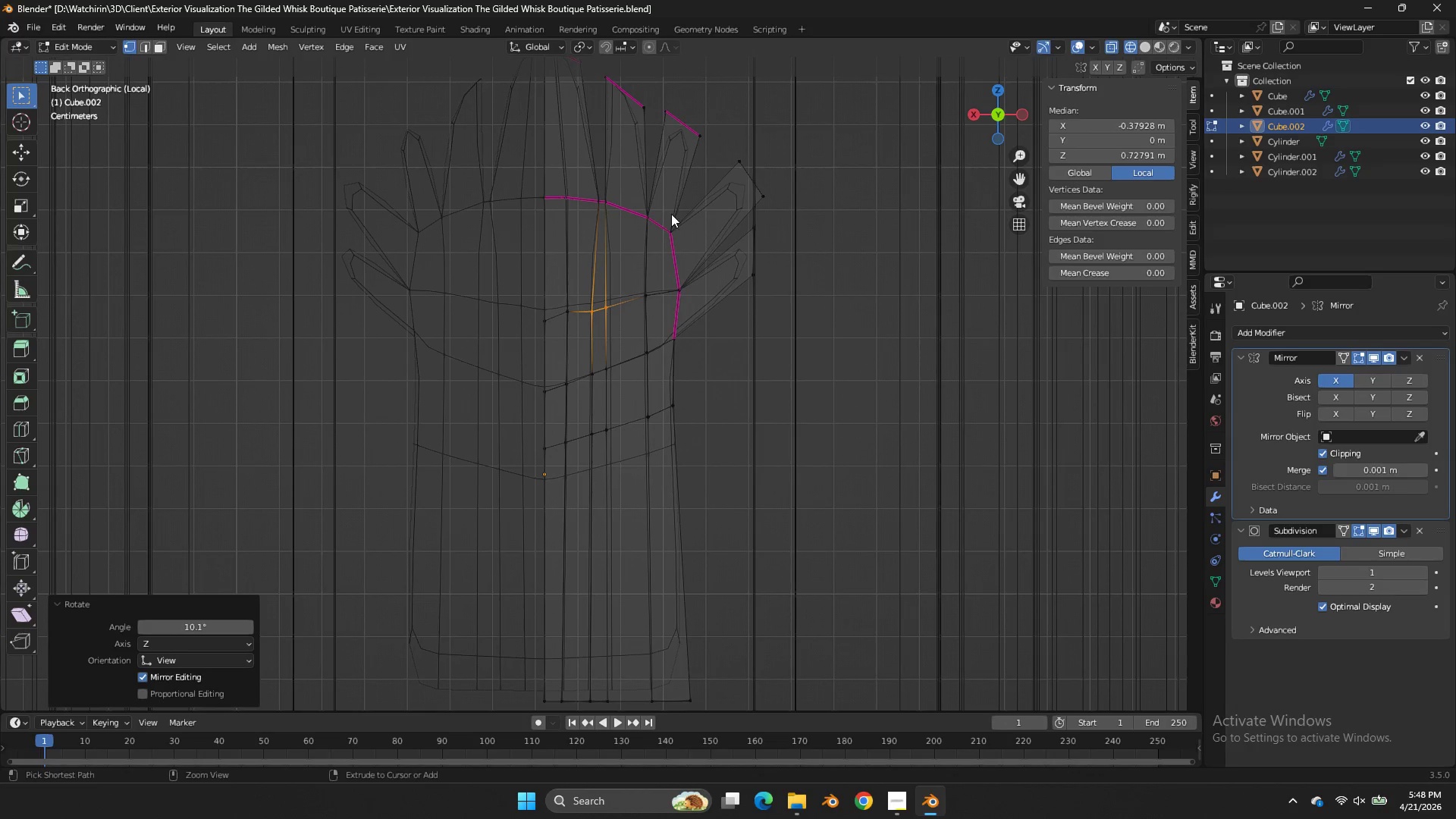 
key(Control+S)
 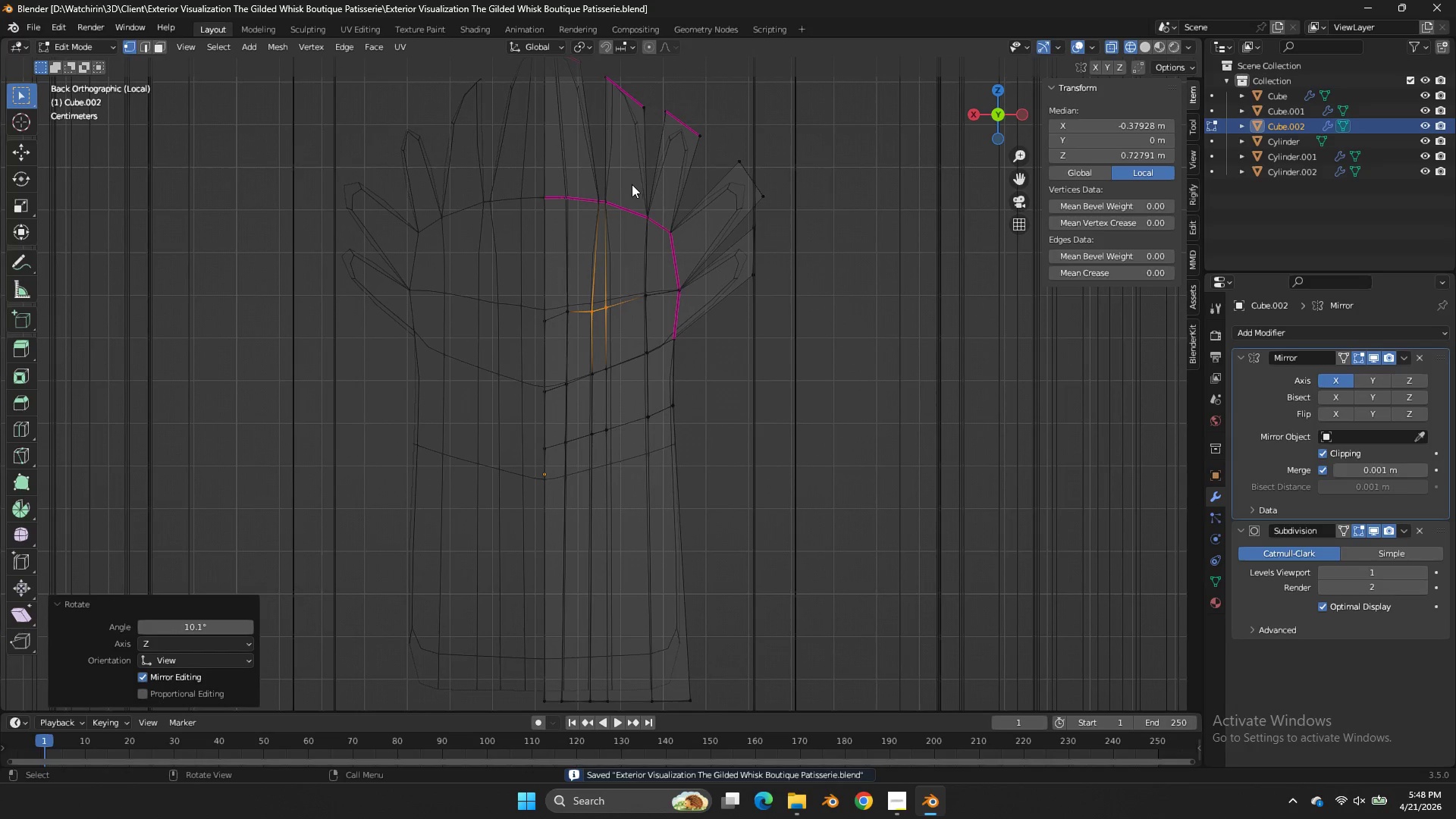 
left_click_drag(start_coordinate=[630, 184], to_coordinate=[581, 215])
 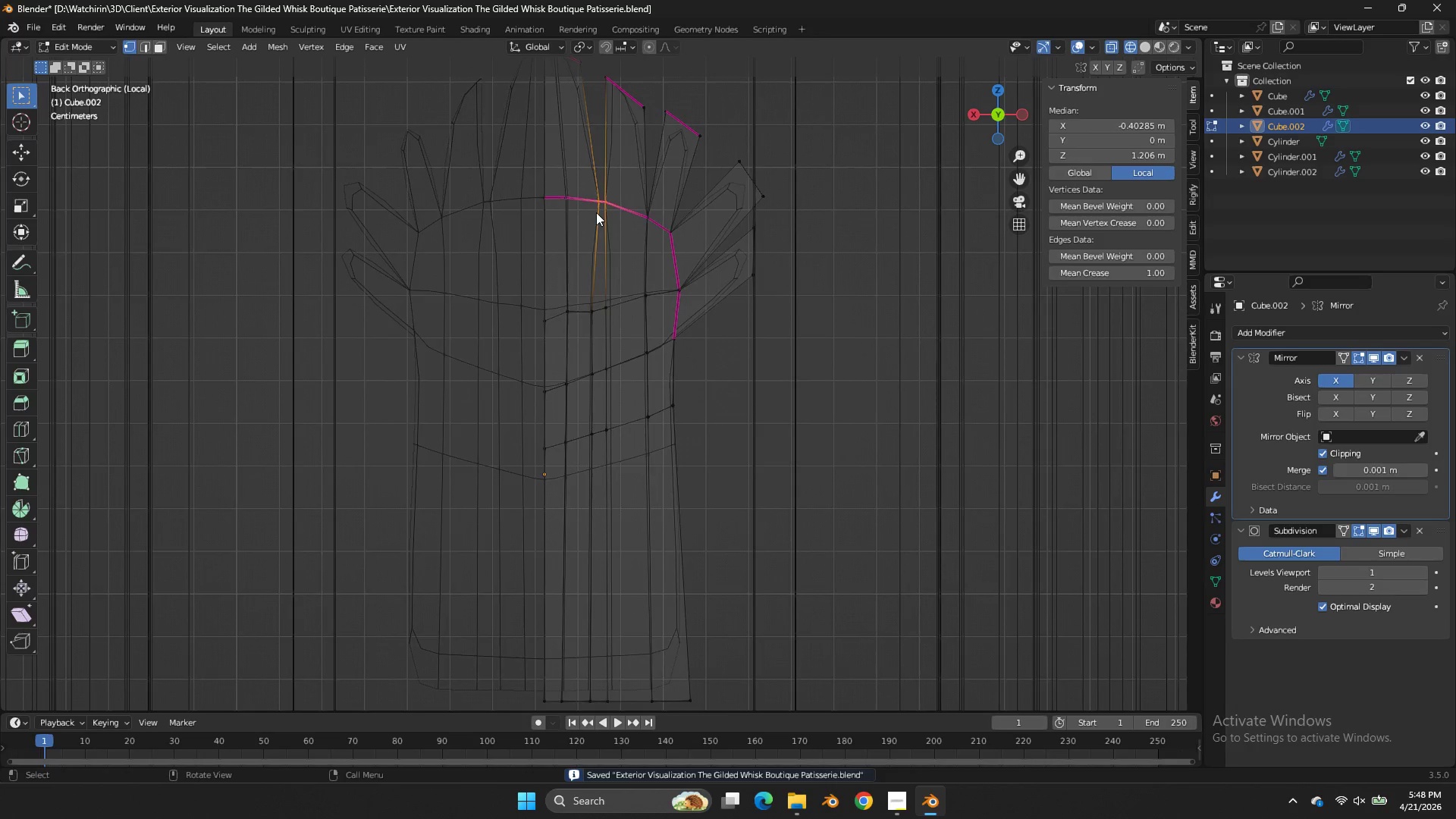 
scroll: coordinate [597, 211], scroll_direction: up, amount: 1.0
 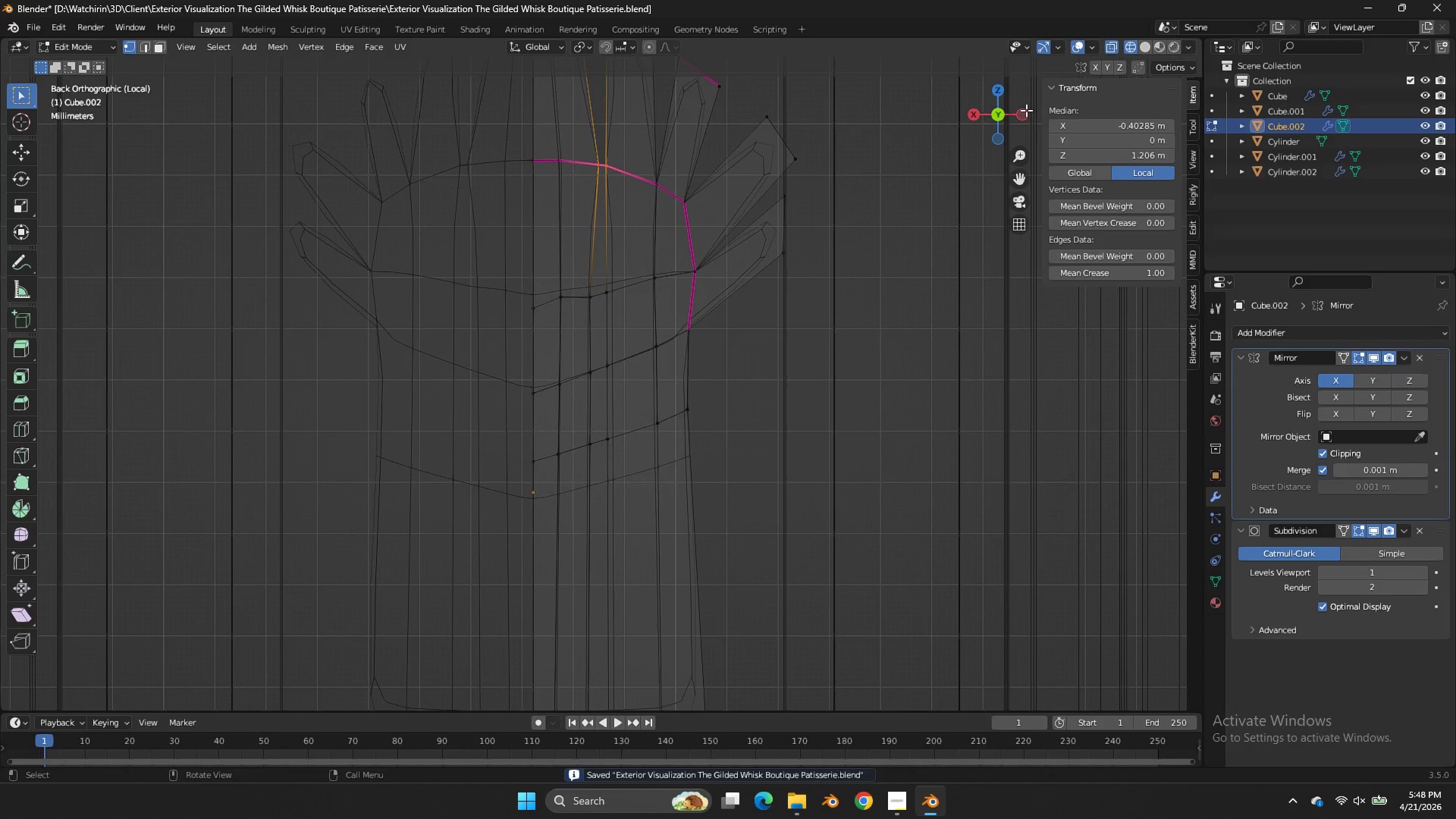 
left_click_drag(start_coordinate=[1014, 108], to_coordinate=[981, 203])
 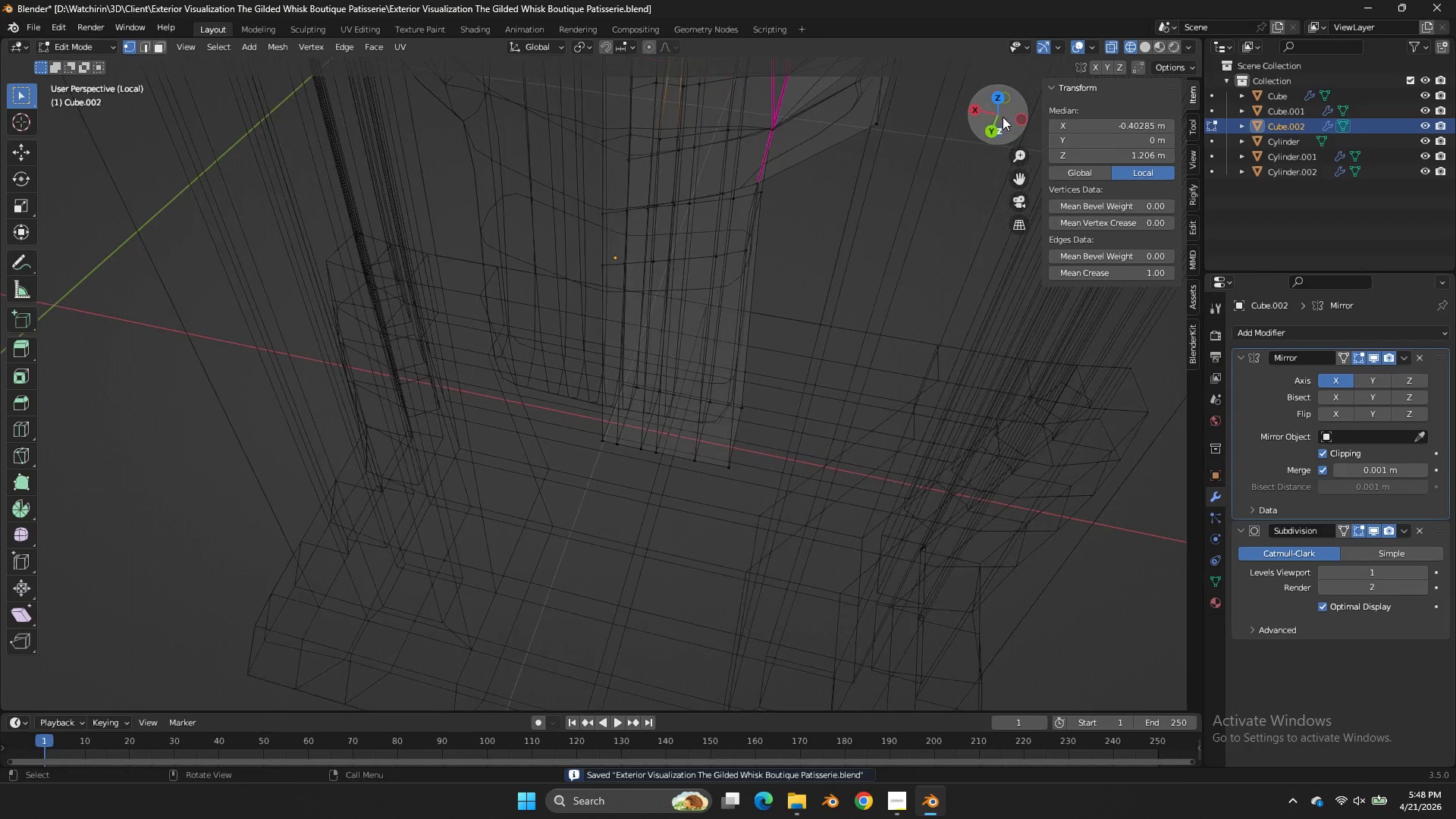 
scroll: coordinate [850, 115], scroll_direction: down, amount: 1.0
 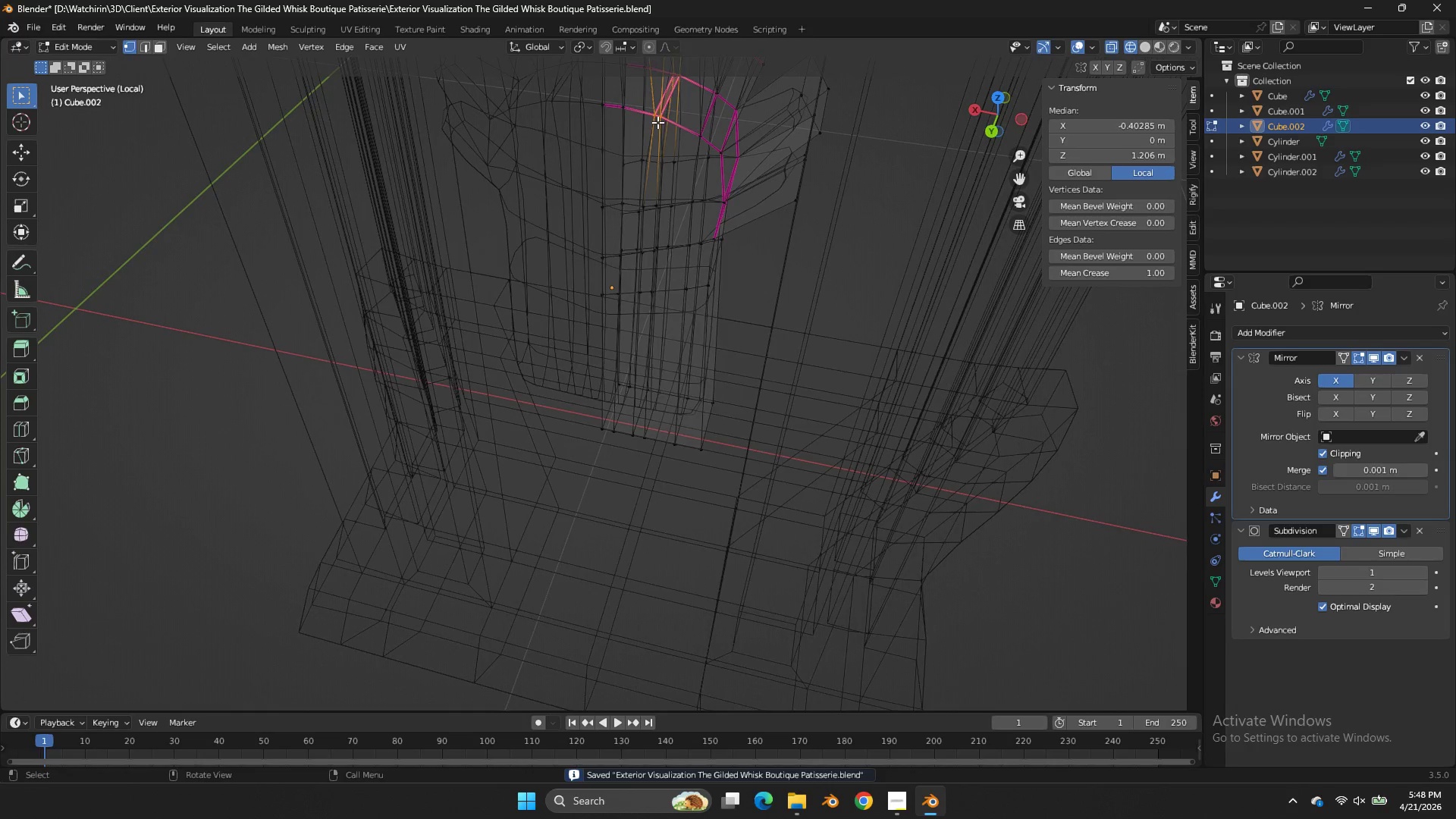 
left_click([654, 121])
 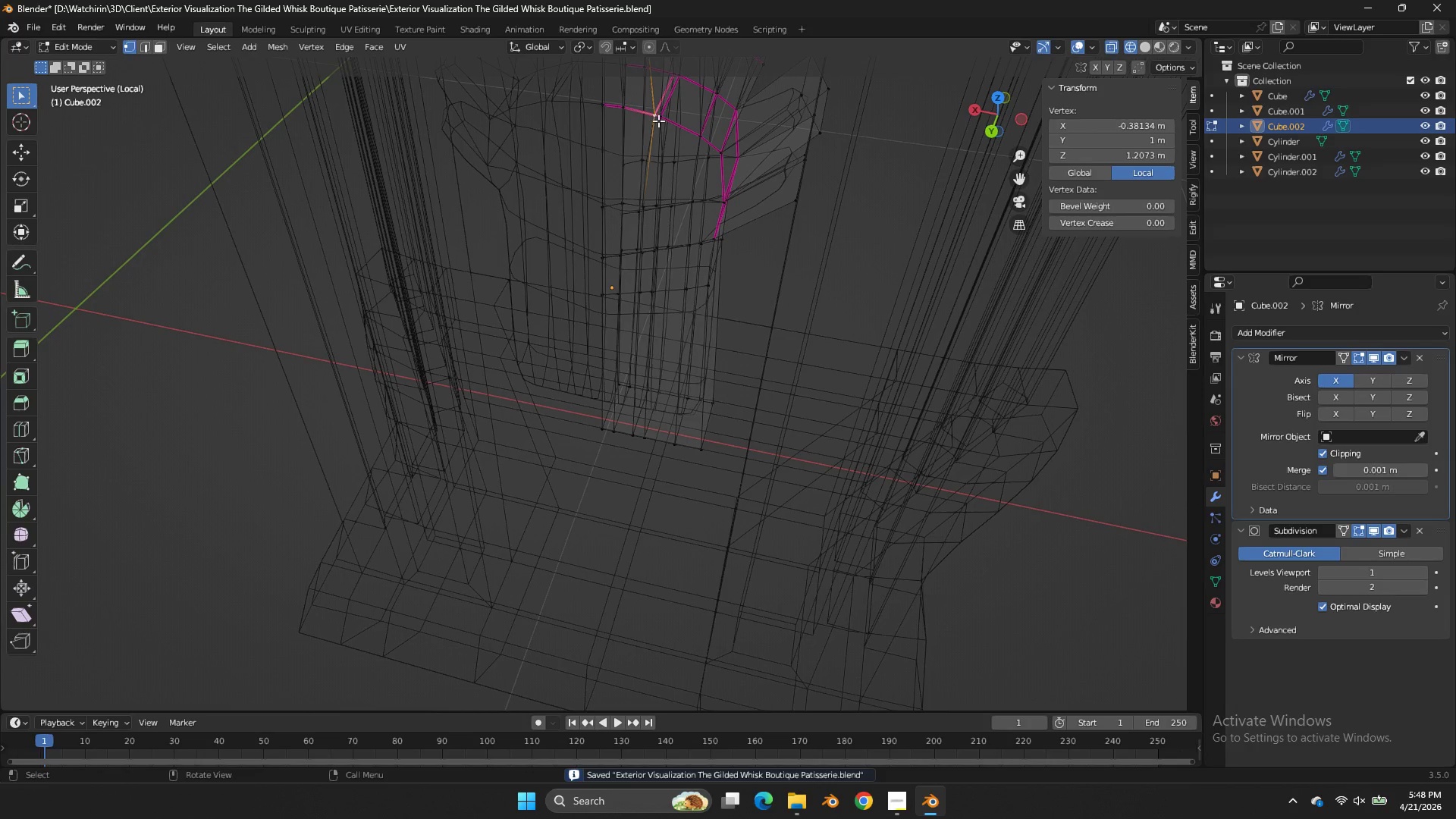 
key(Z)
 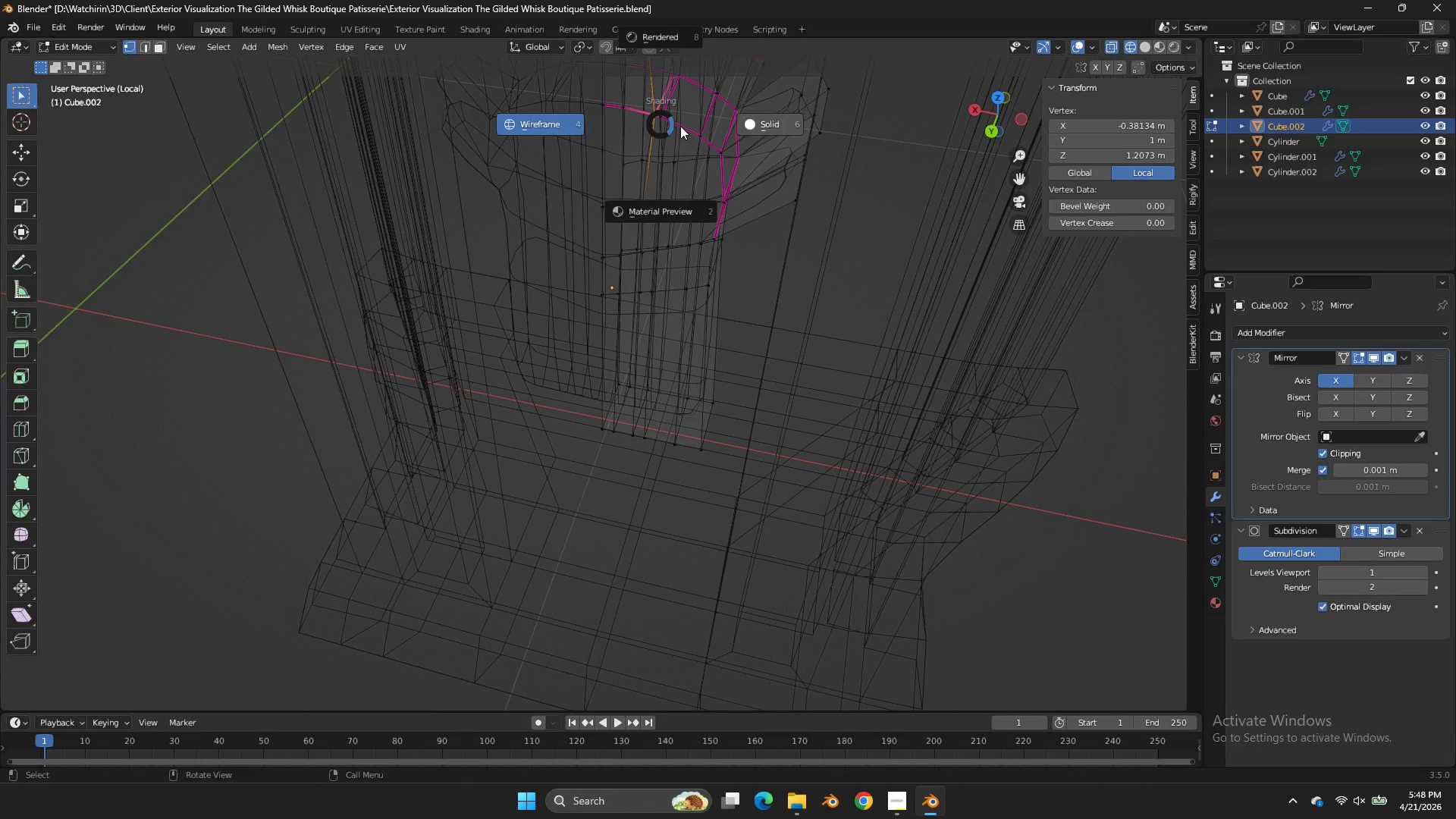 
left_click([681, 126])
 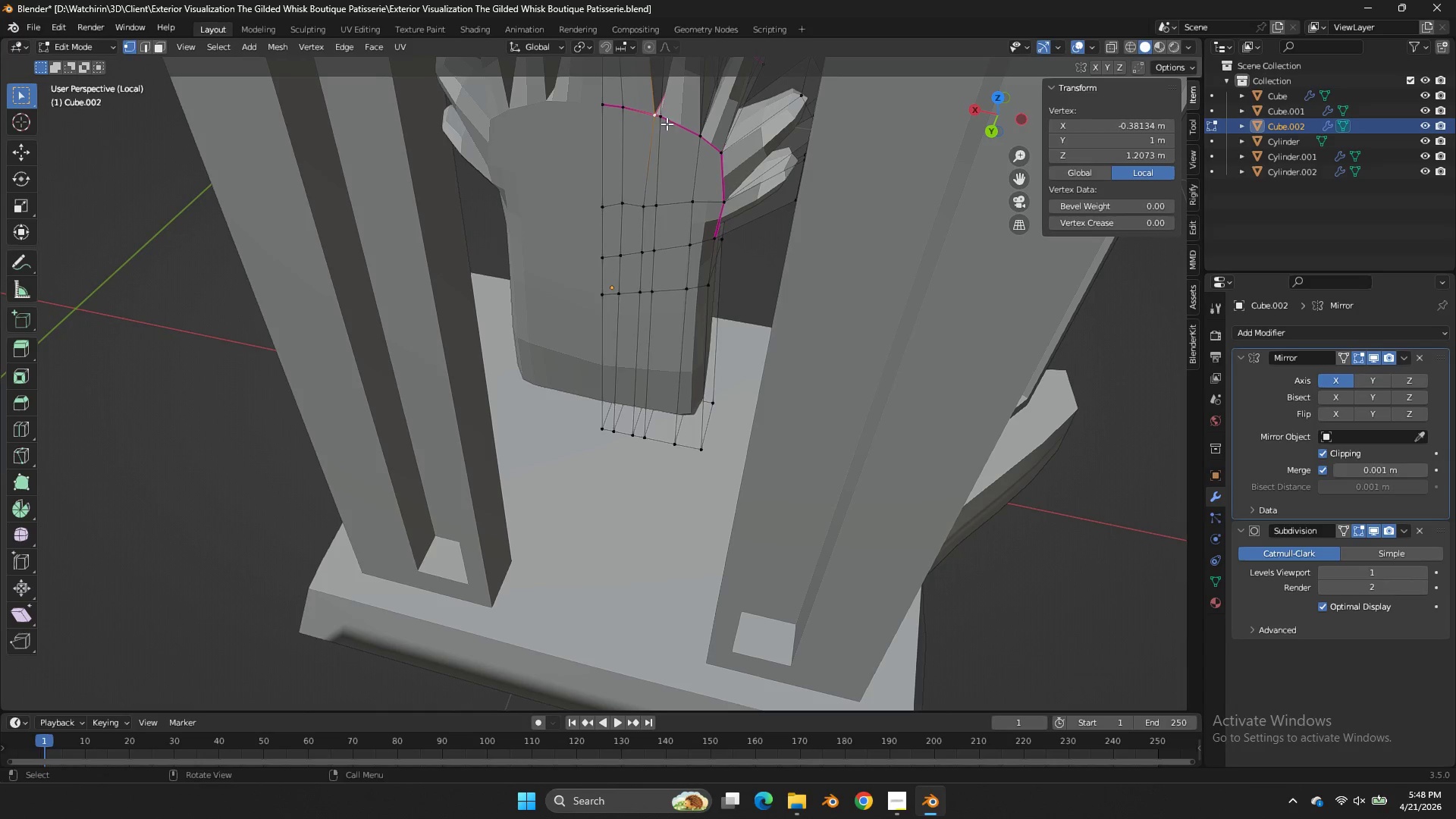 
hold_key(key=ShiftLeft, duration=0.36)
left_click([664, 121])
 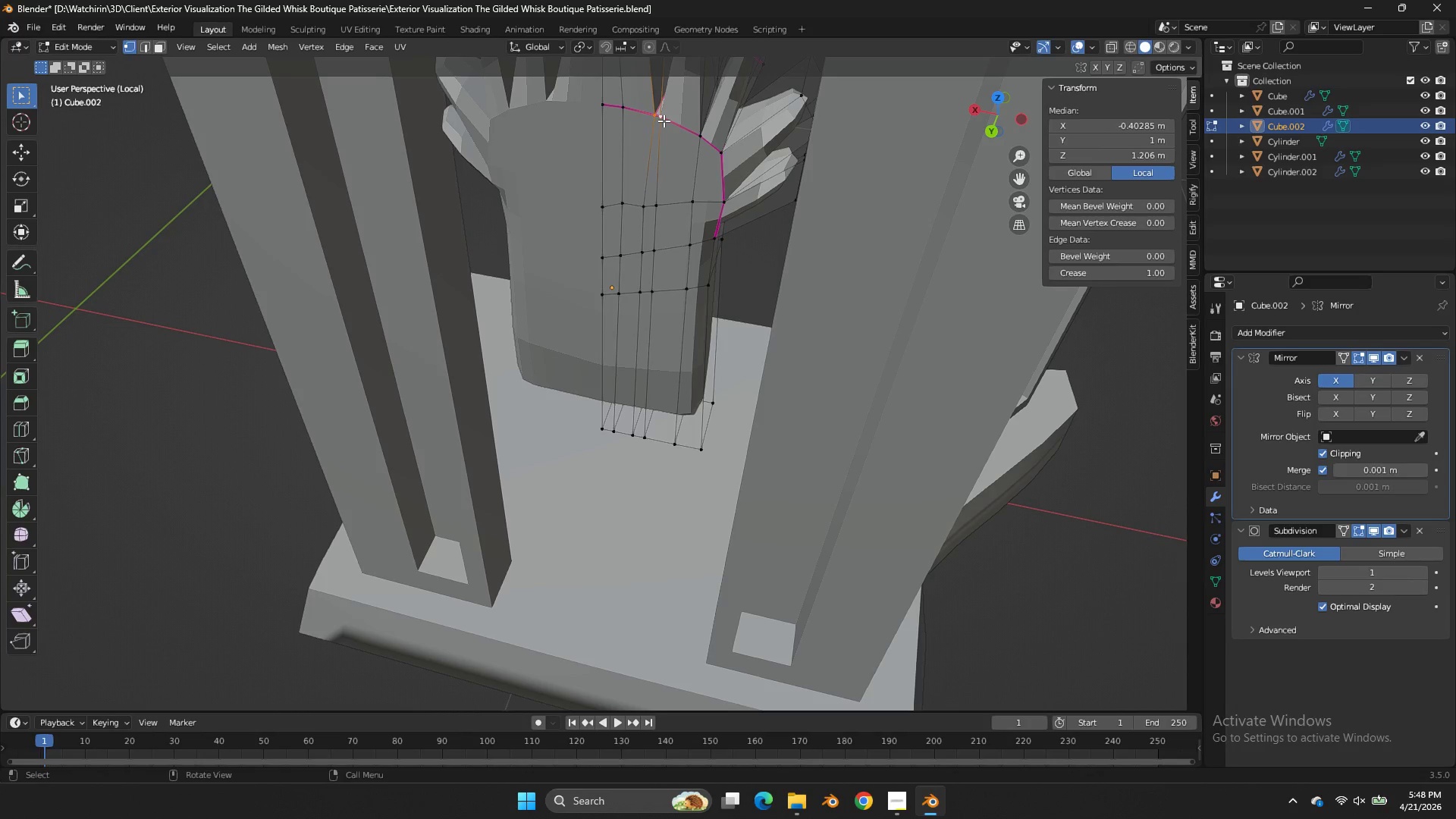 
key(M)
 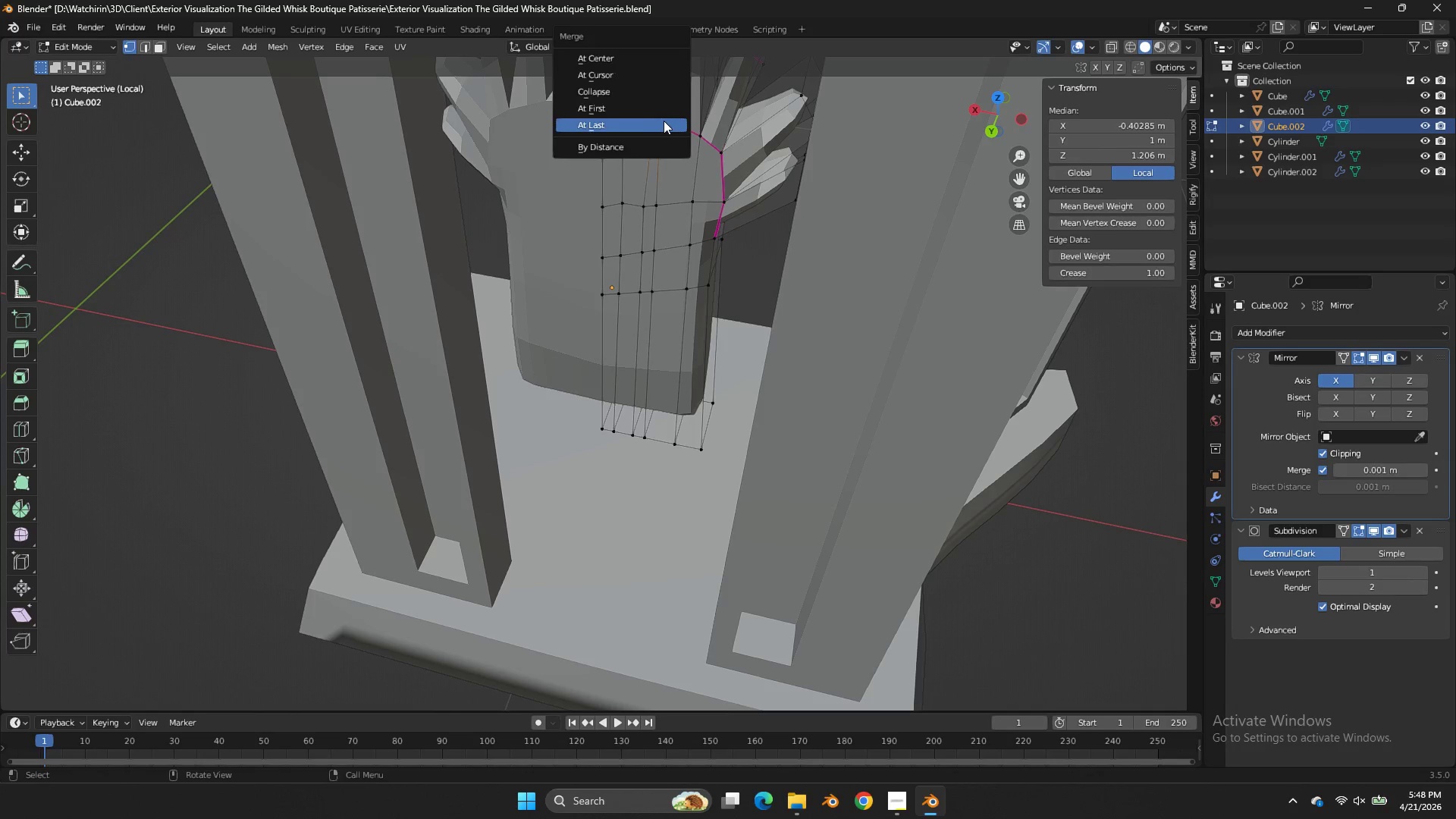 
left_click([664, 121])
 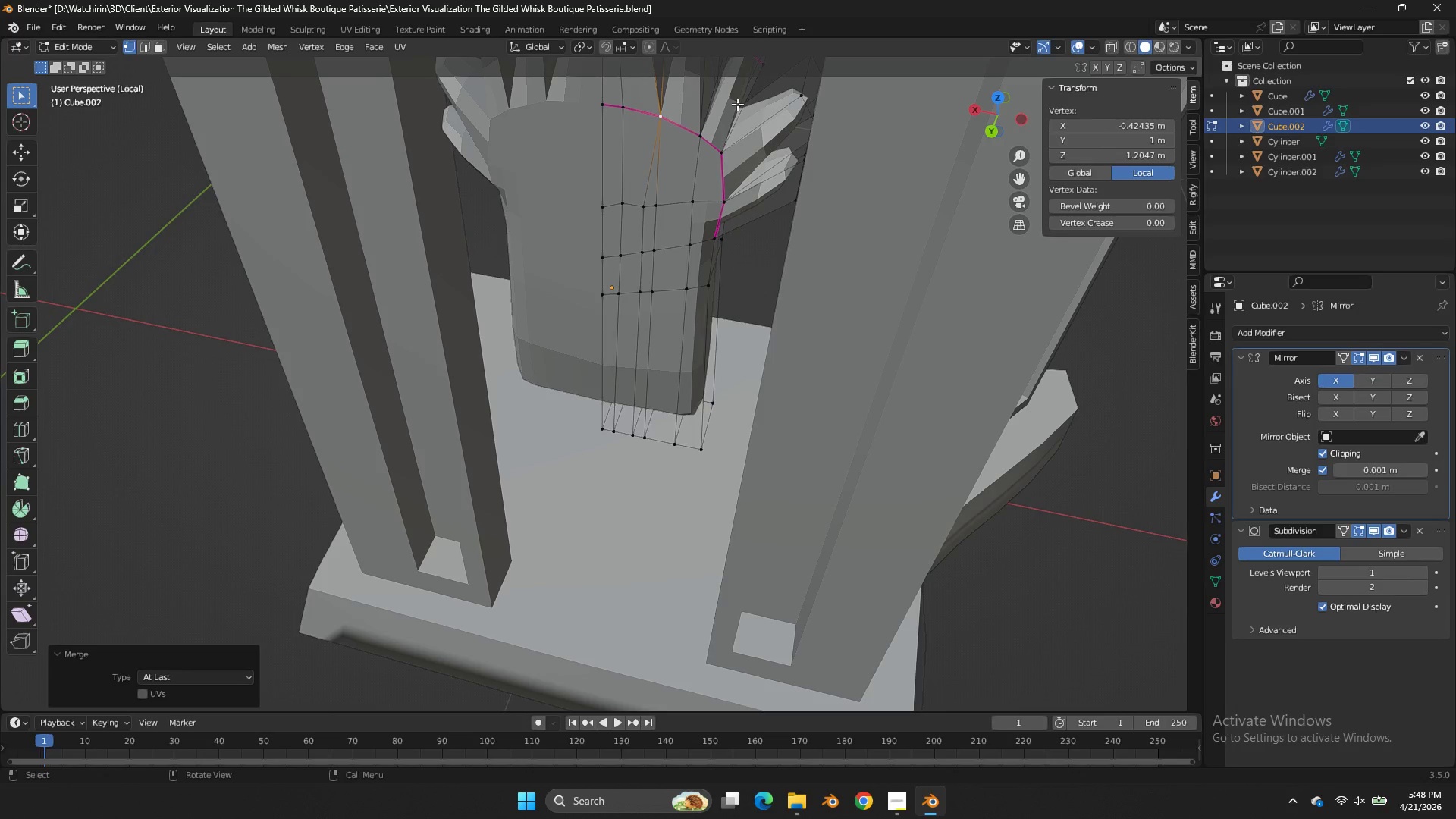 
key(Z)
 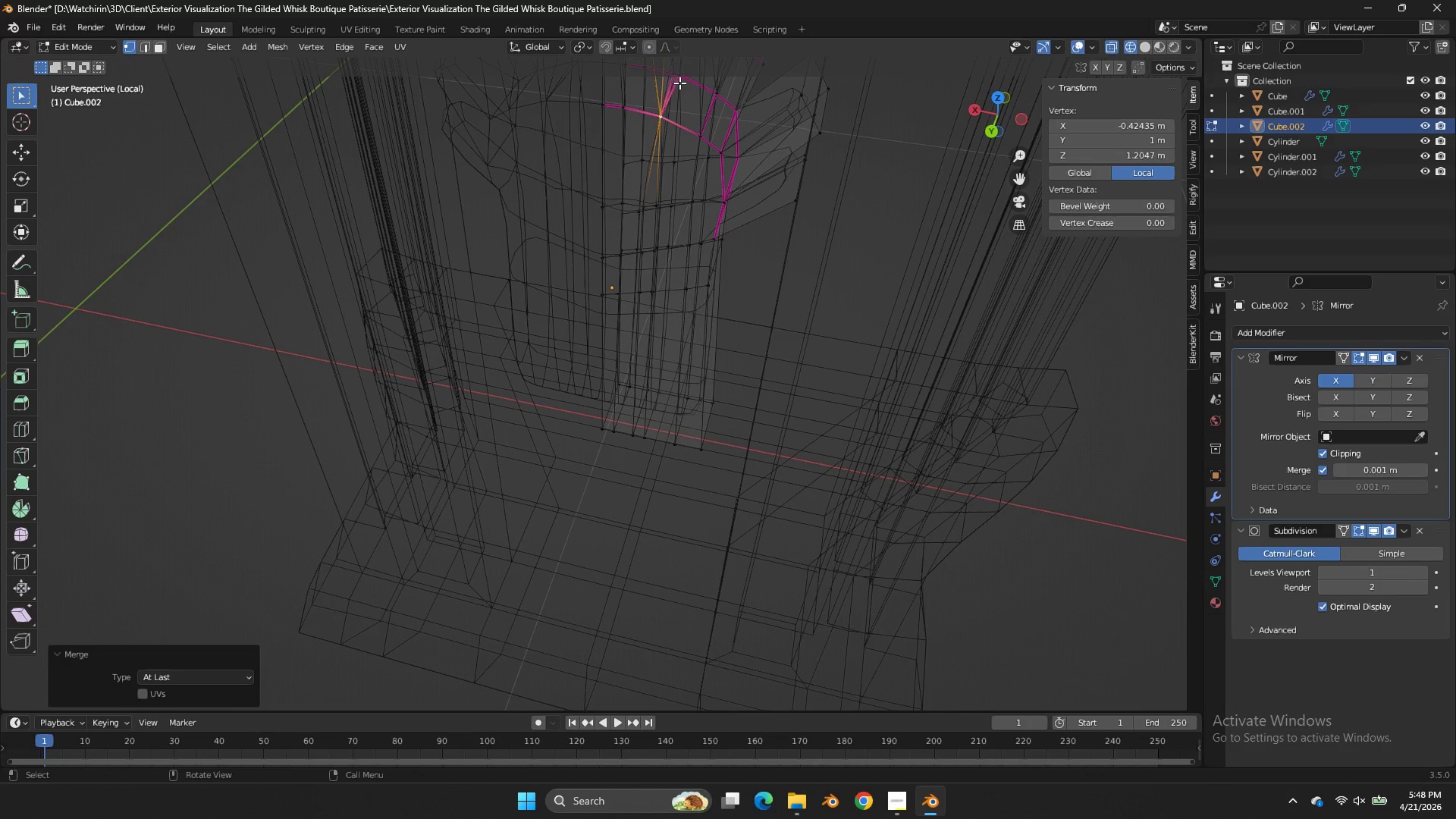 
left_click([679, 81])
 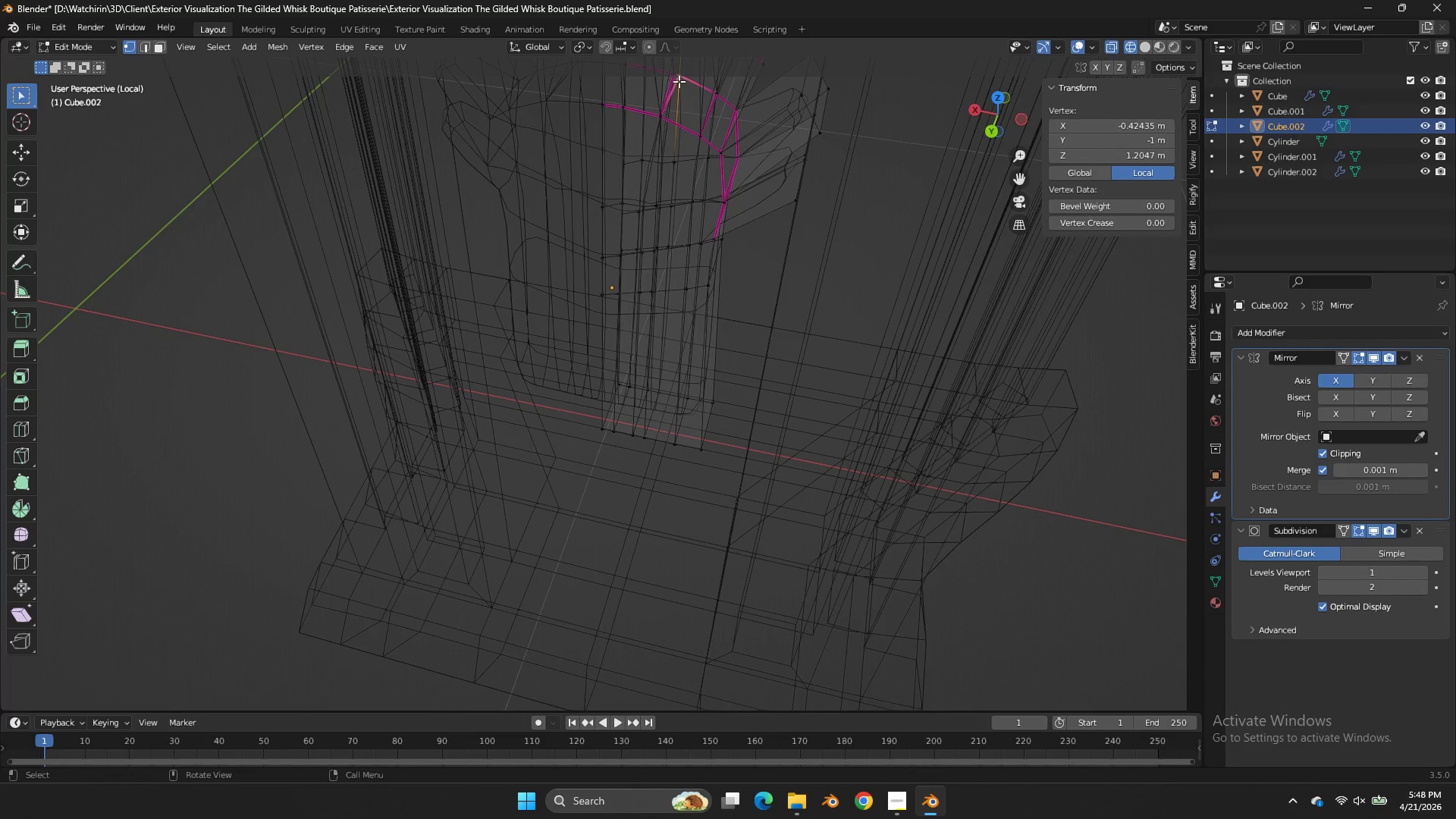 
hold_key(key=ShiftLeft, duration=0.52)
left_click([669, 80])
 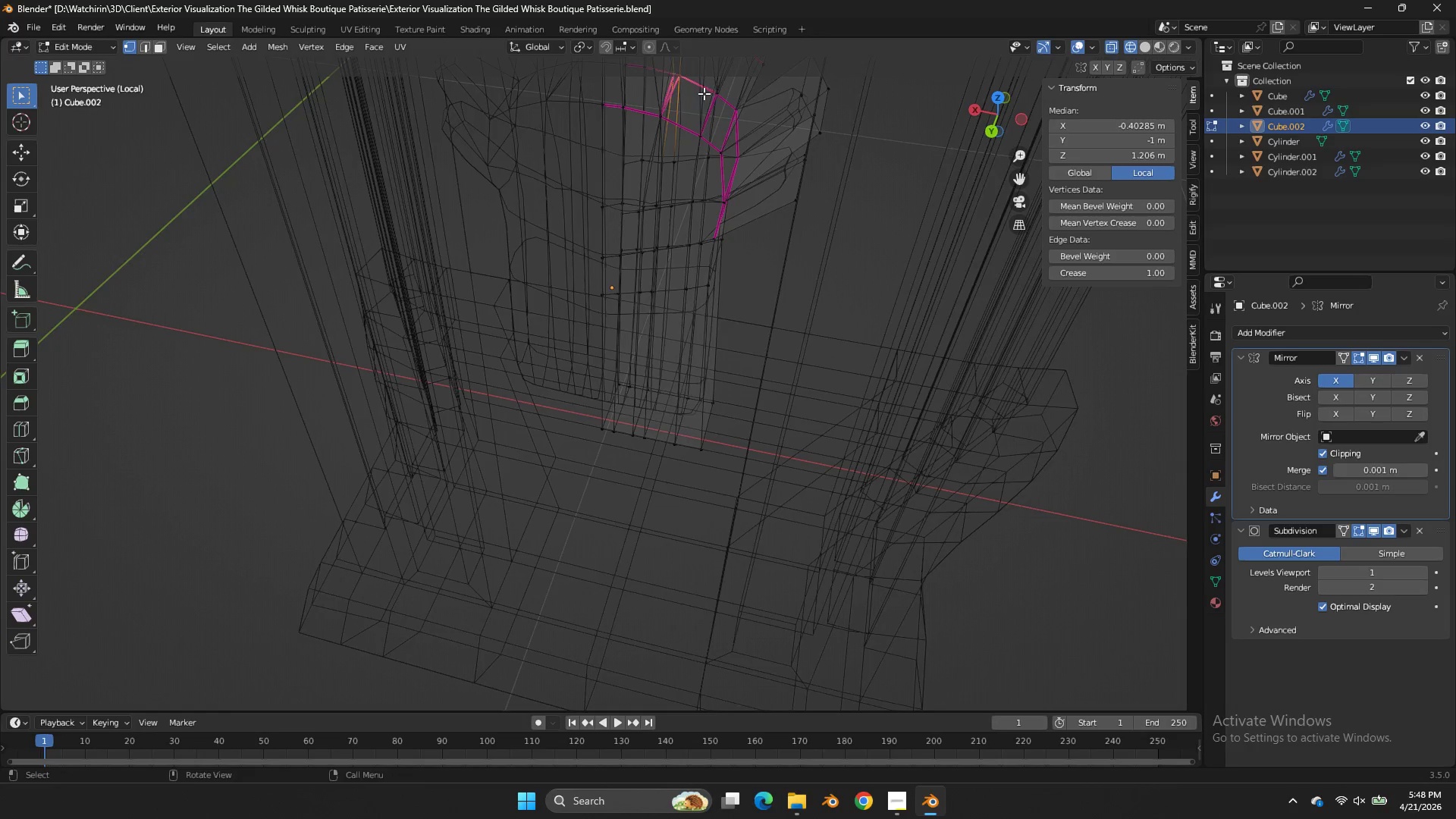 
scroll: coordinate [708, 99], scroll_direction: down, amount: 2.0
 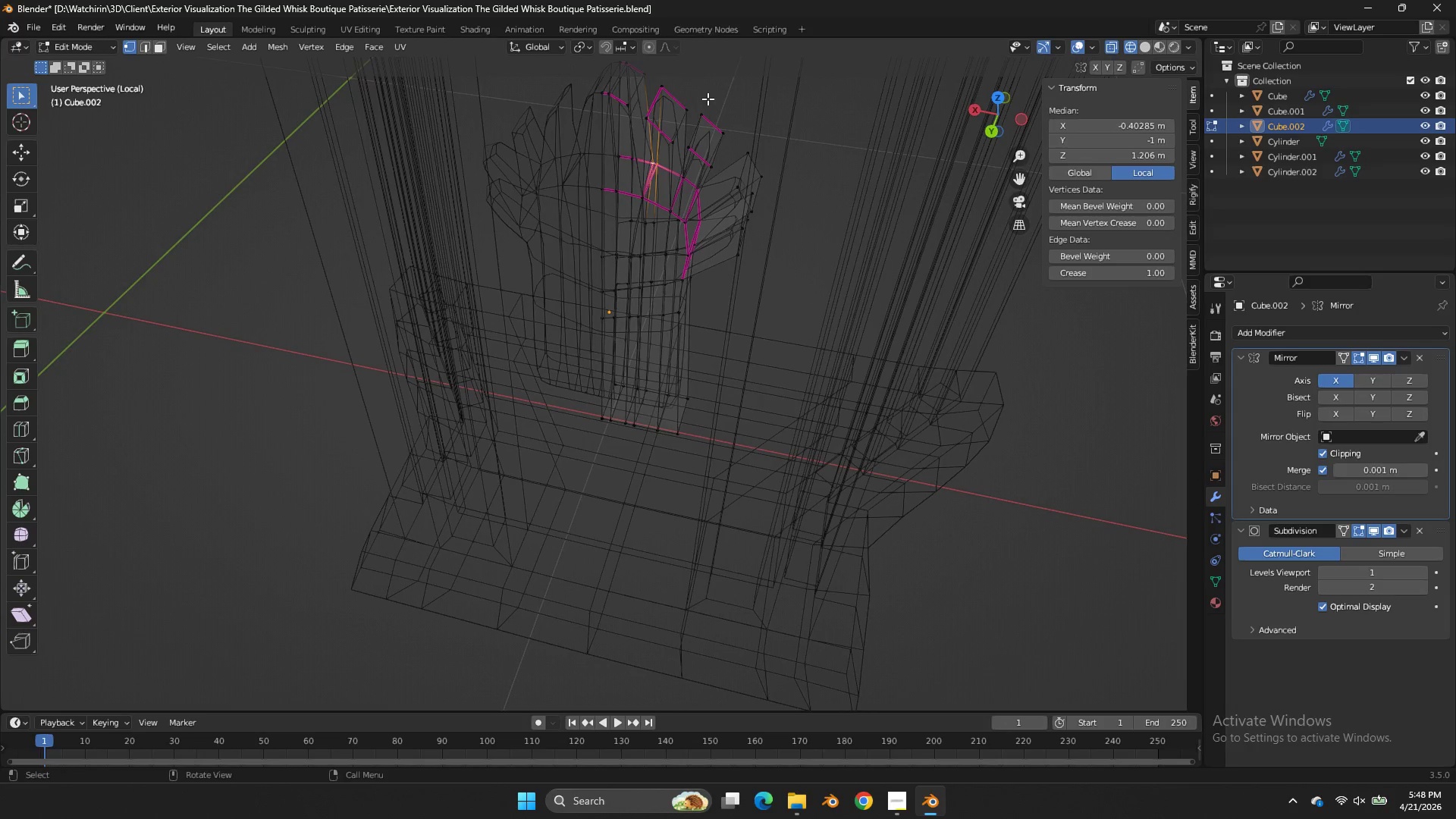 
key(M)
 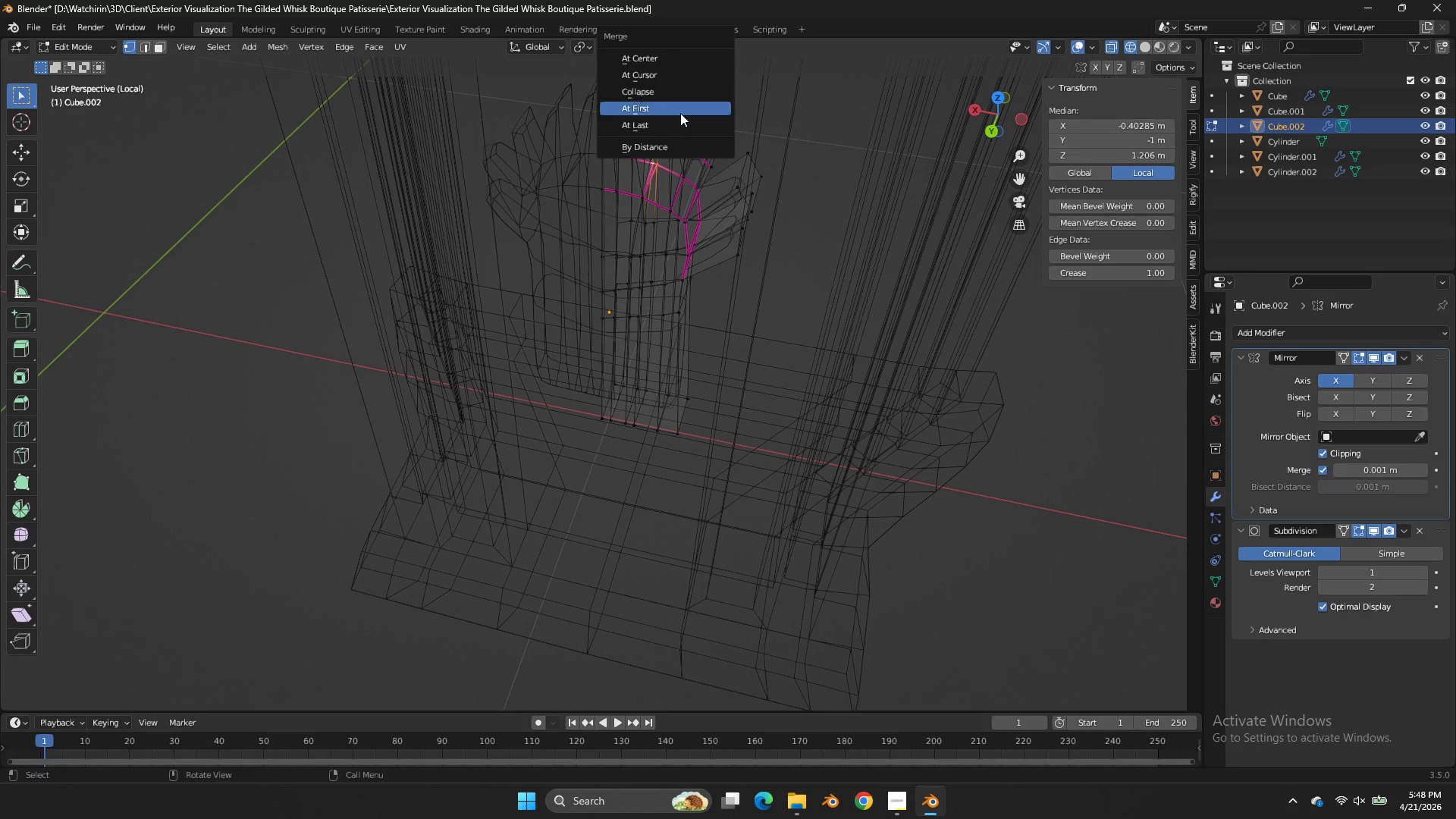 
left_click([682, 127])
 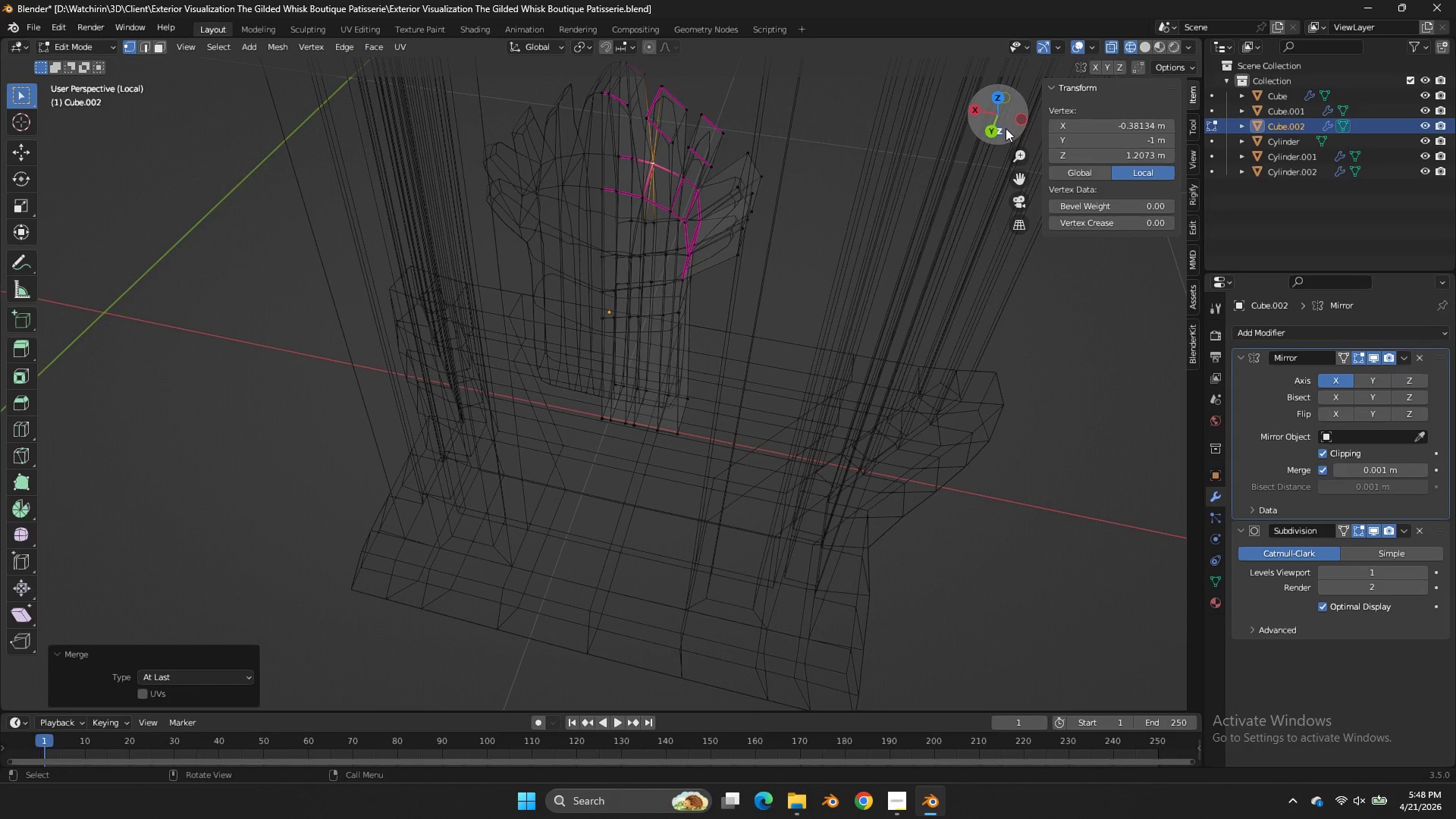 
left_click([989, 132])
 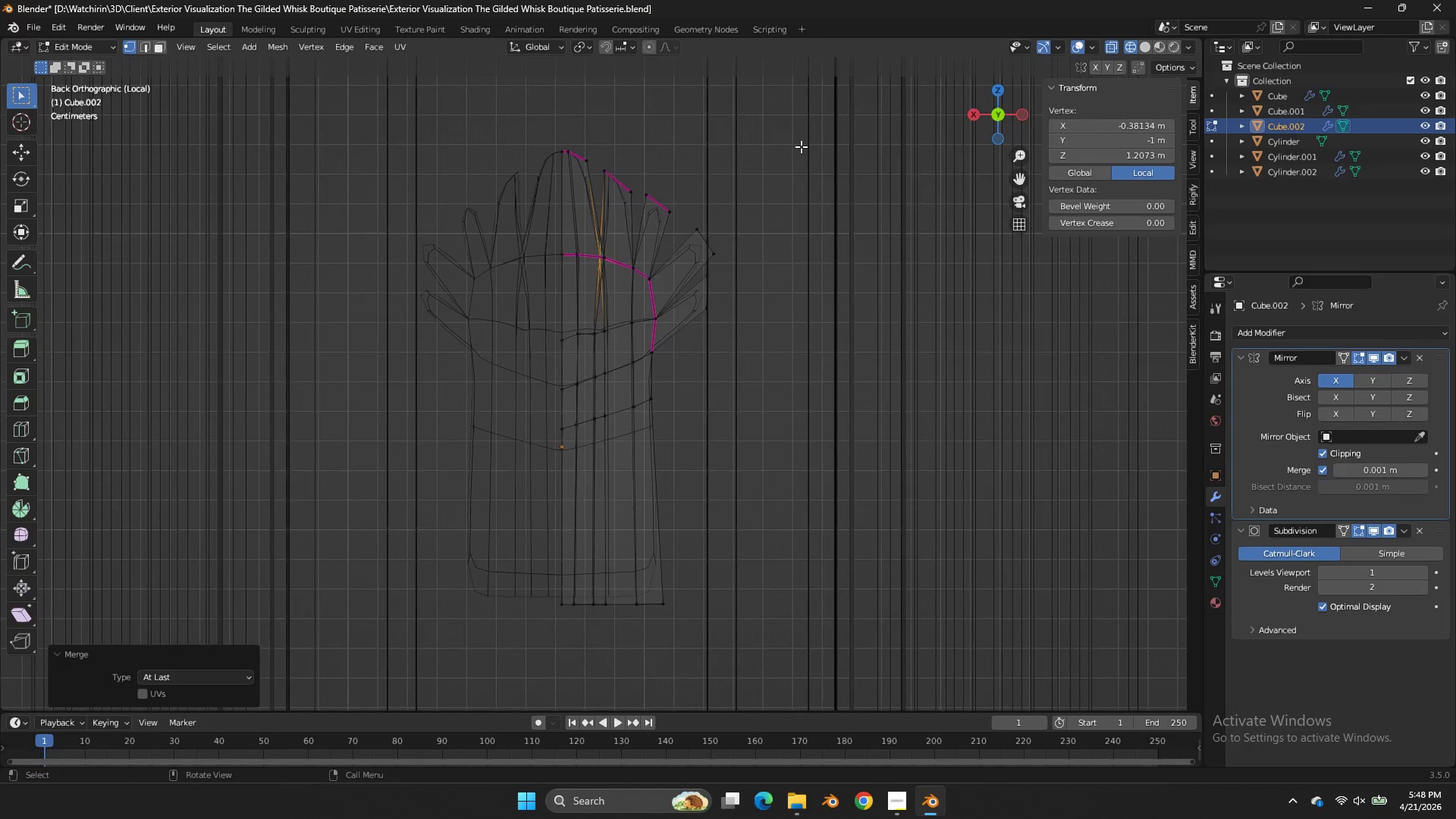 
key(G)
 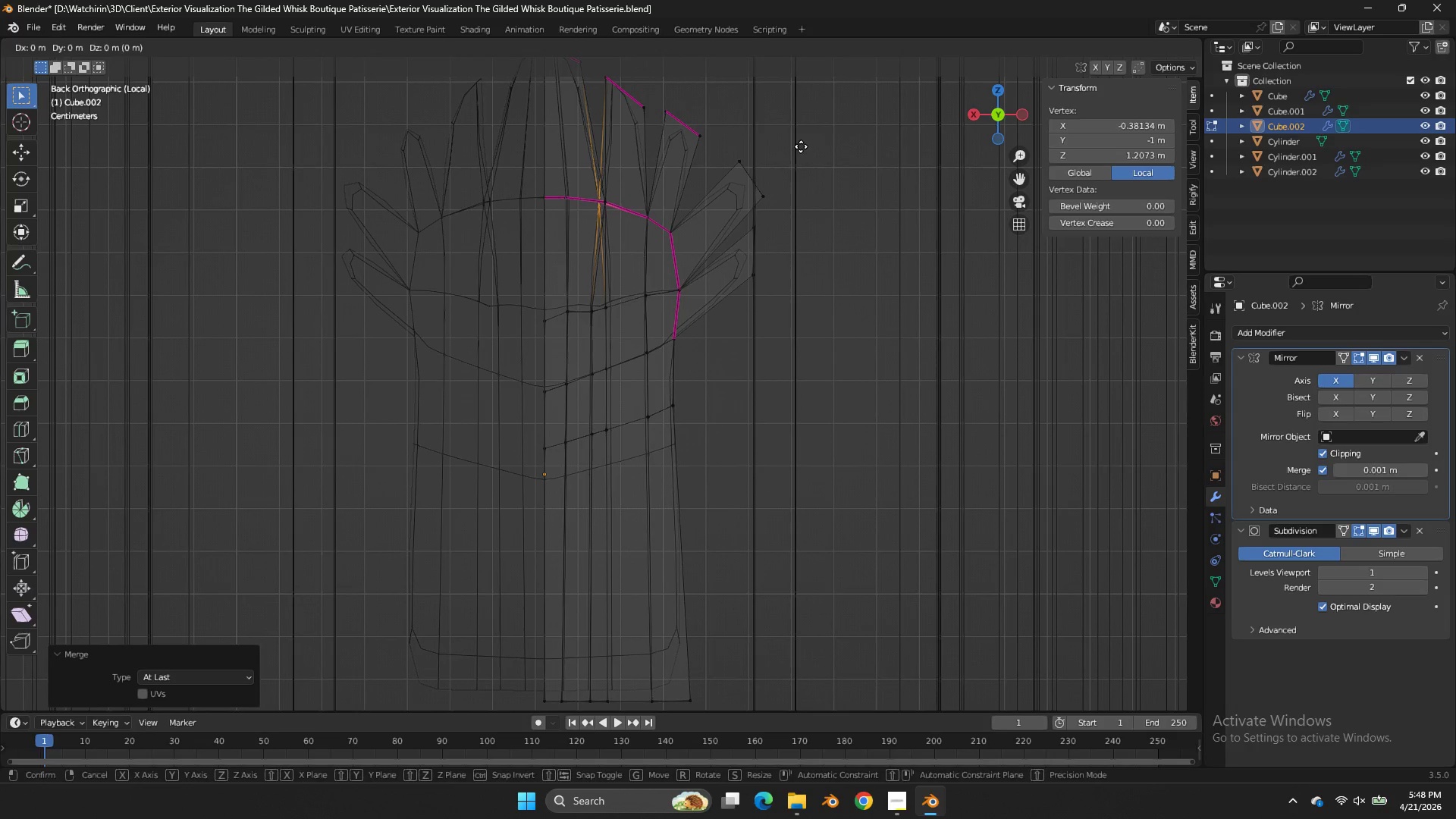 
hold_key(key=ShiftLeft, duration=0.81)
 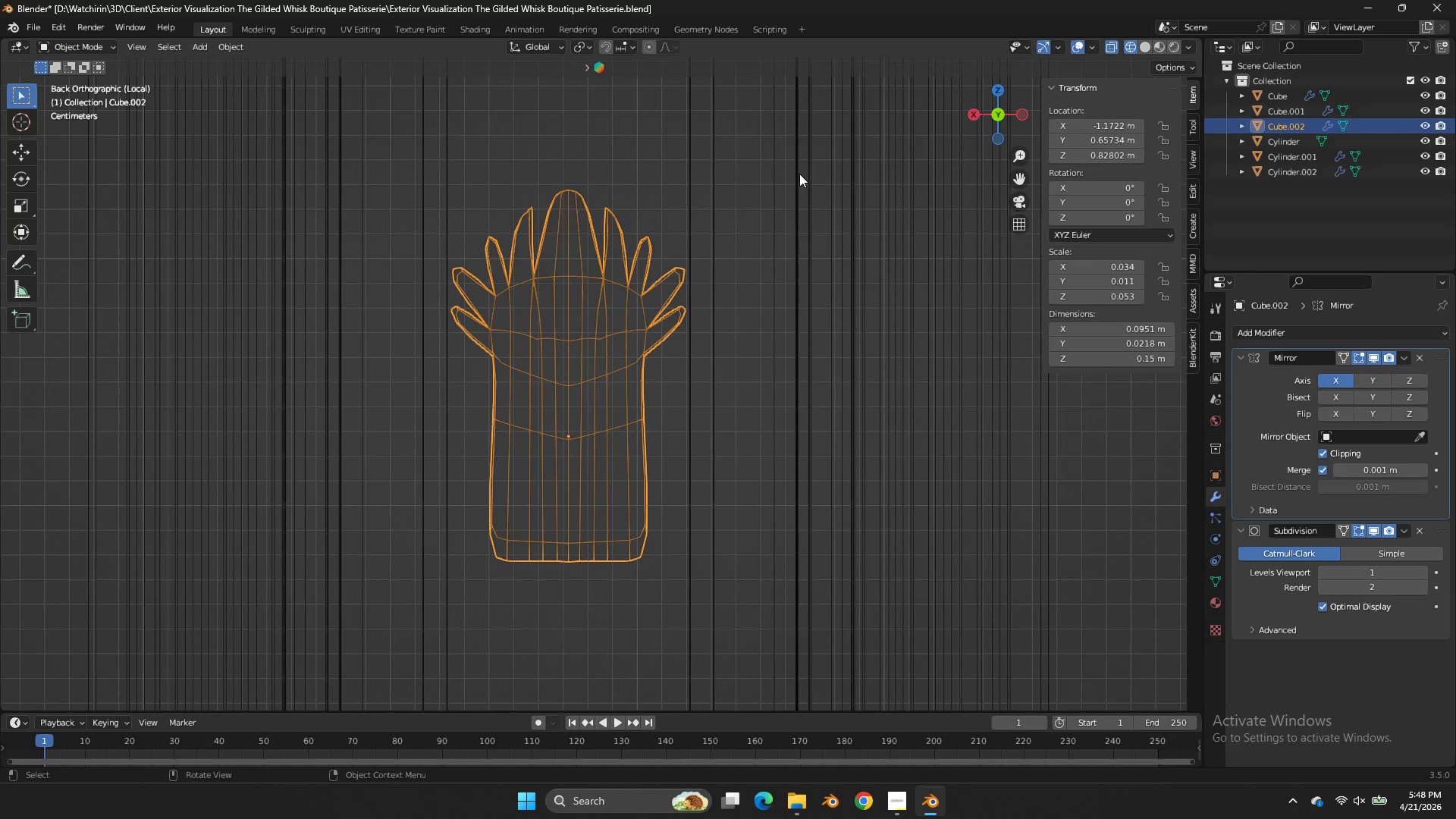 
scroll: coordinate [801, 146], scroll_direction: up, amount: 2.0
 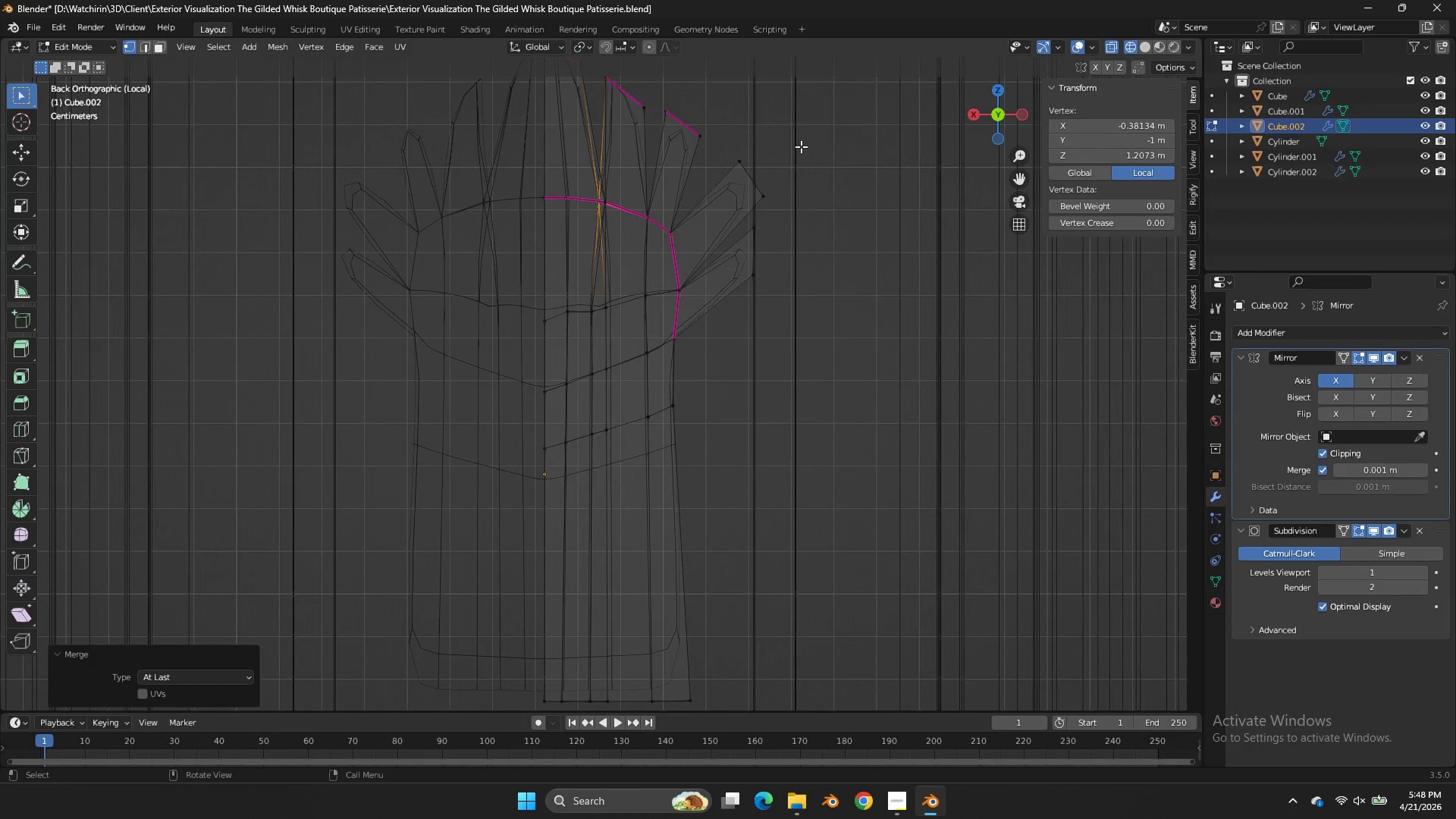 
left_click([852, 146])
 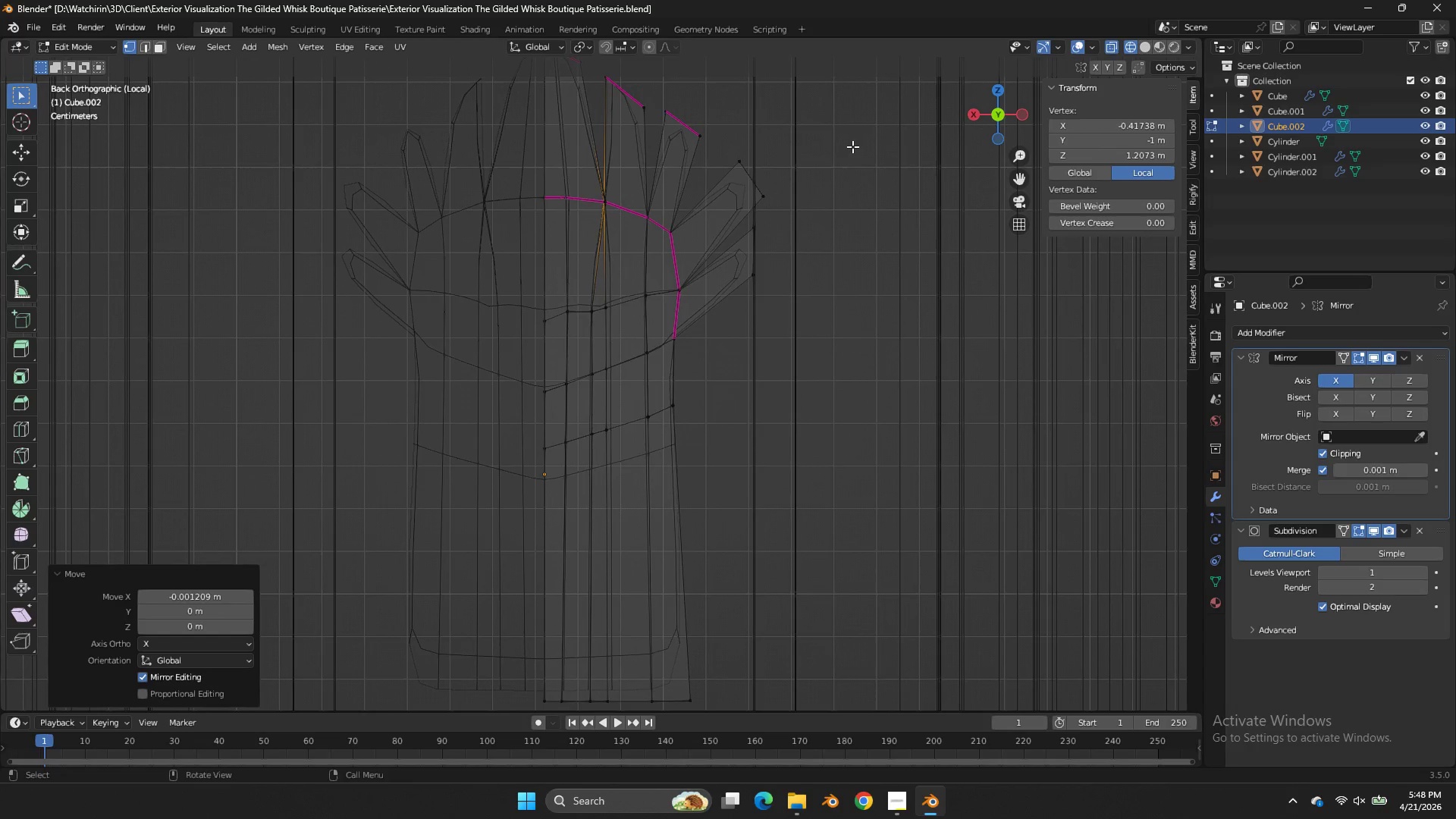 
key(Tab)
 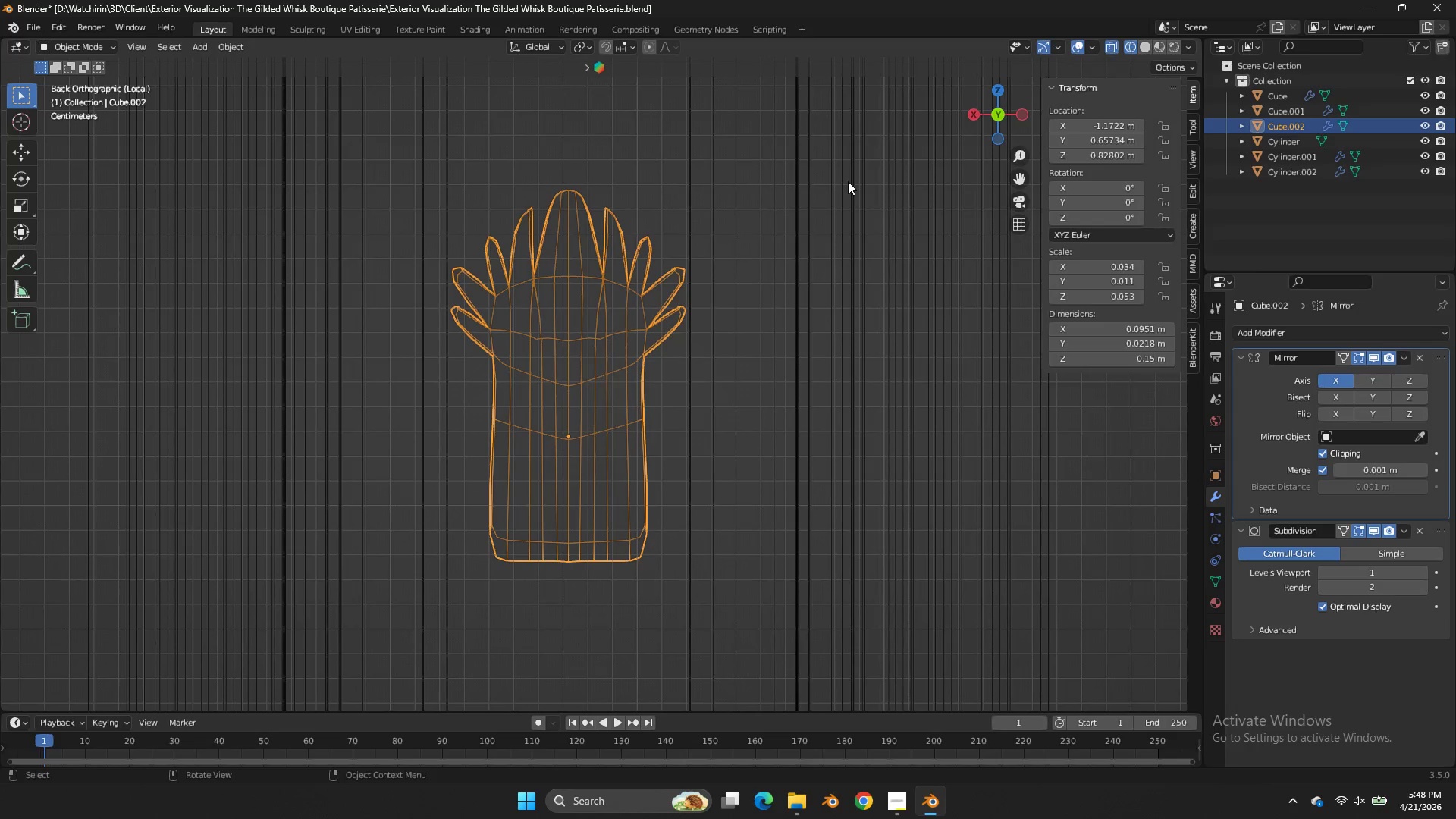 
scroll: coordinate [852, 146], scroll_direction: down, amount: 3.0
 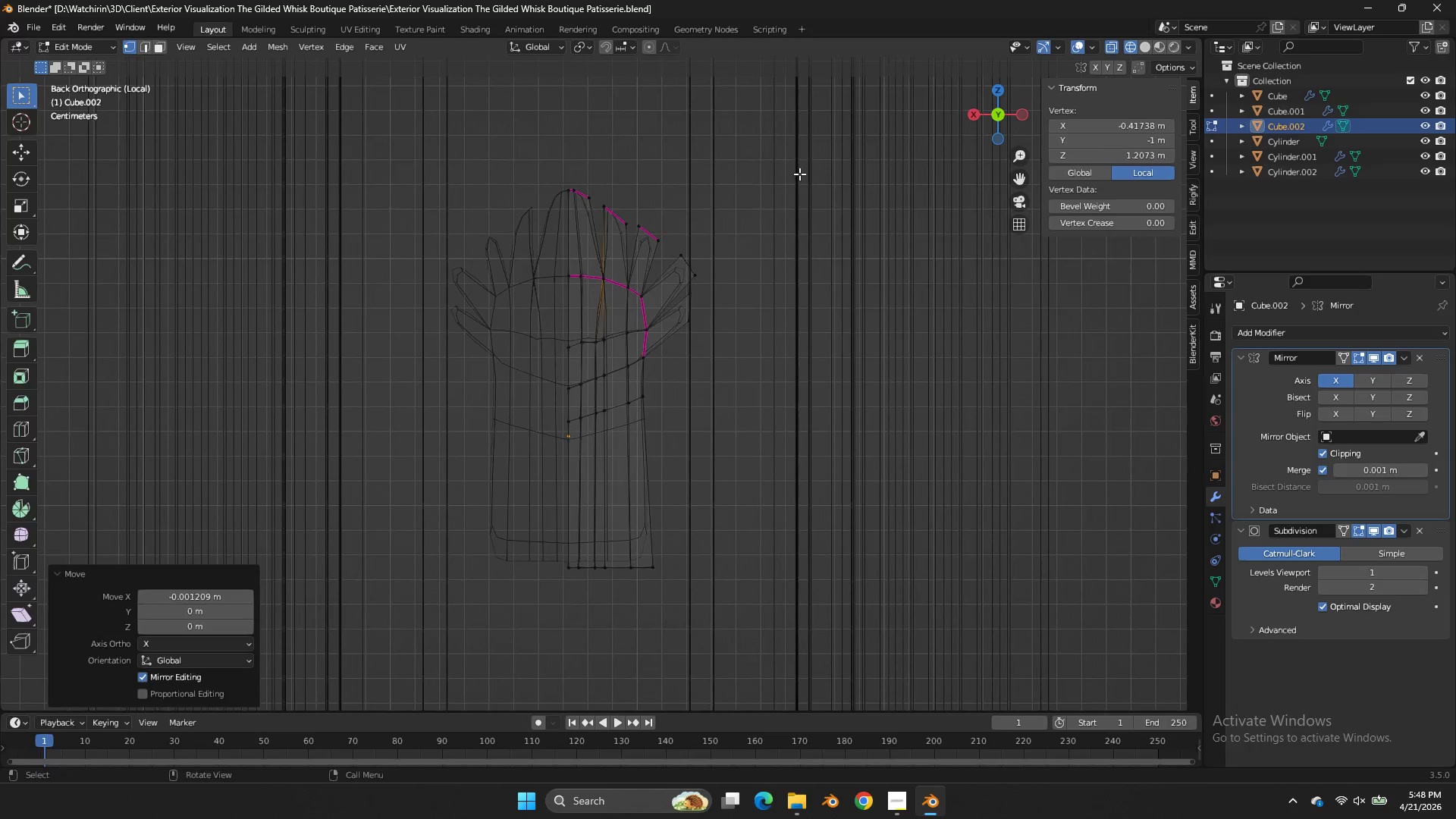 
key(Tab)
 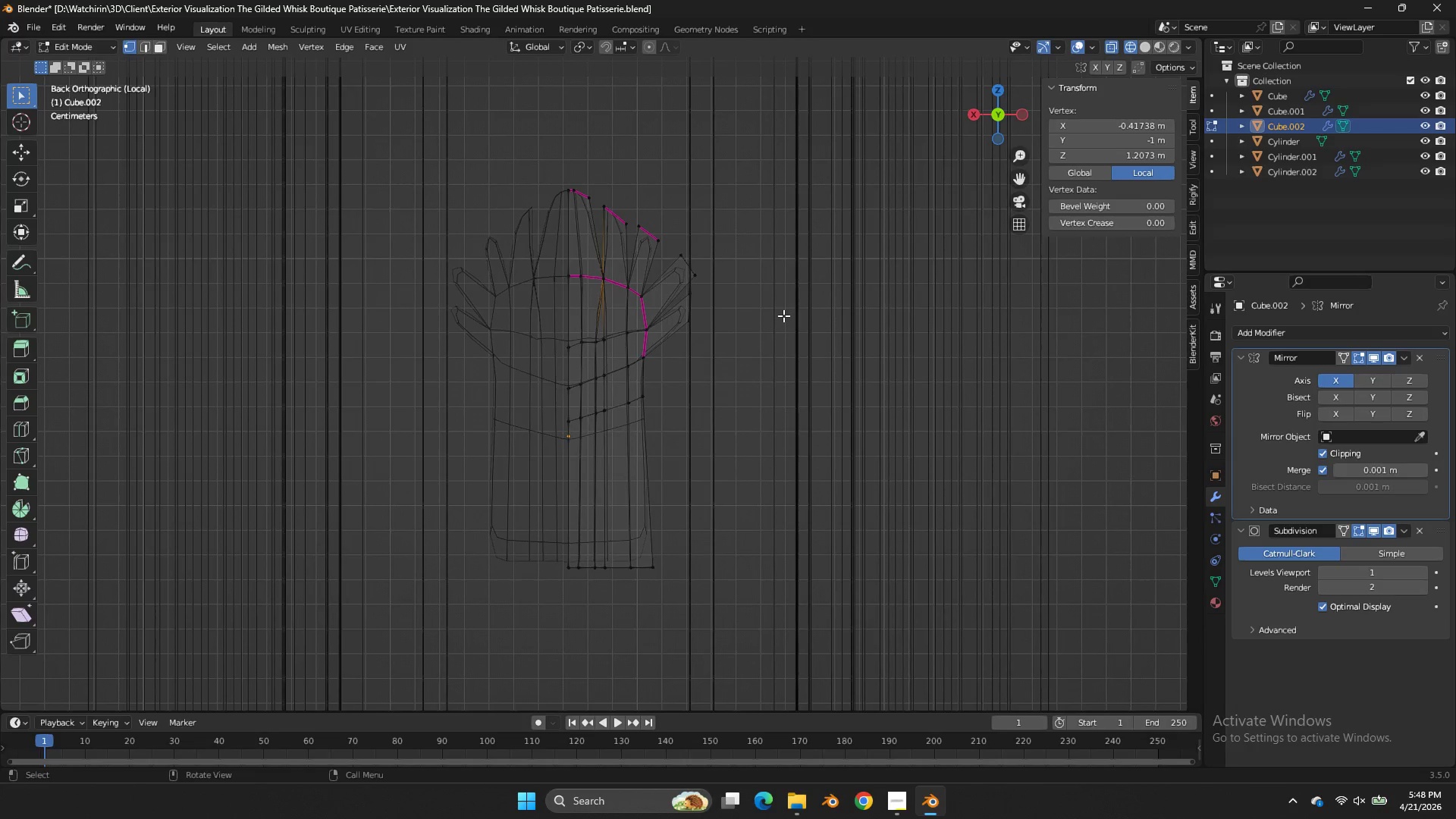 
scroll: coordinate [776, 327], scroll_direction: up, amount: 2.0
 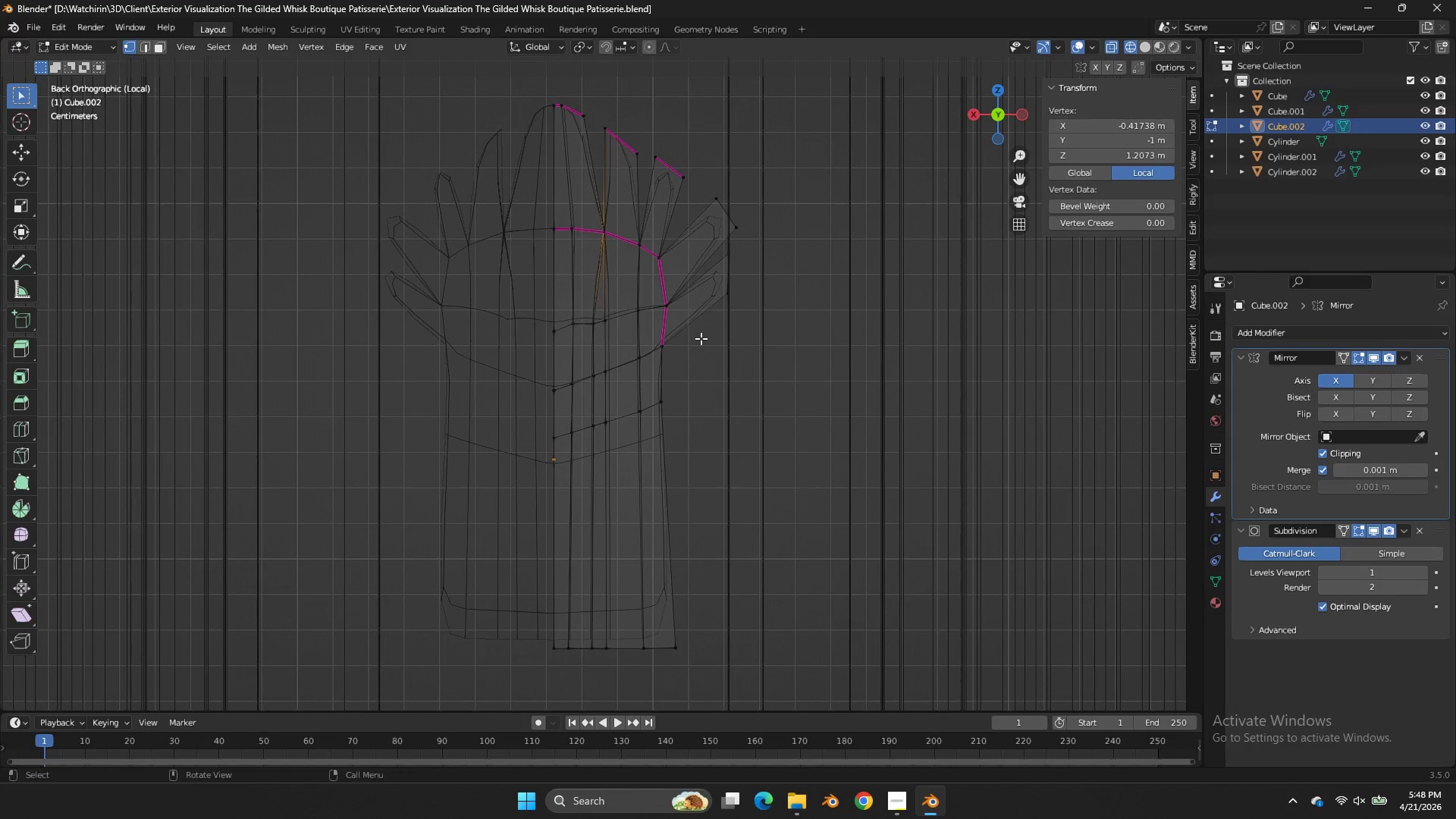 
left_click_drag(start_coordinate=[701, 338], to_coordinate=[649, 422])
 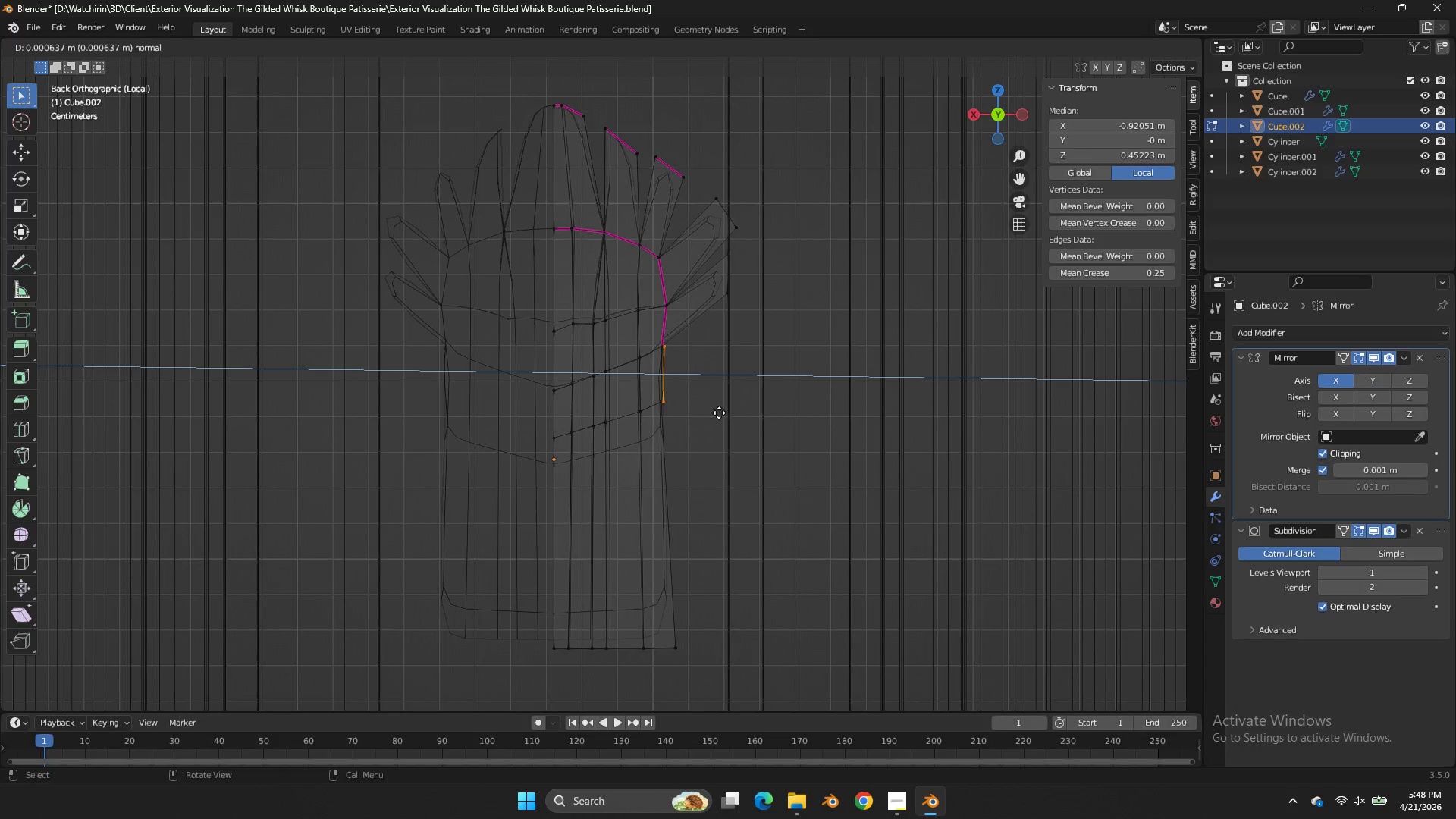 
key(E)
 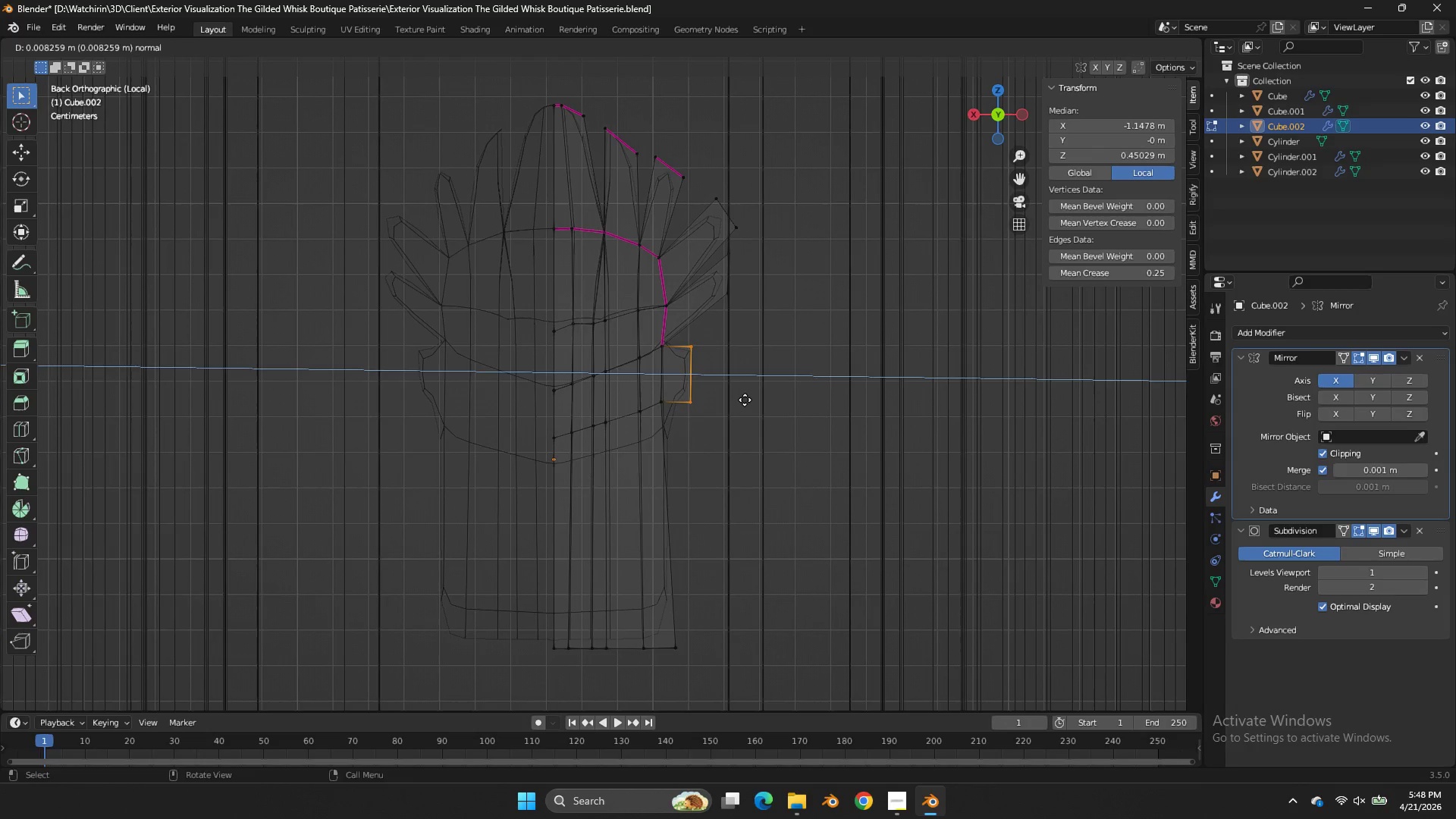 
left_click([745, 400])
 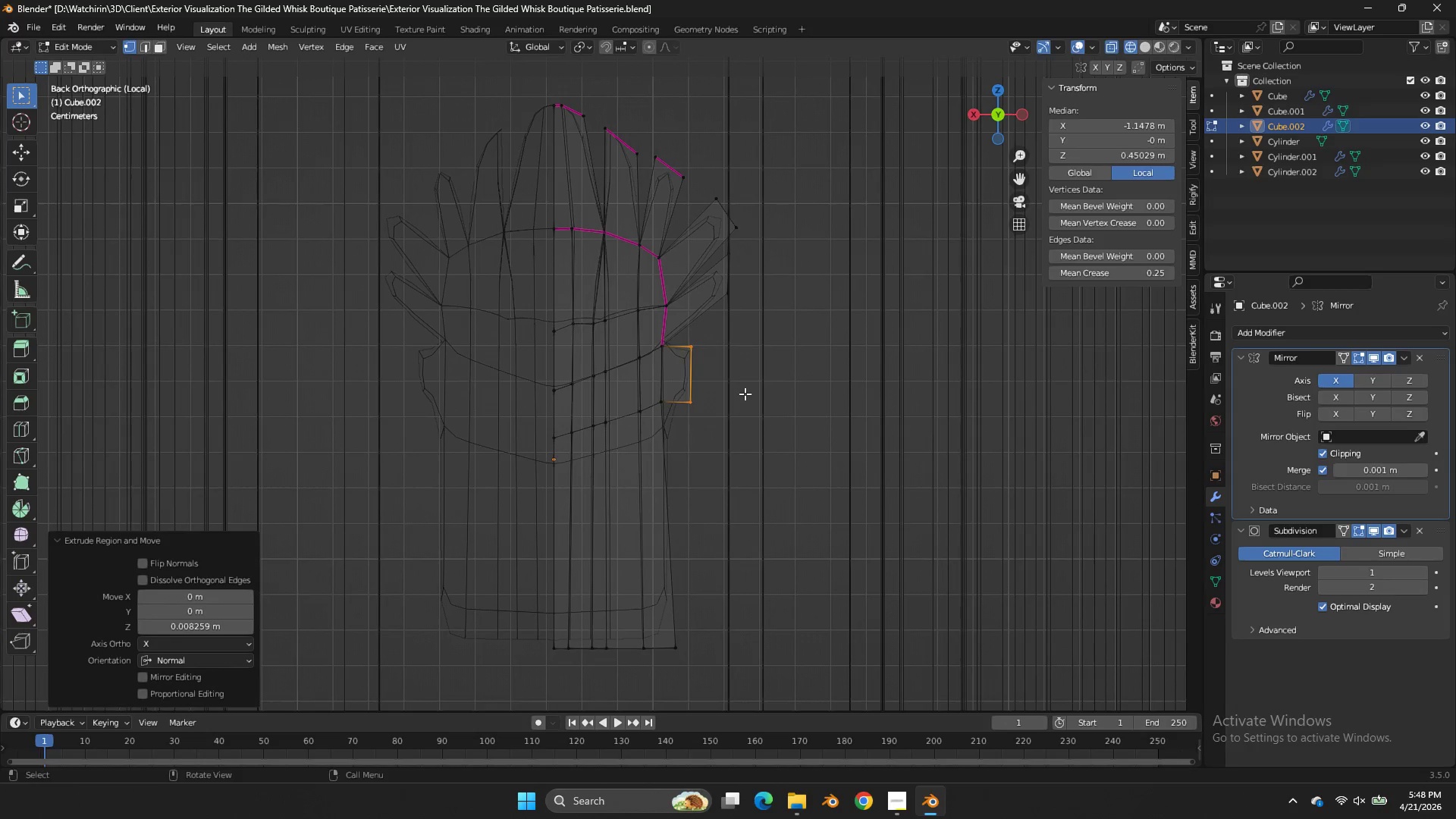 
type(ge)
 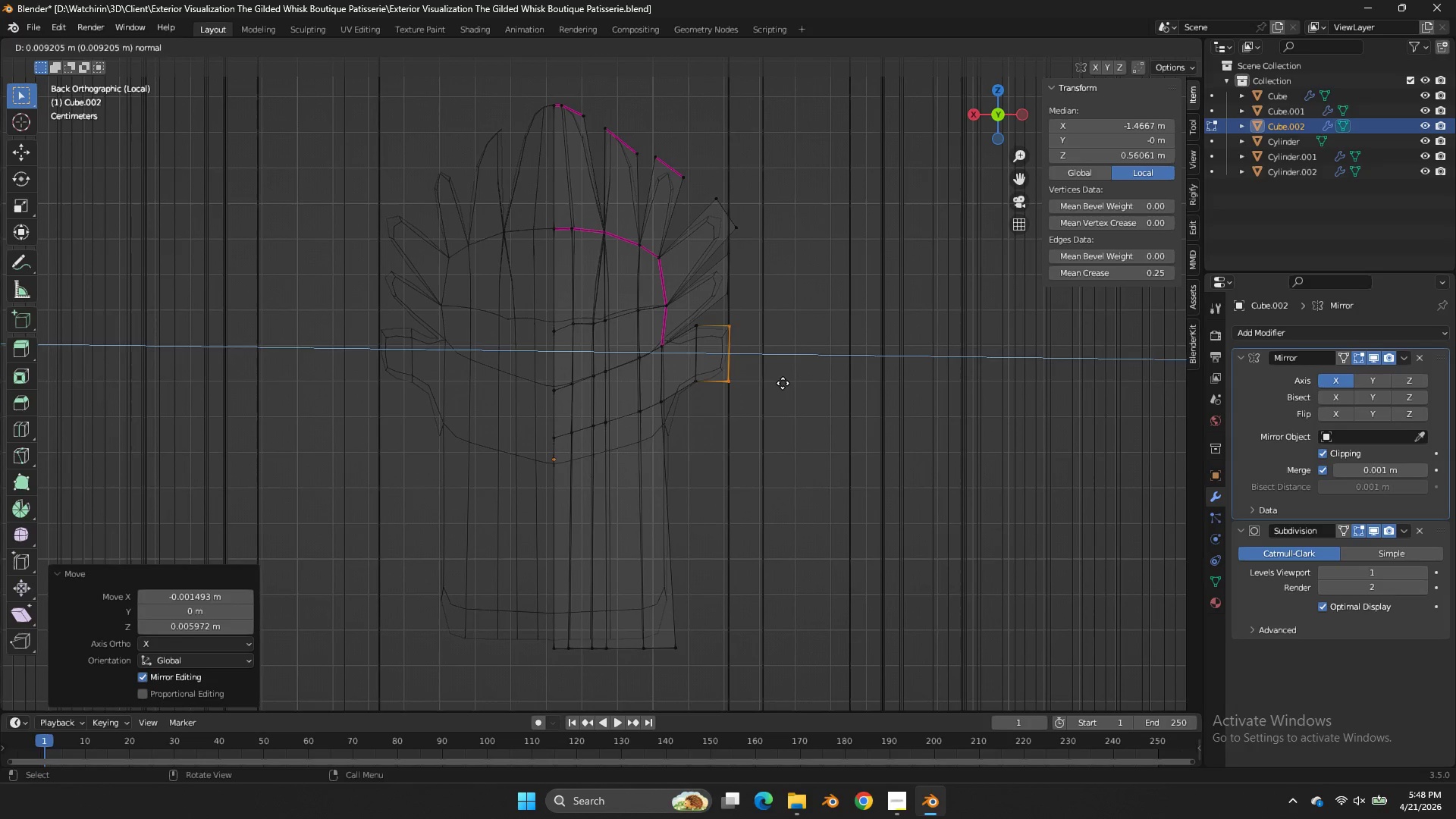 
left_click([783, 383])
 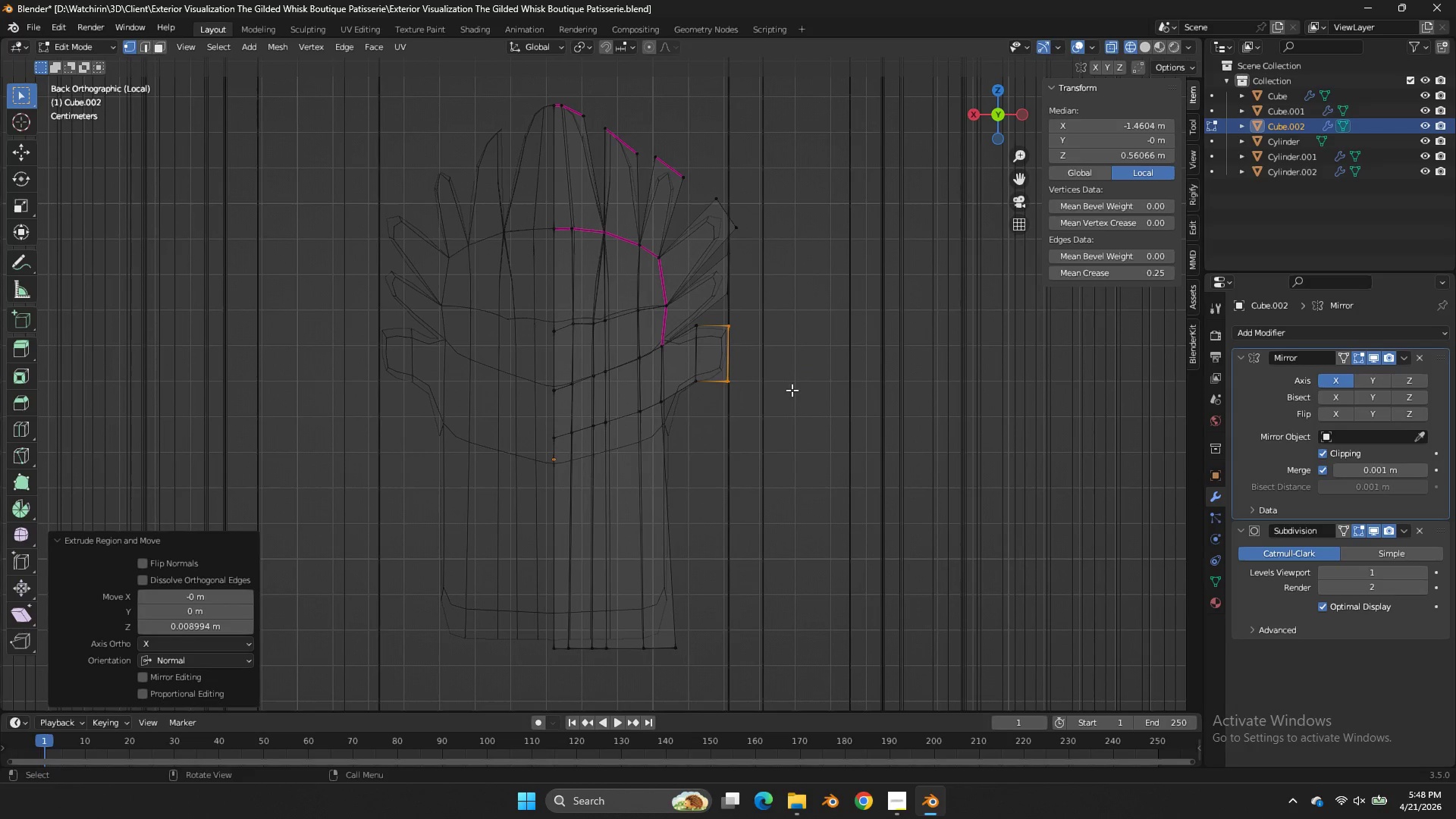 
type(sz)
 